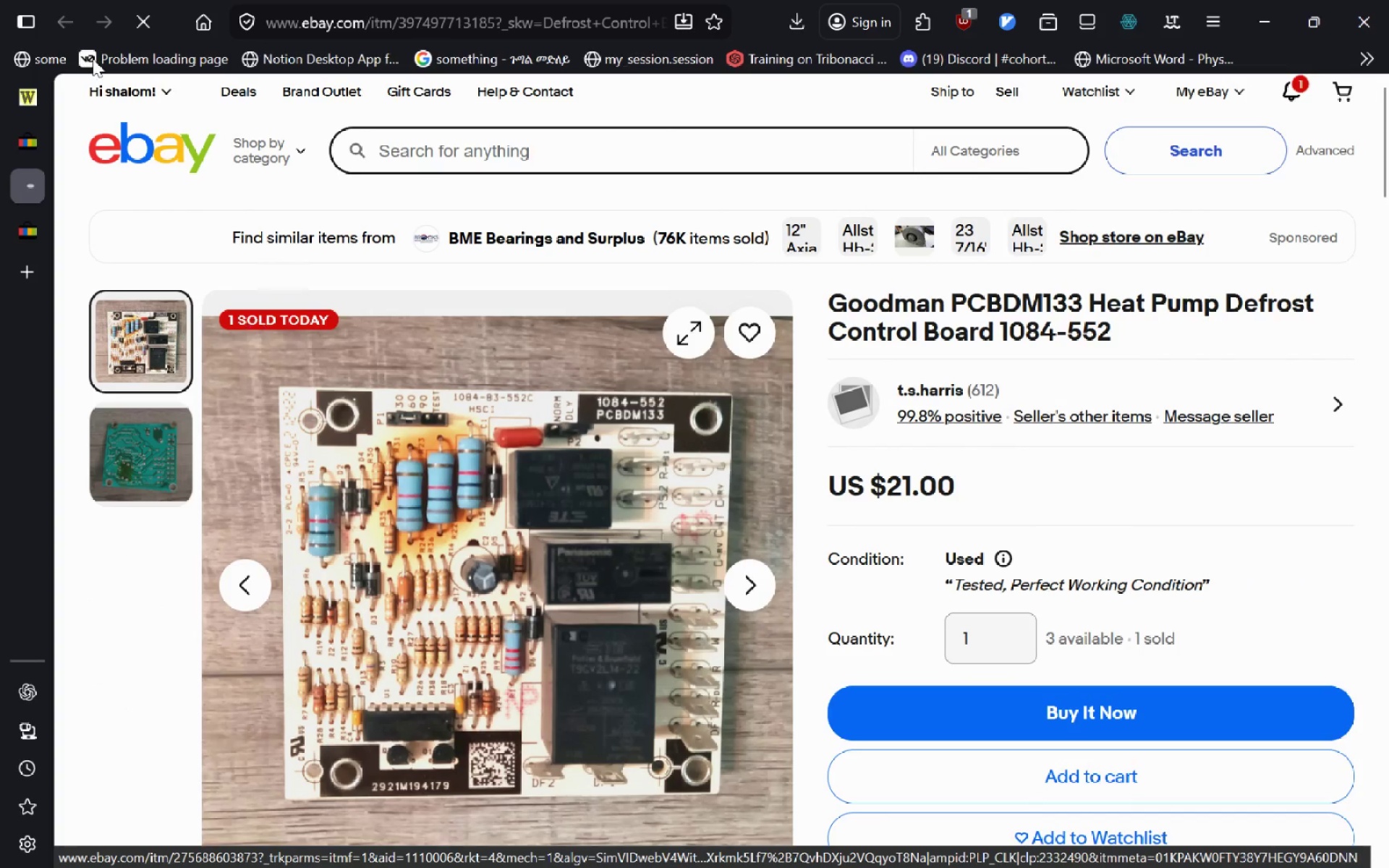 
wait(5.45)
 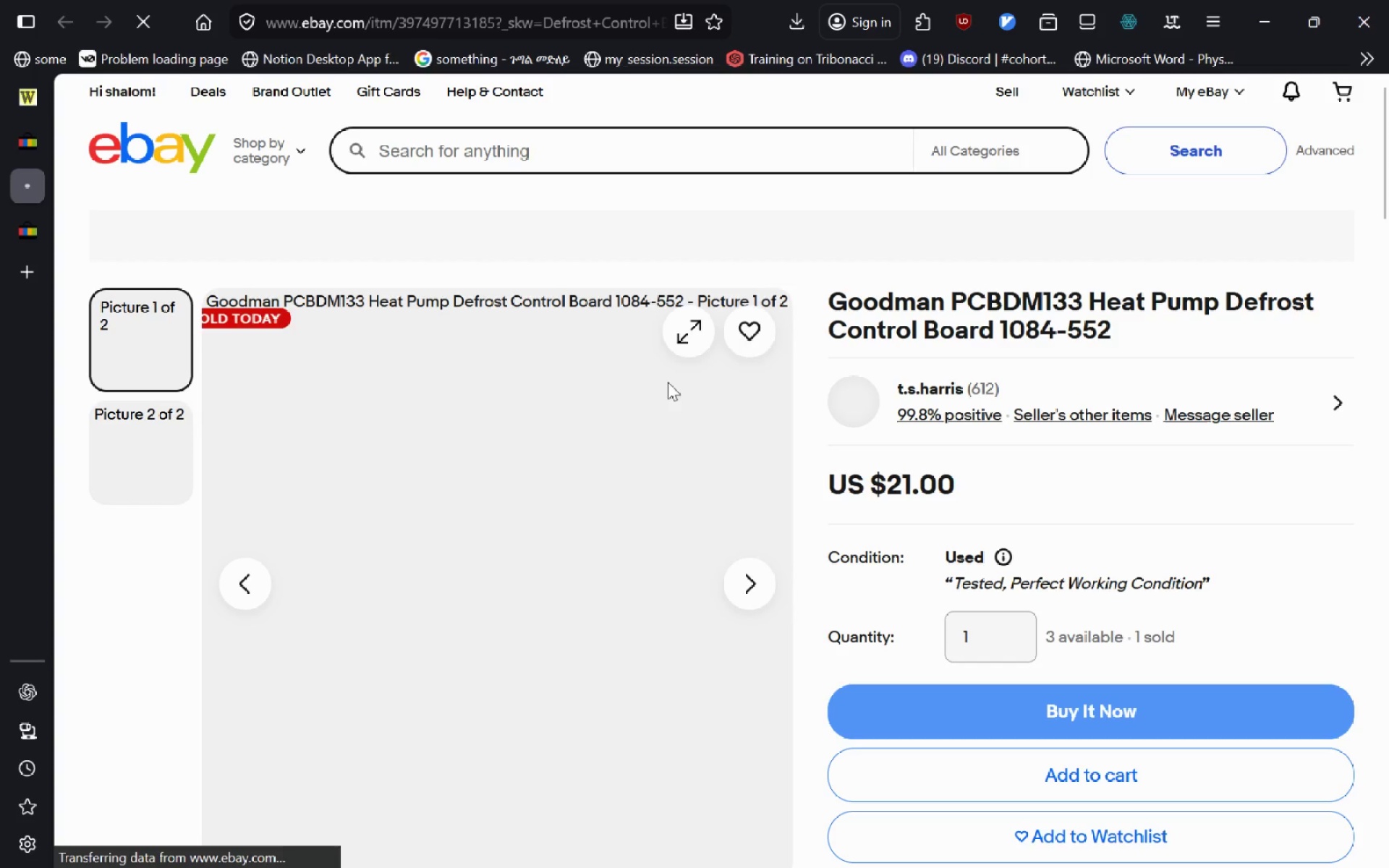 
left_click([6, 174])
 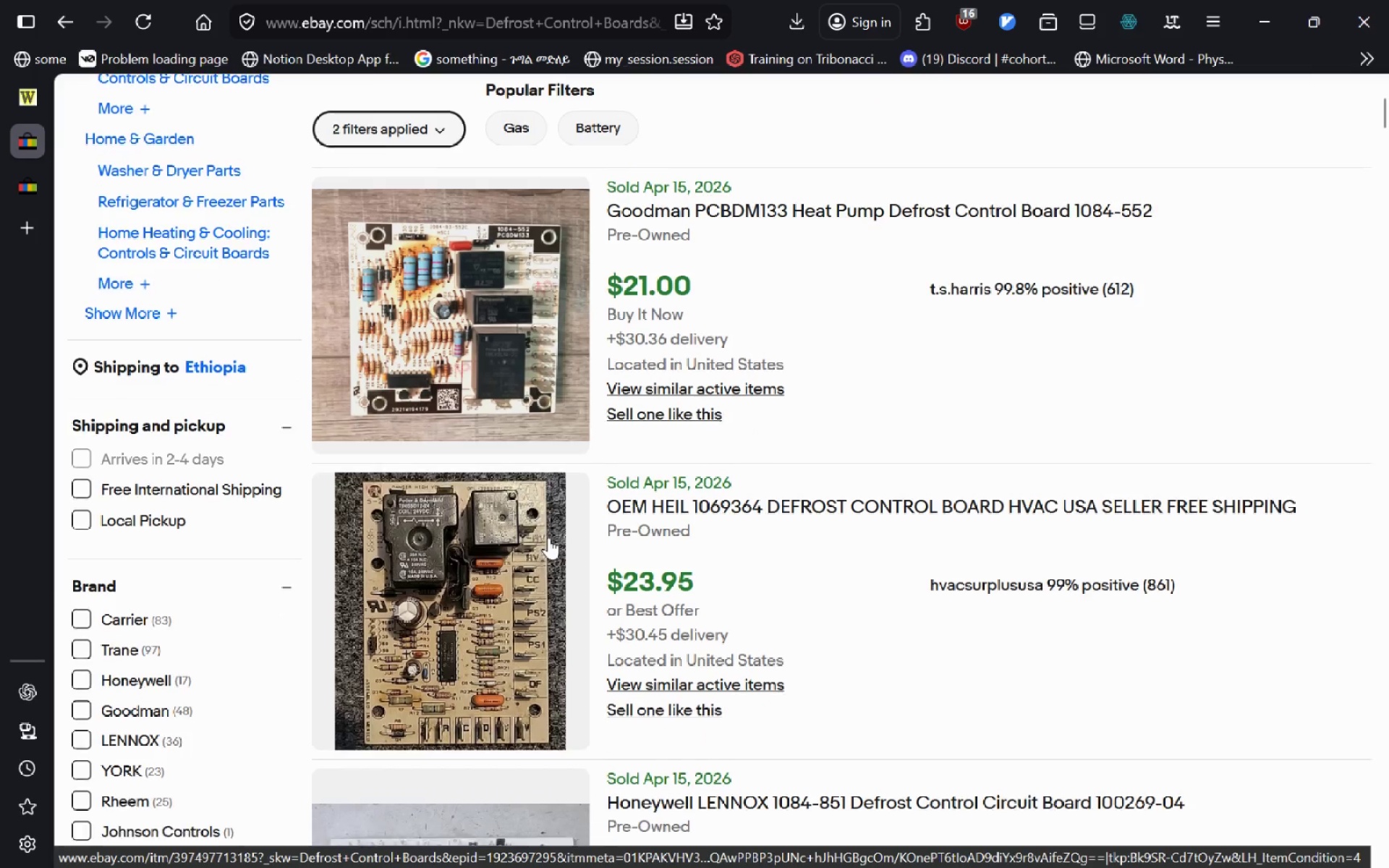 
left_click([533, 592])
 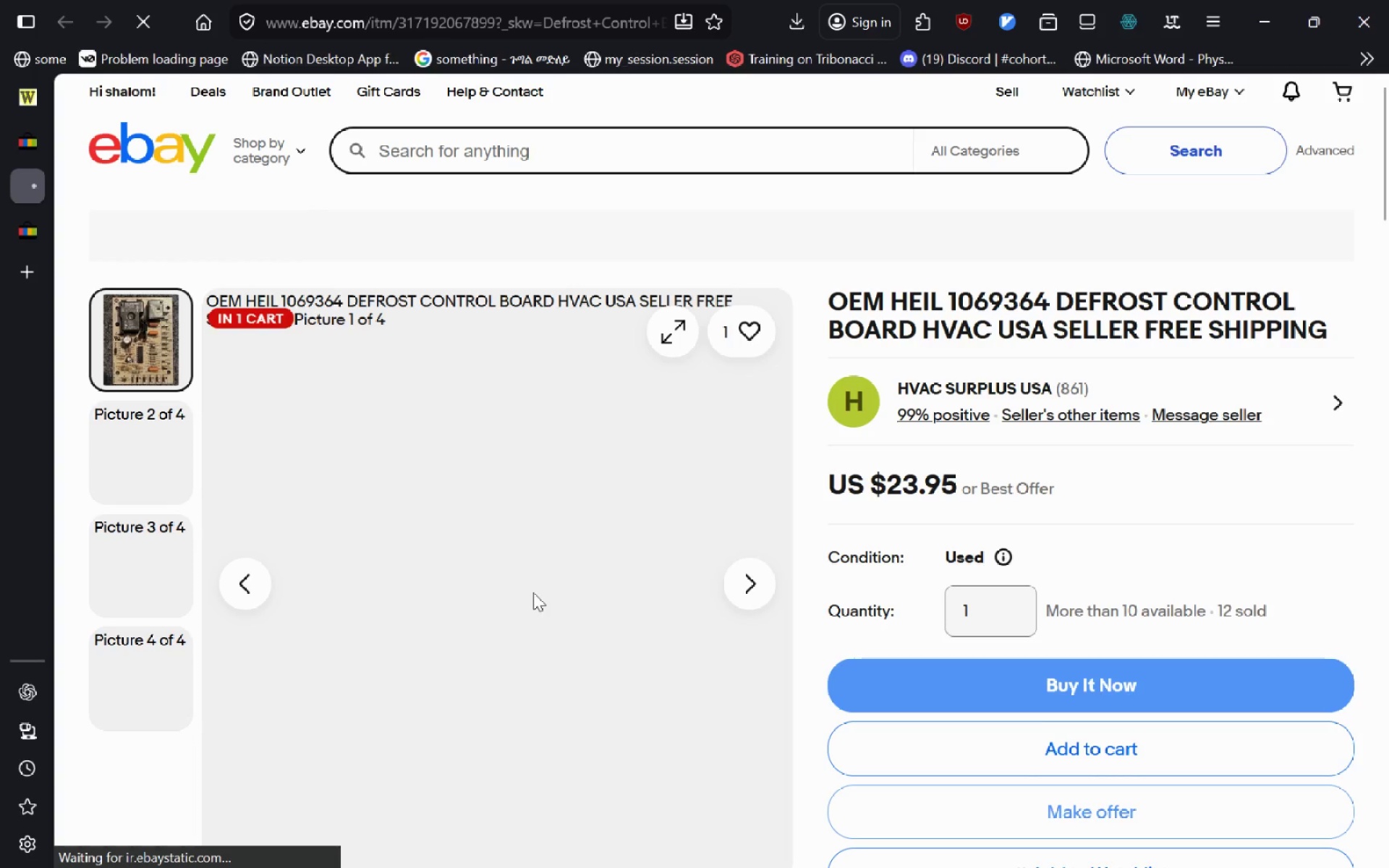 
left_click([533, 592])
 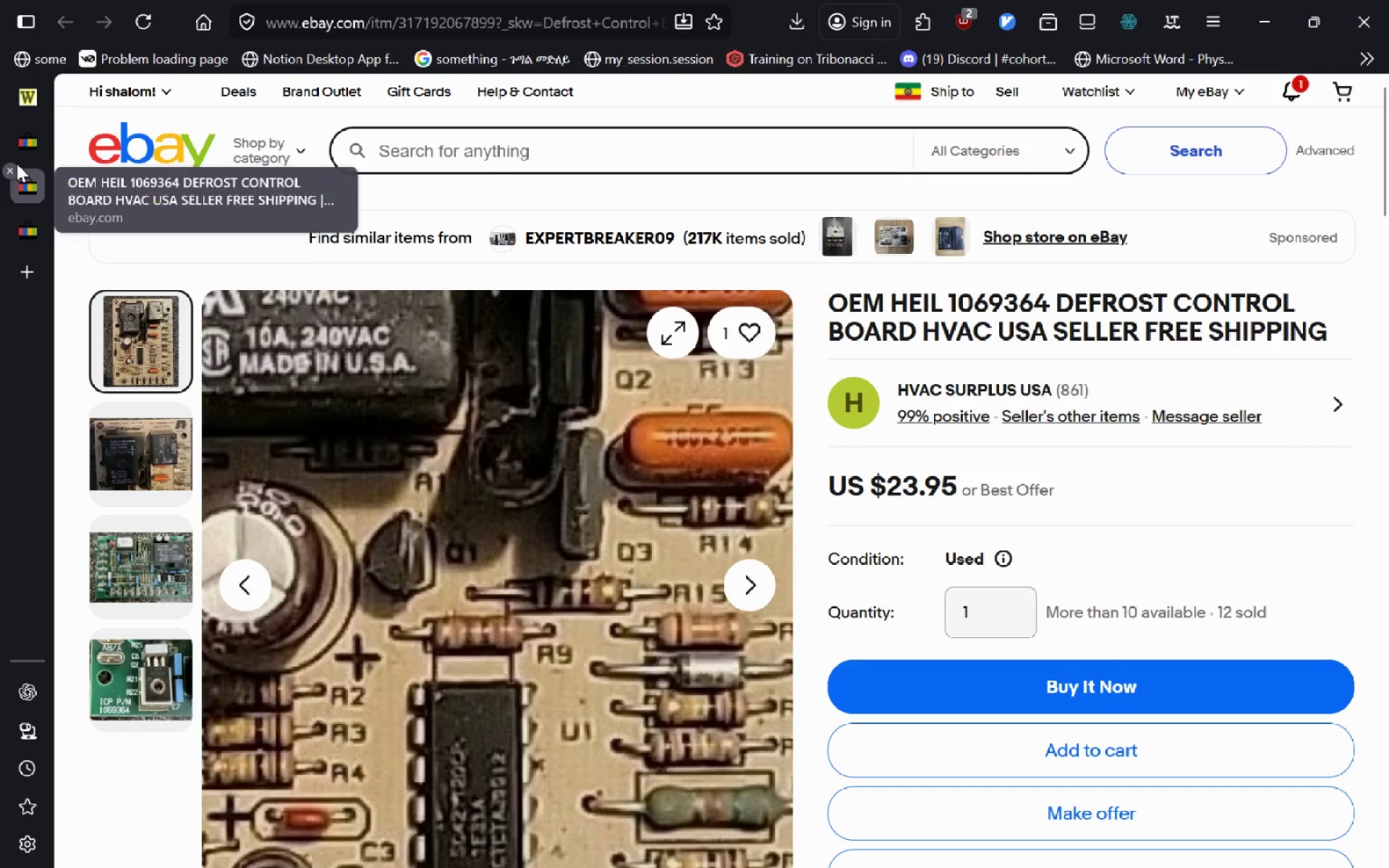 
left_click([14, 170])
 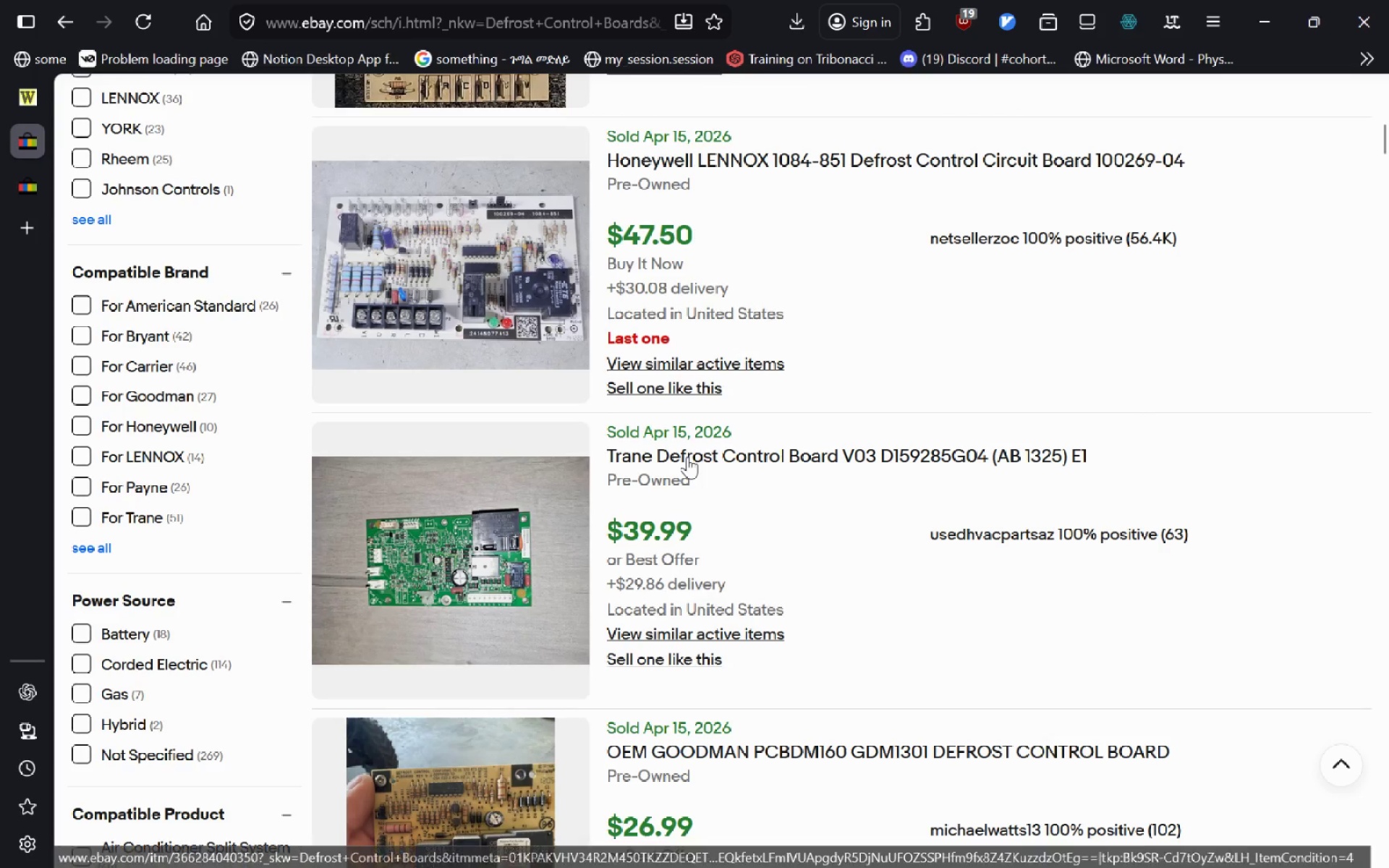 
wait(5.38)
 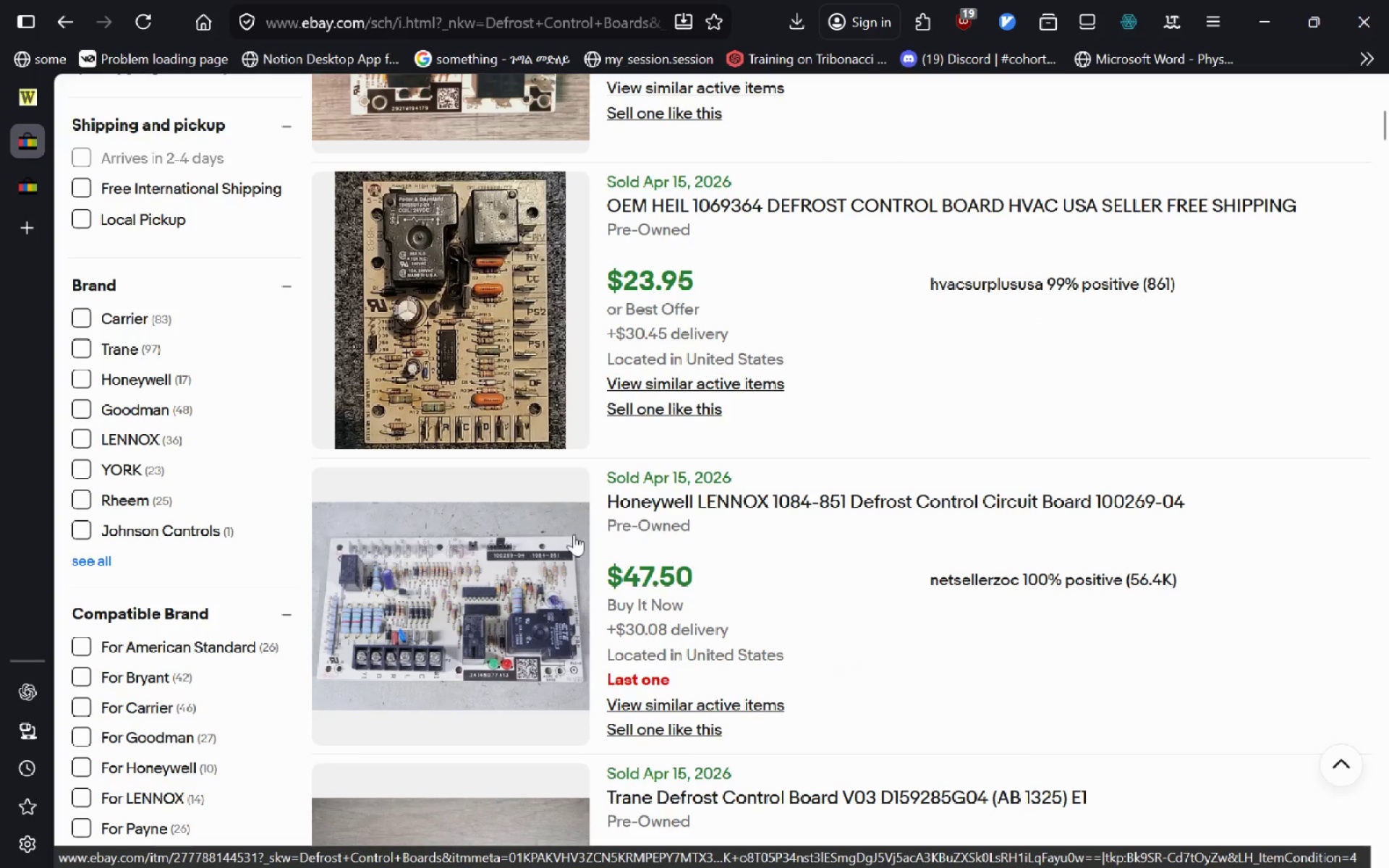 
left_click([687, 456])
 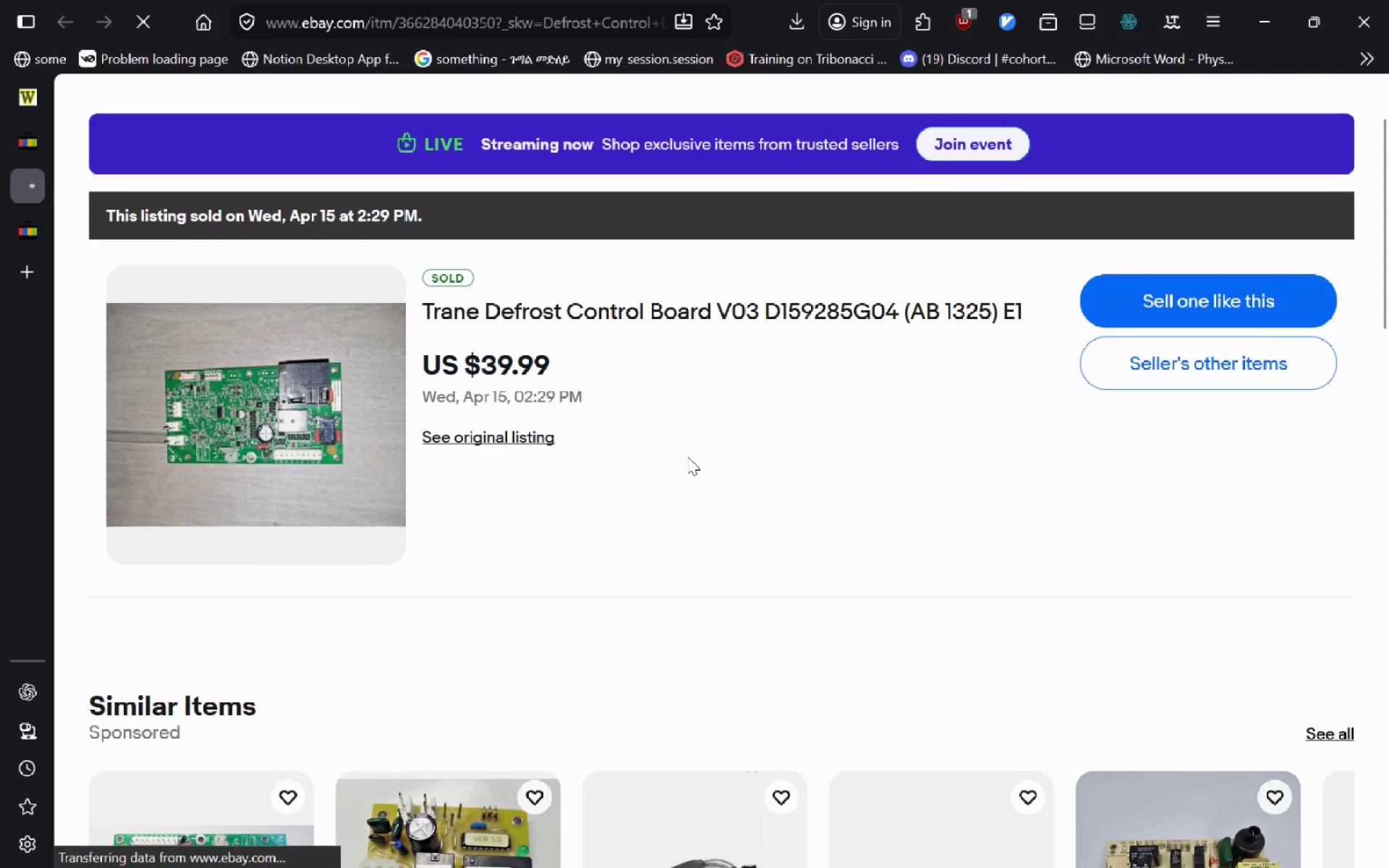 
left_click([433, 443])
 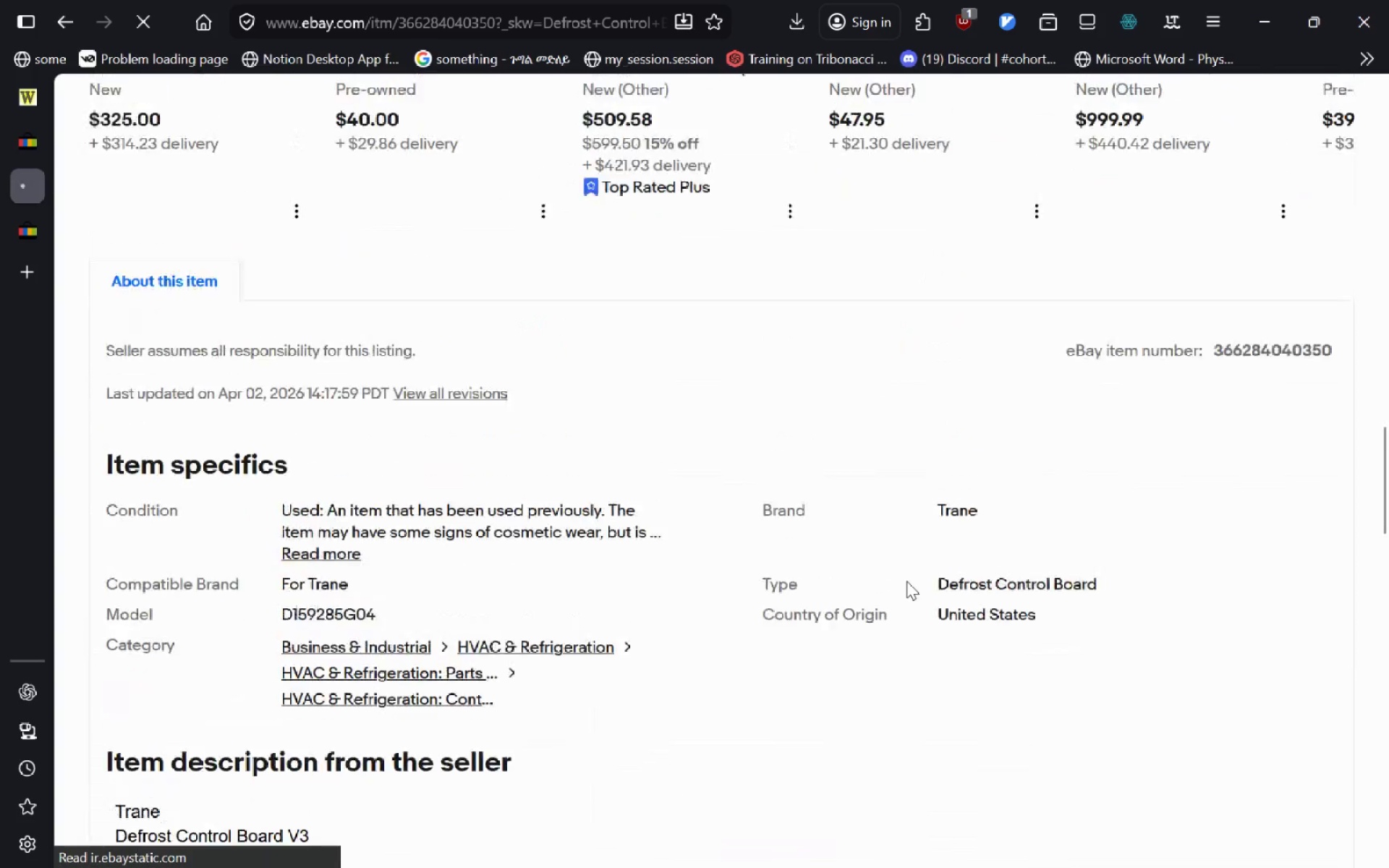 
left_click_drag(start_coordinate=[1215, 387], to_coordinate=[1348, 391])
 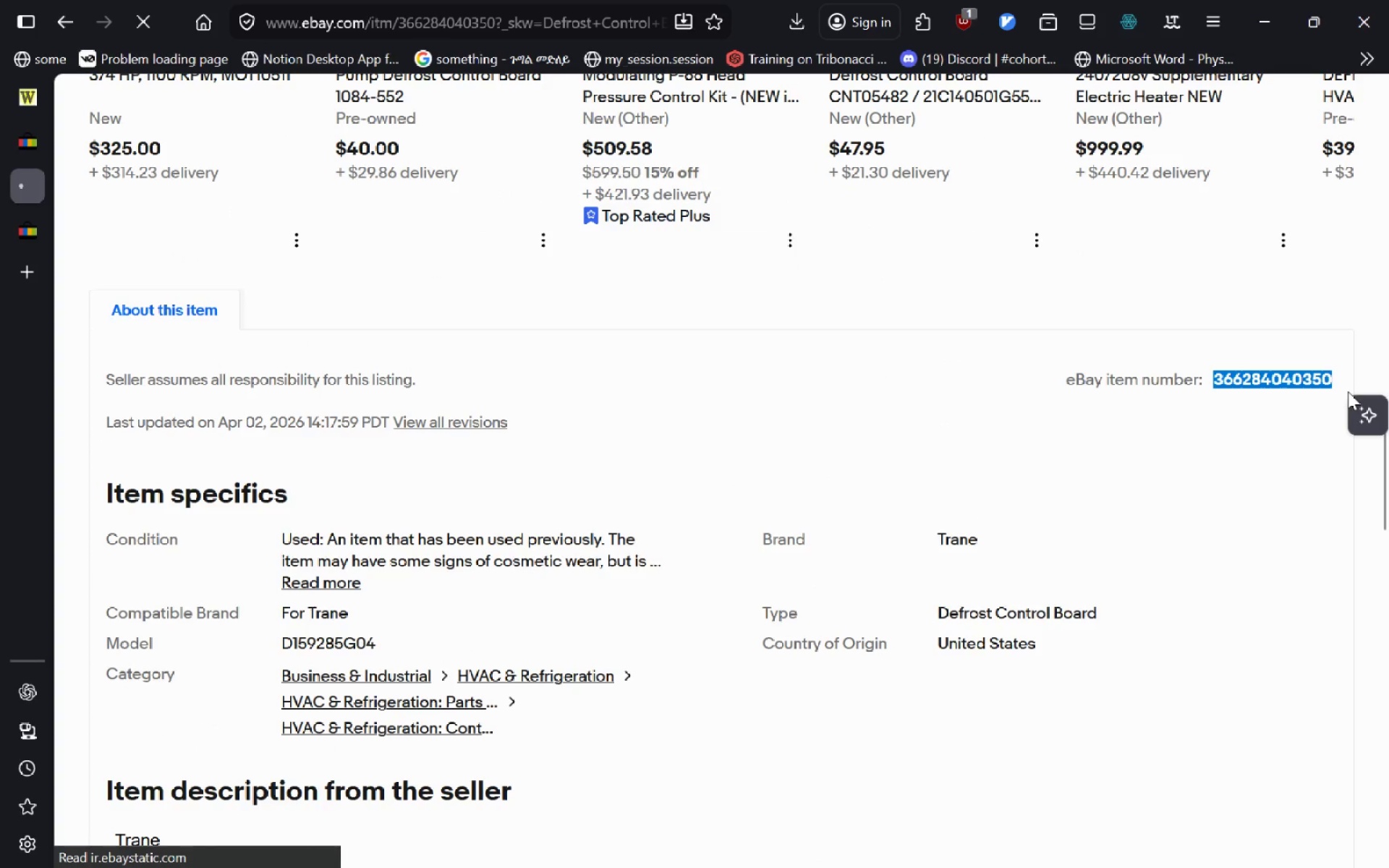 
key(Control+ControlLeft)
 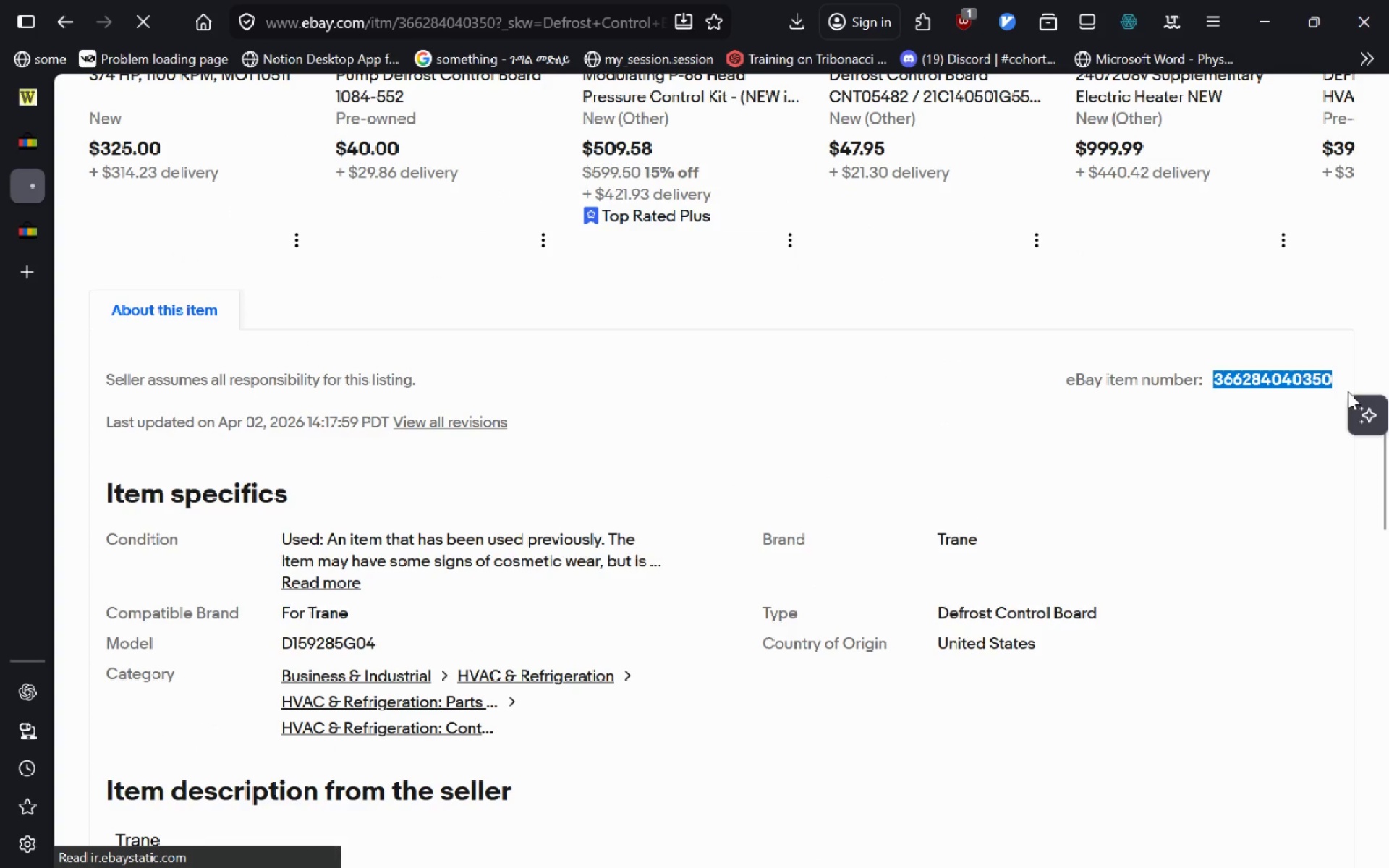 
key(Control+C)
 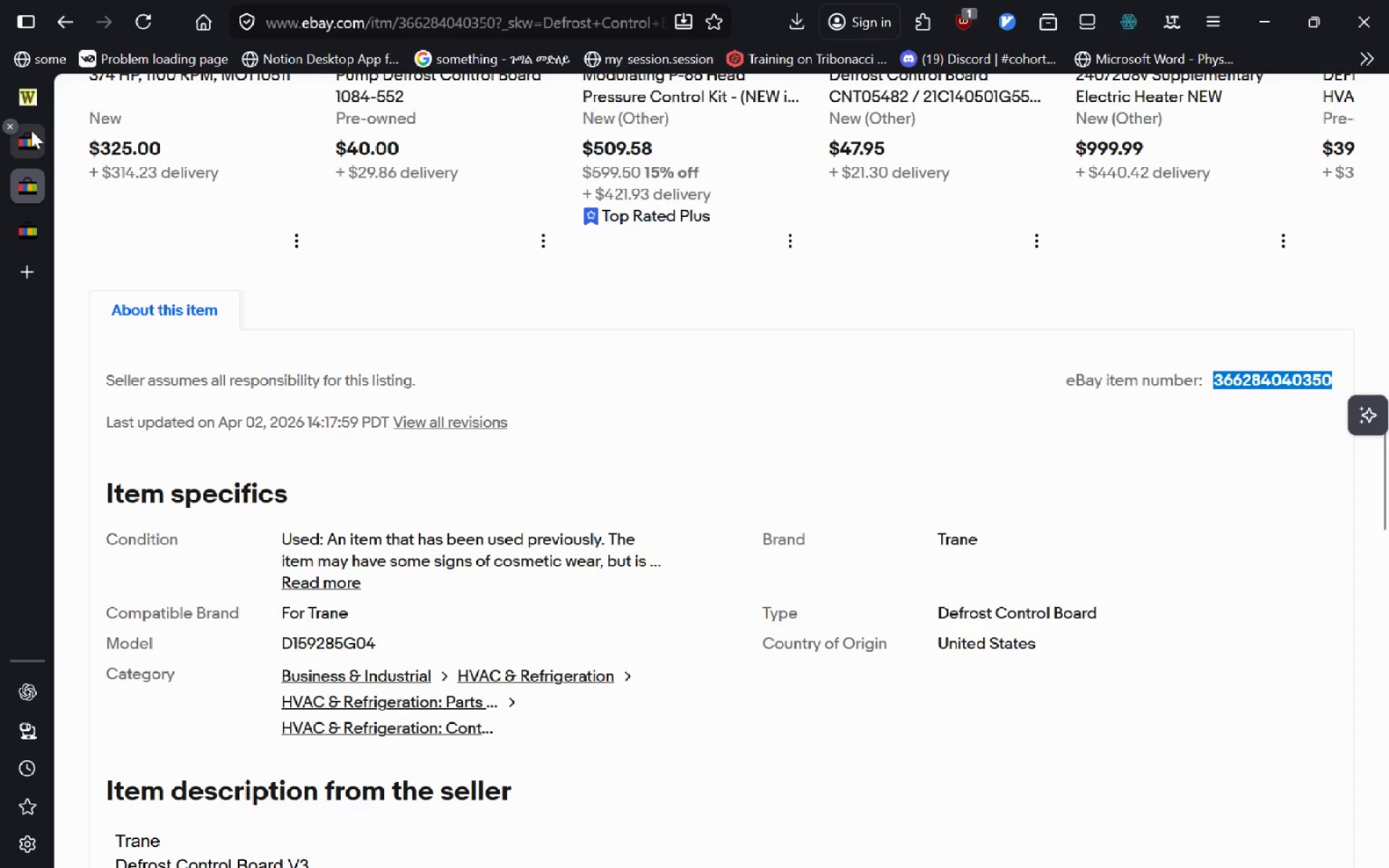 
left_click([30, 116])
 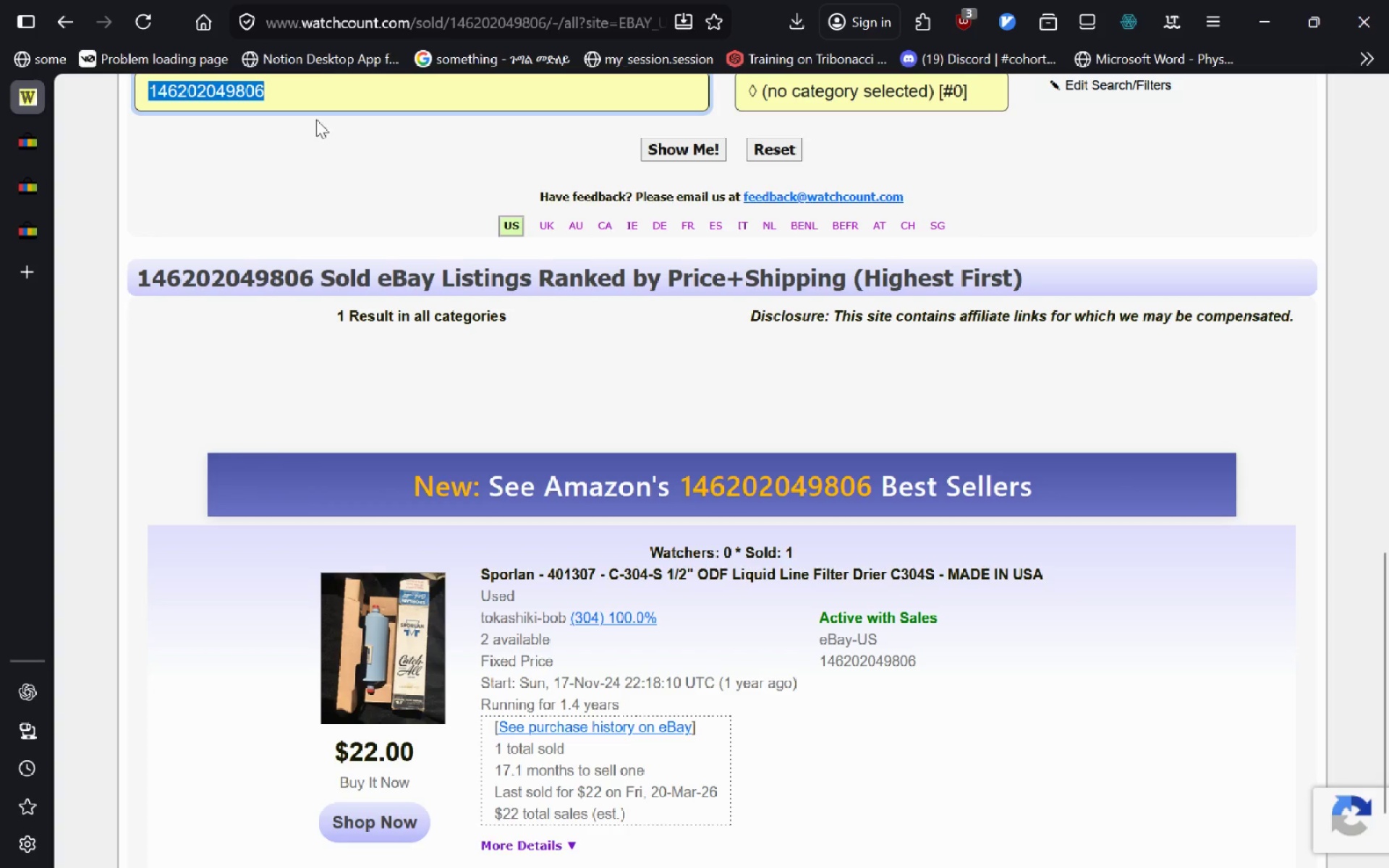 
left_click([318, 85])
 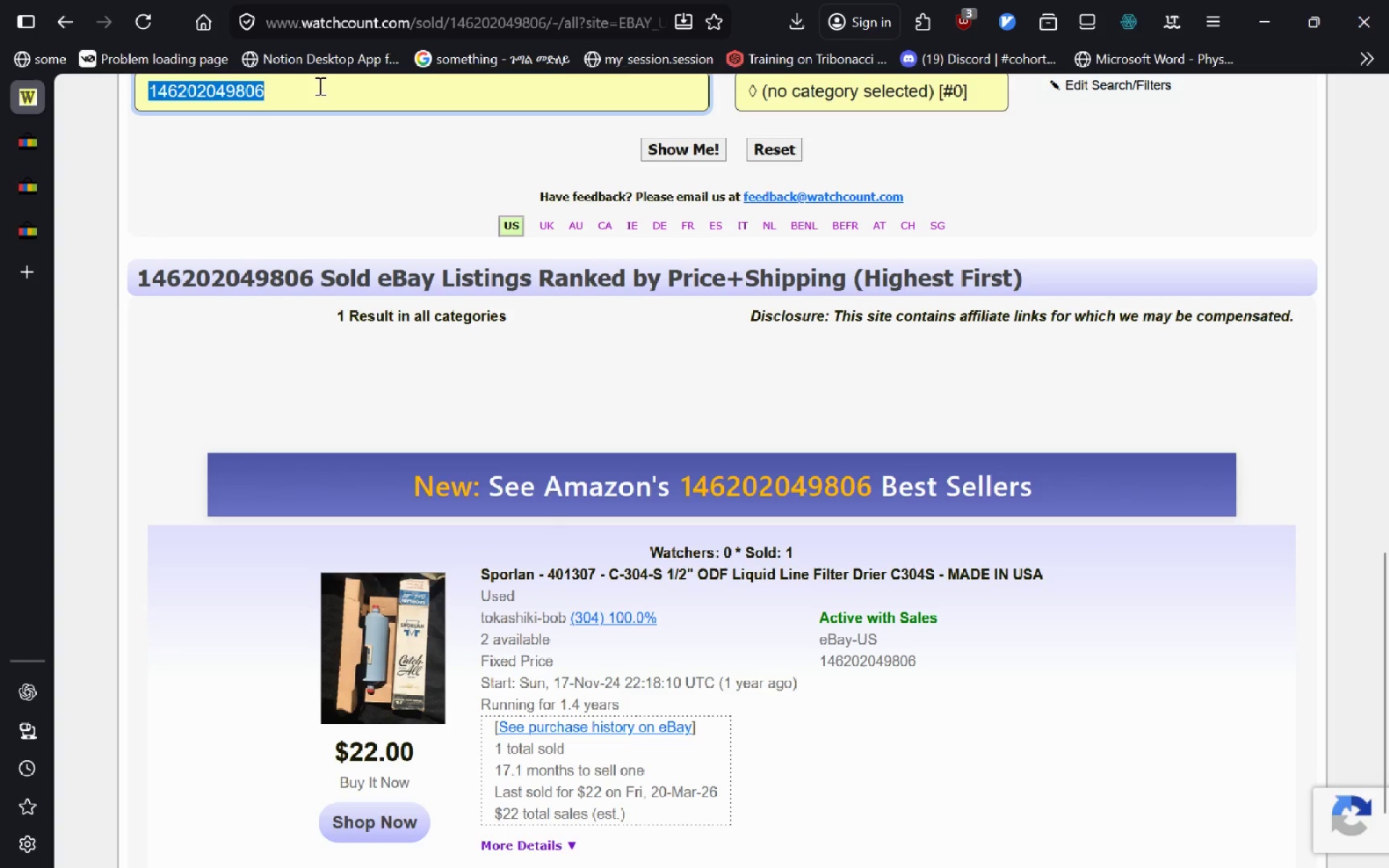 
left_click_drag(start_coordinate=[318, 85], to_coordinate=[41, 30])
 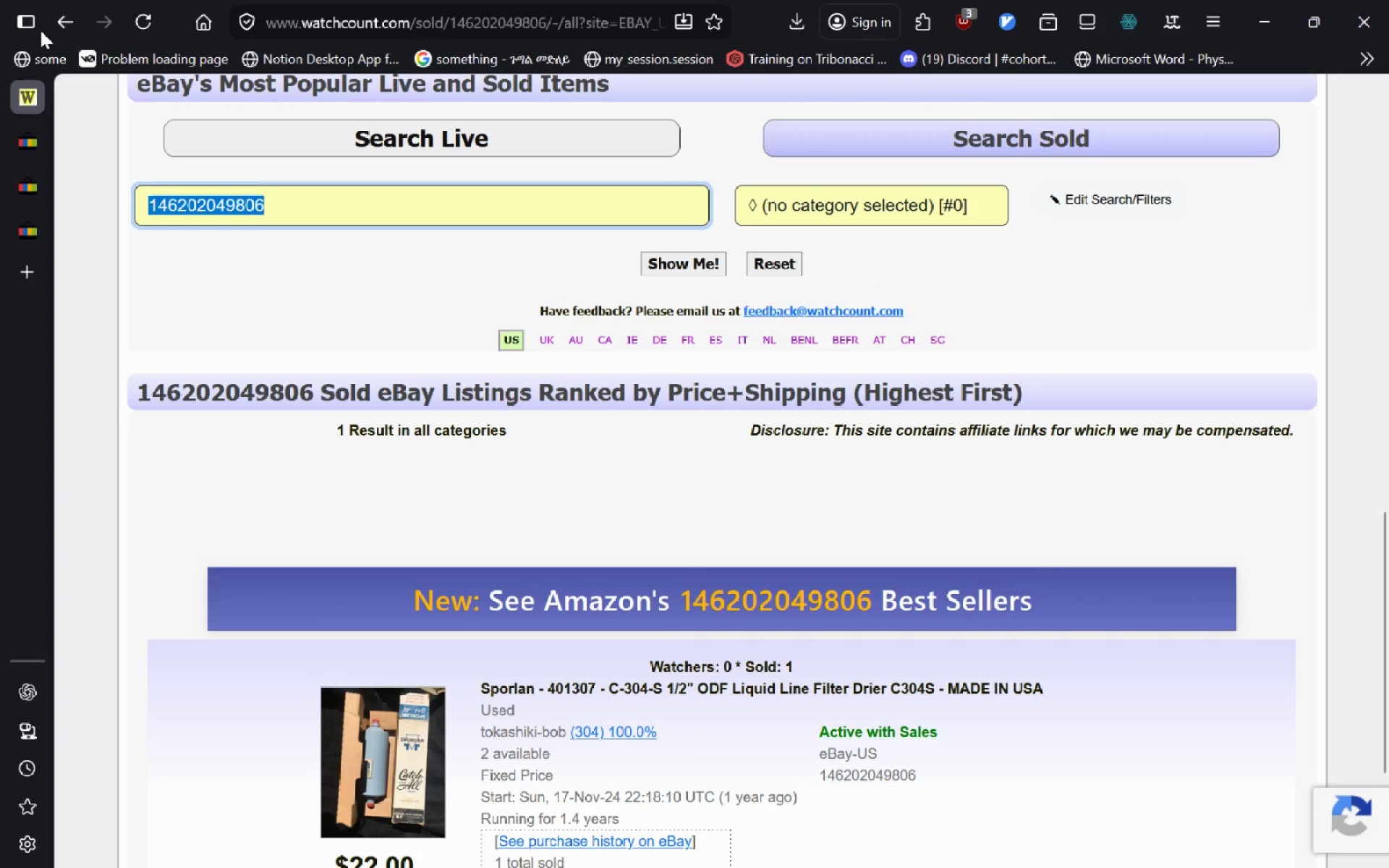 
key(Control+ControlLeft)
 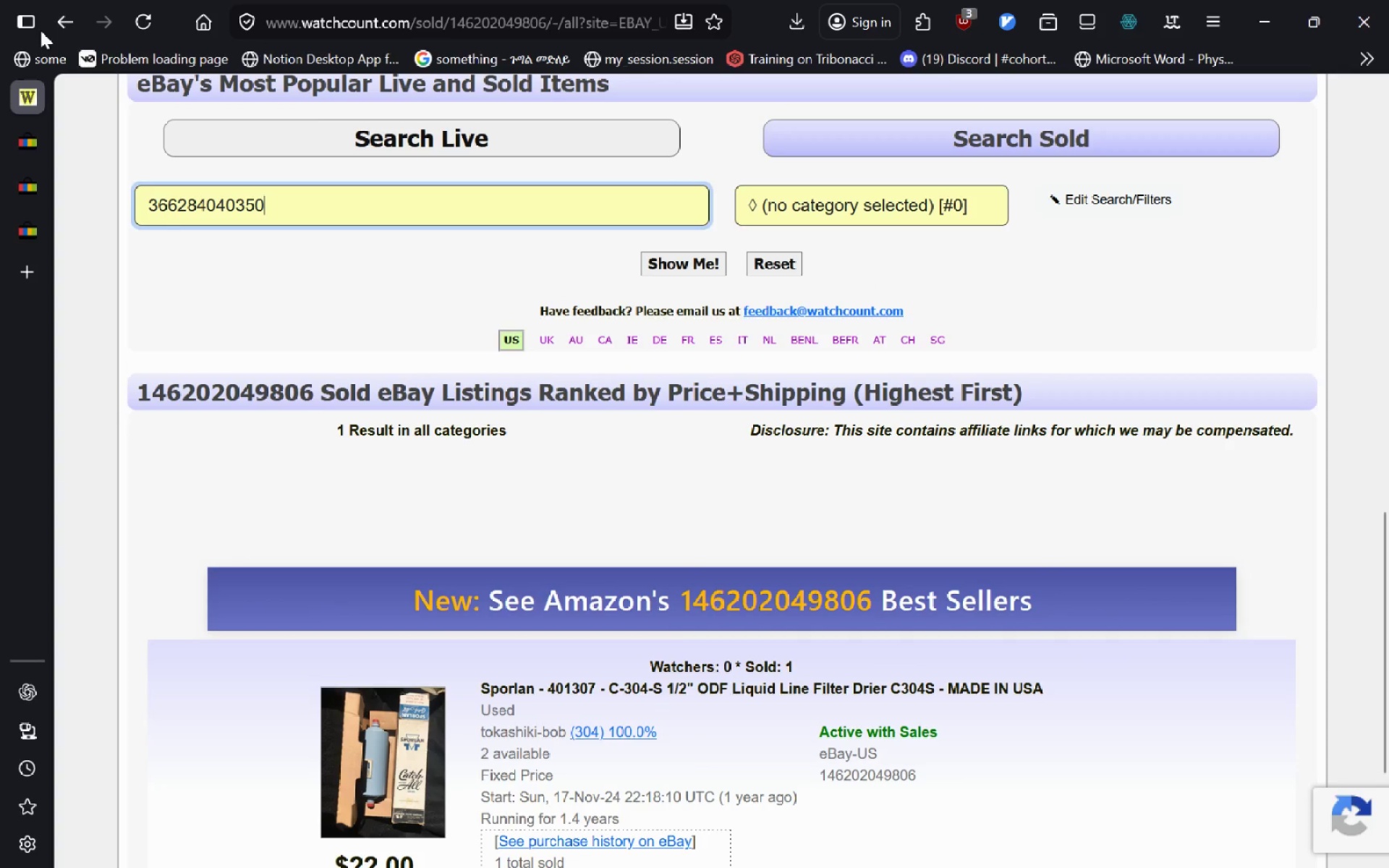 
key(Control+V)
 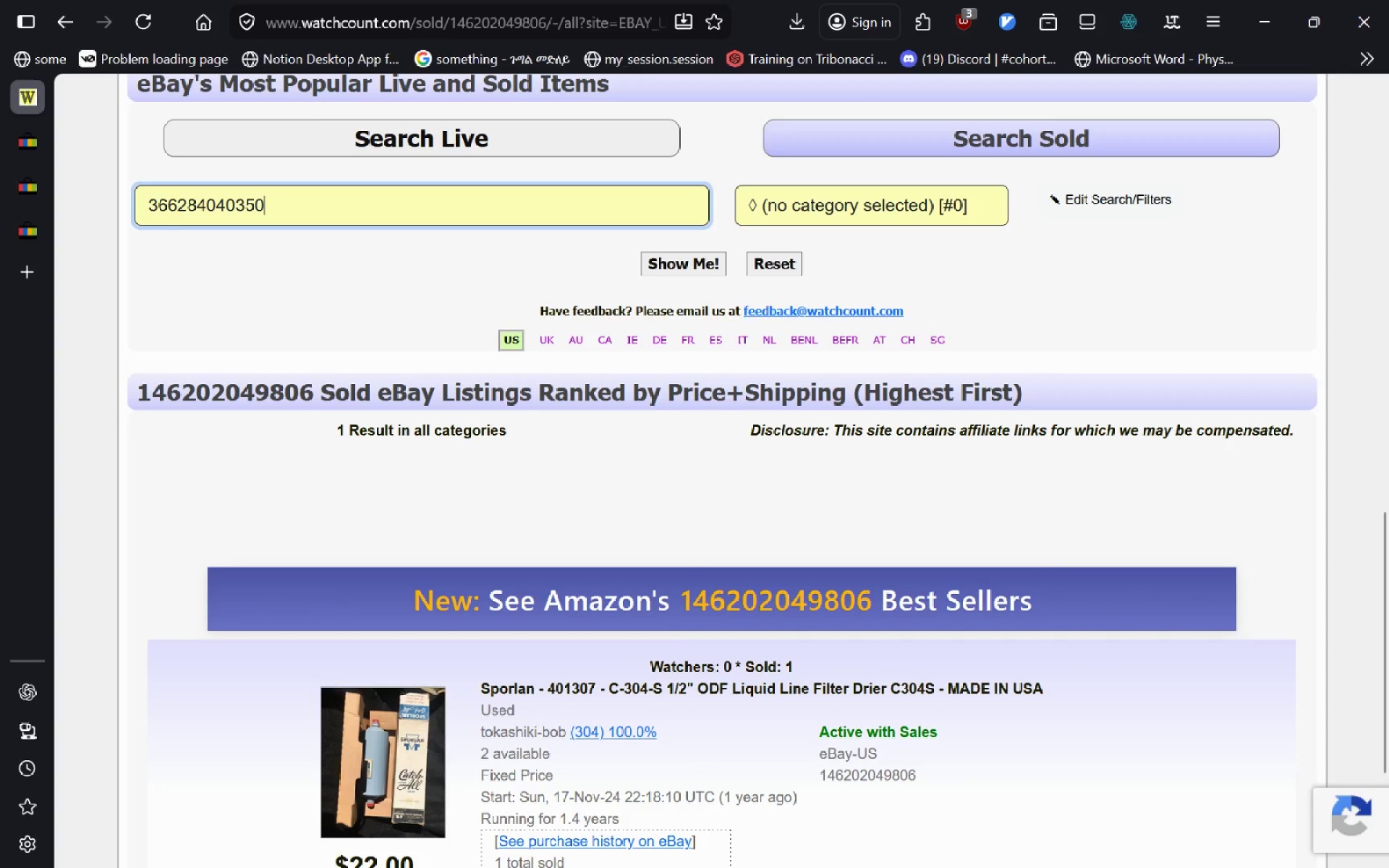 
key(Enter)
 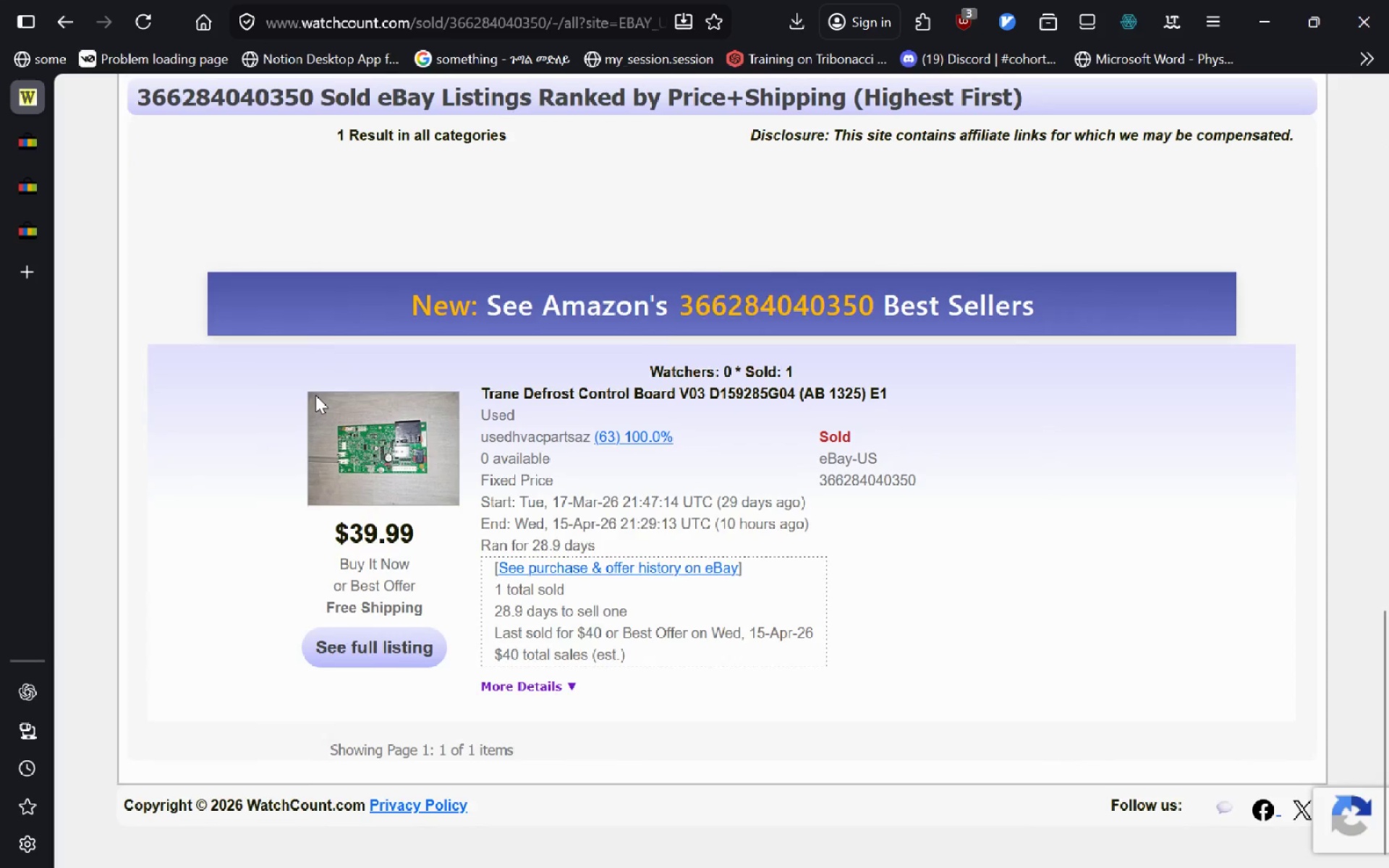 
wait(6.64)
 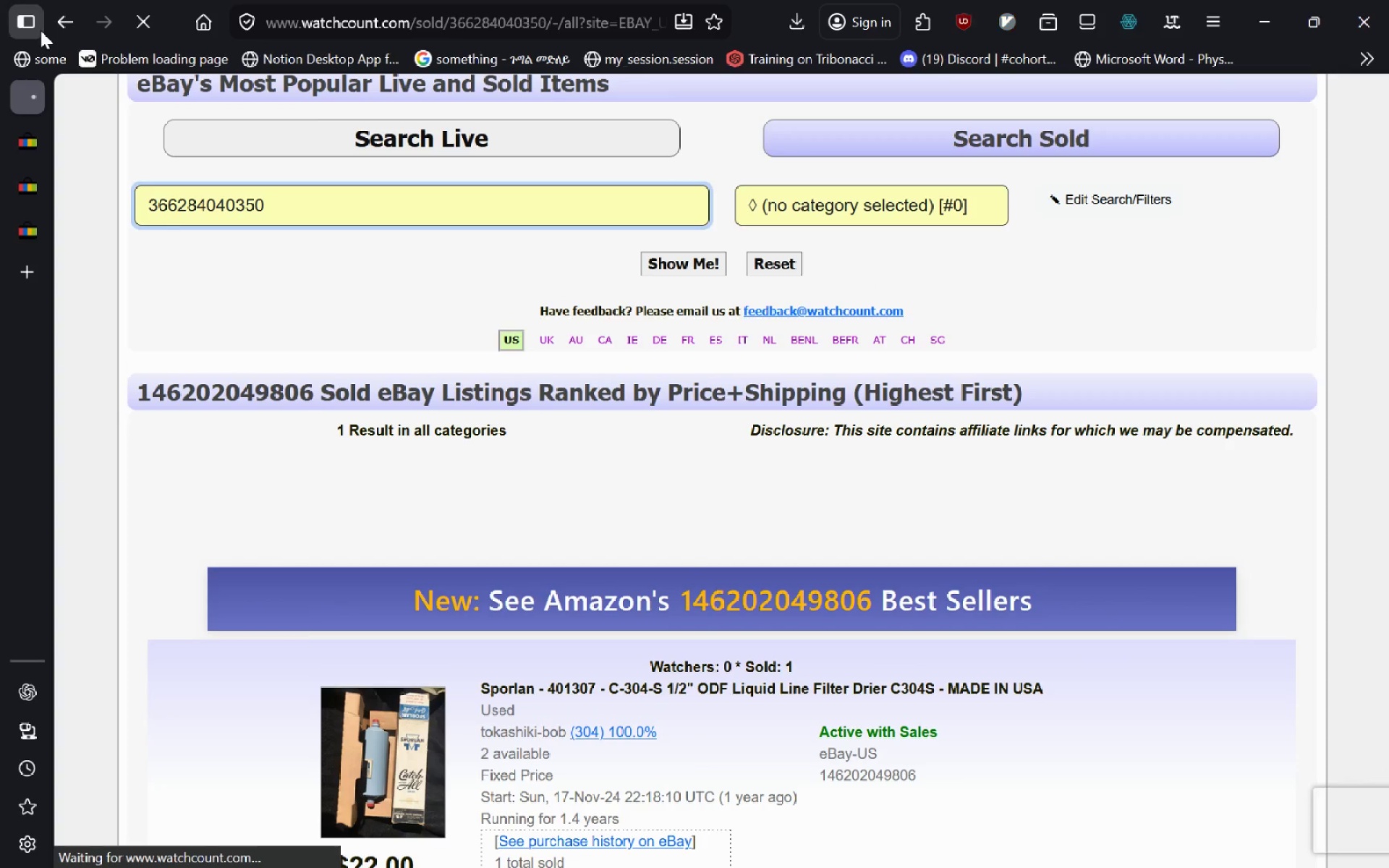 
left_click_drag(start_coordinate=[898, 435], to_coordinate=[472, 438])
 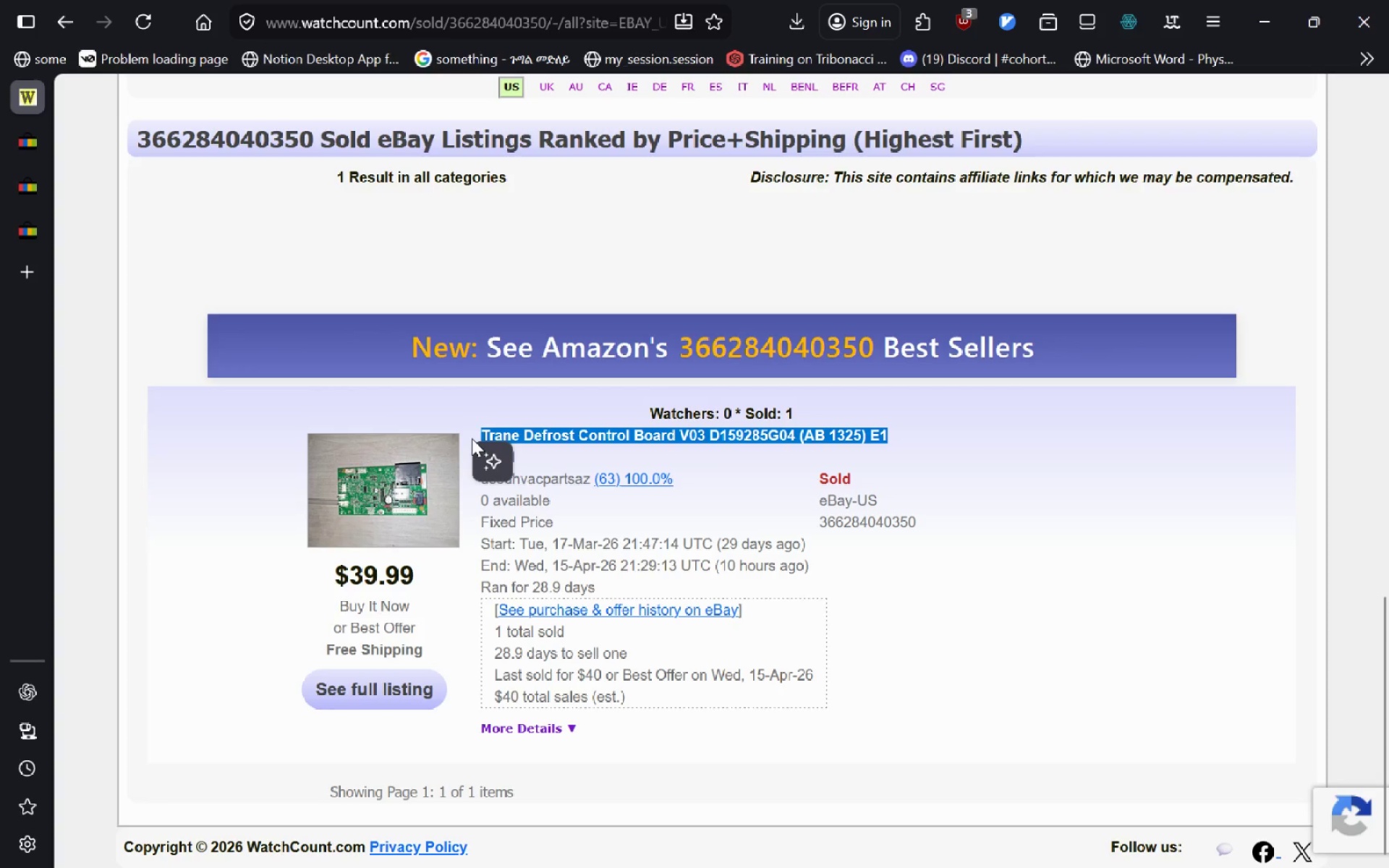 
key(Control+C)
 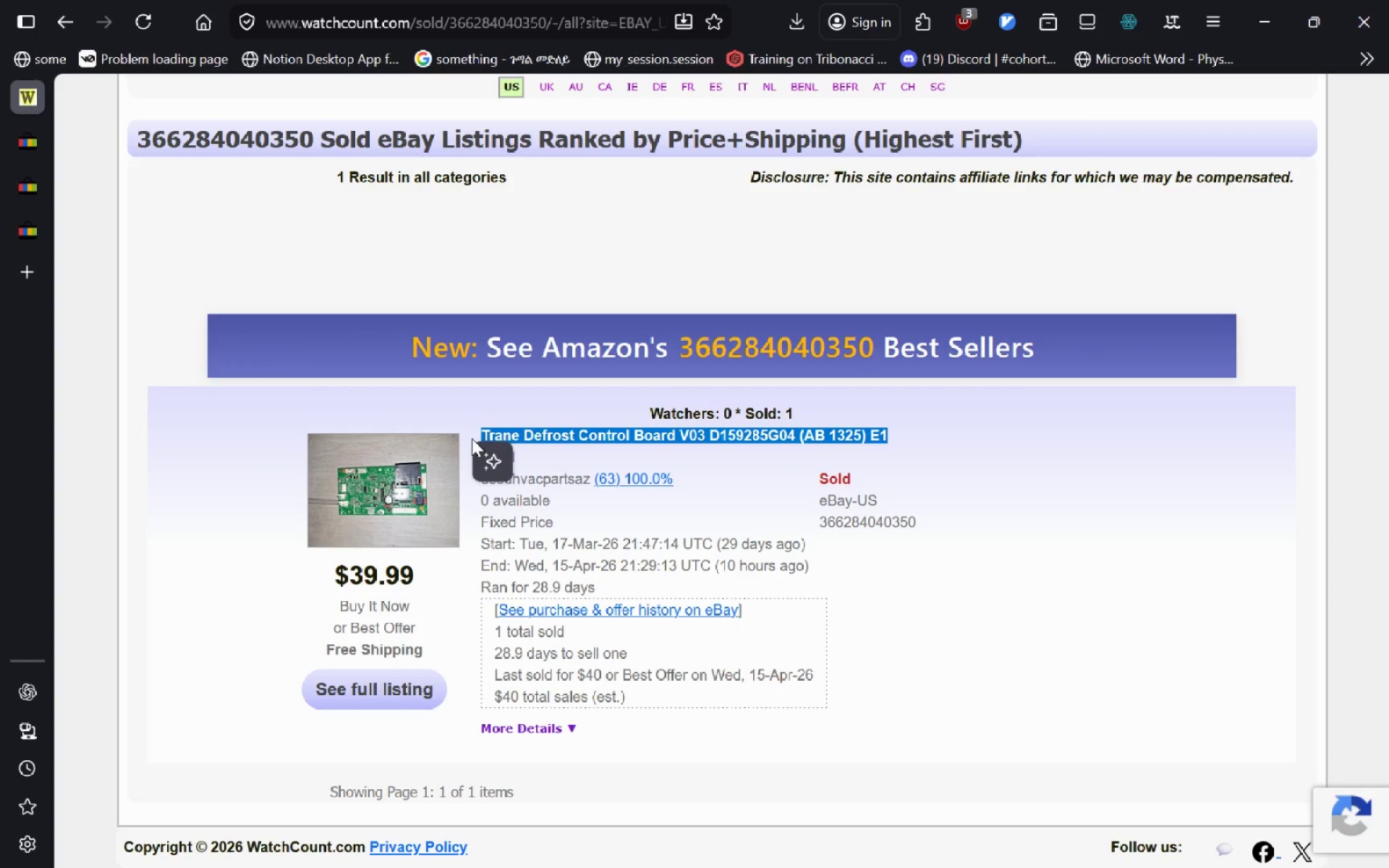 
left_click([25, 227])
 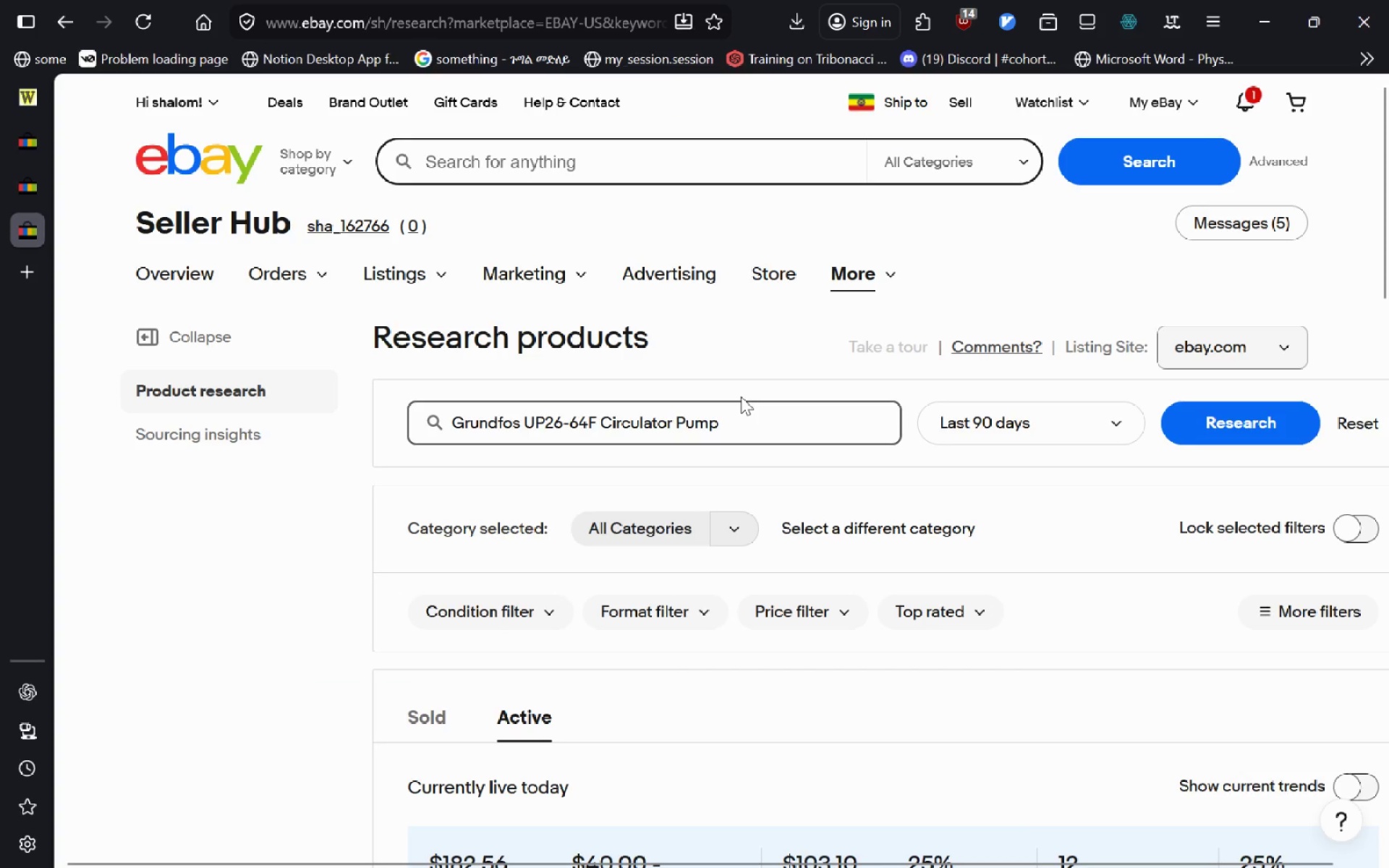 
left_click([739, 407])
 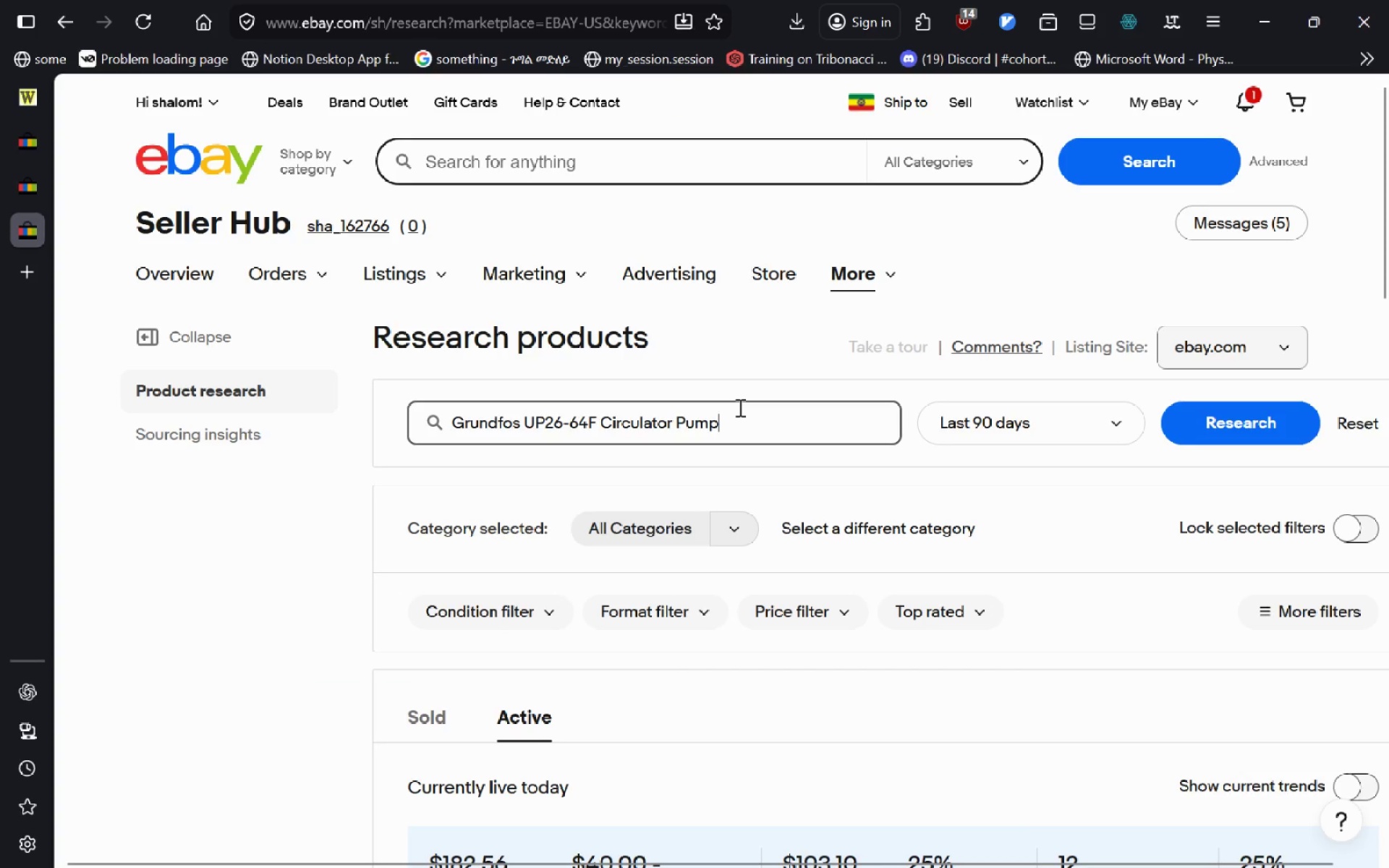 
key(Control+A)
 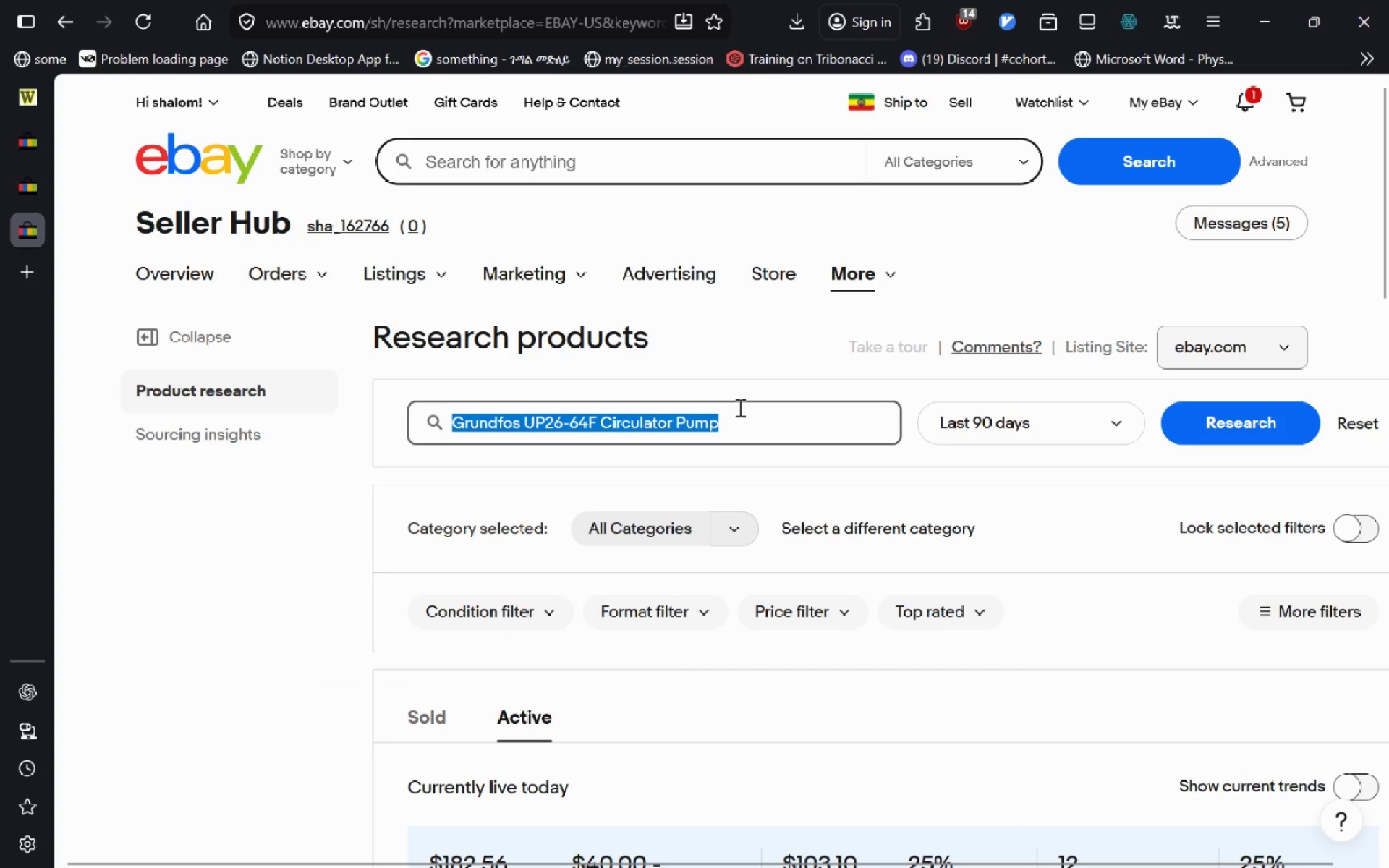 
key(Control+V)
 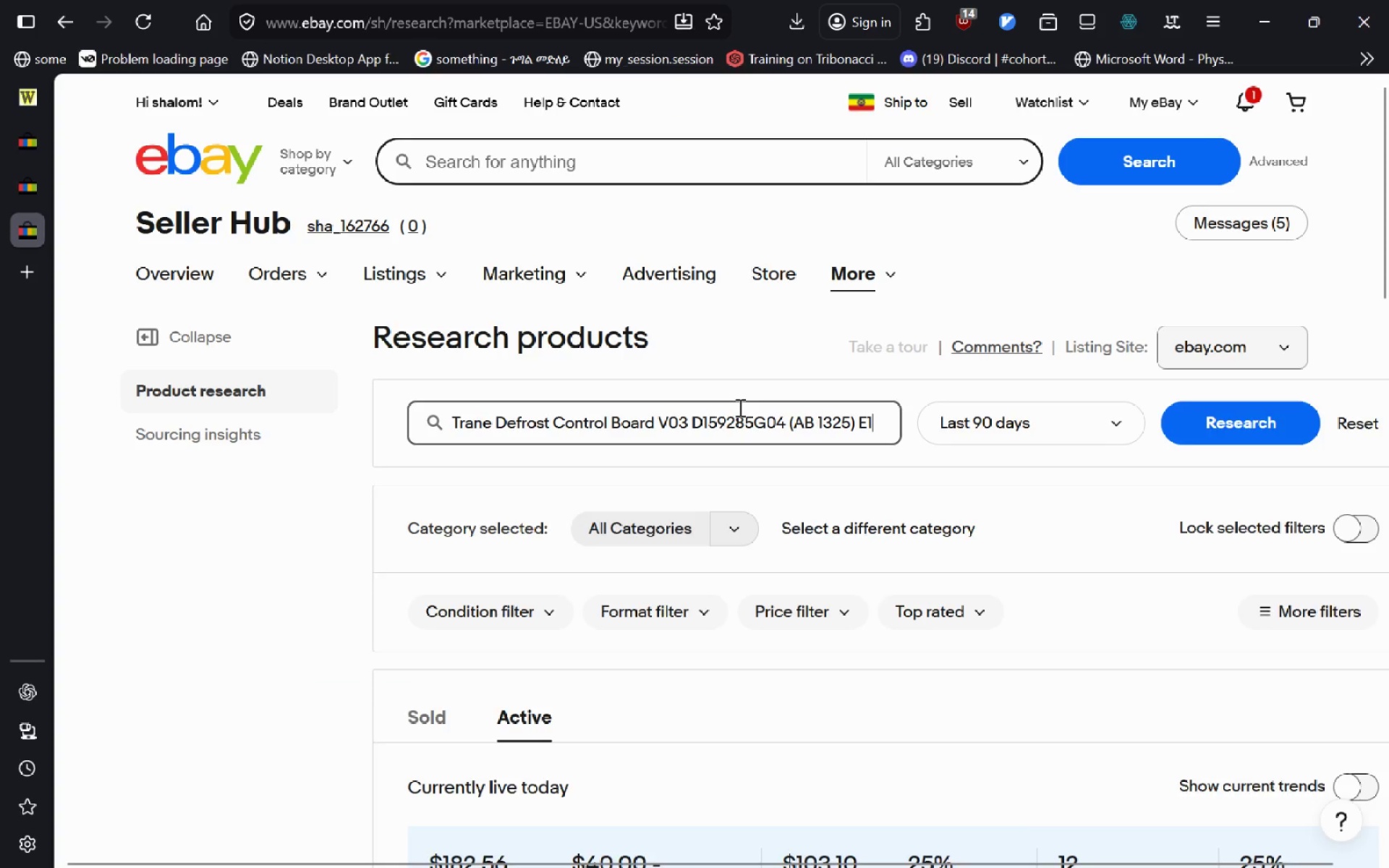 
key(Enter)
 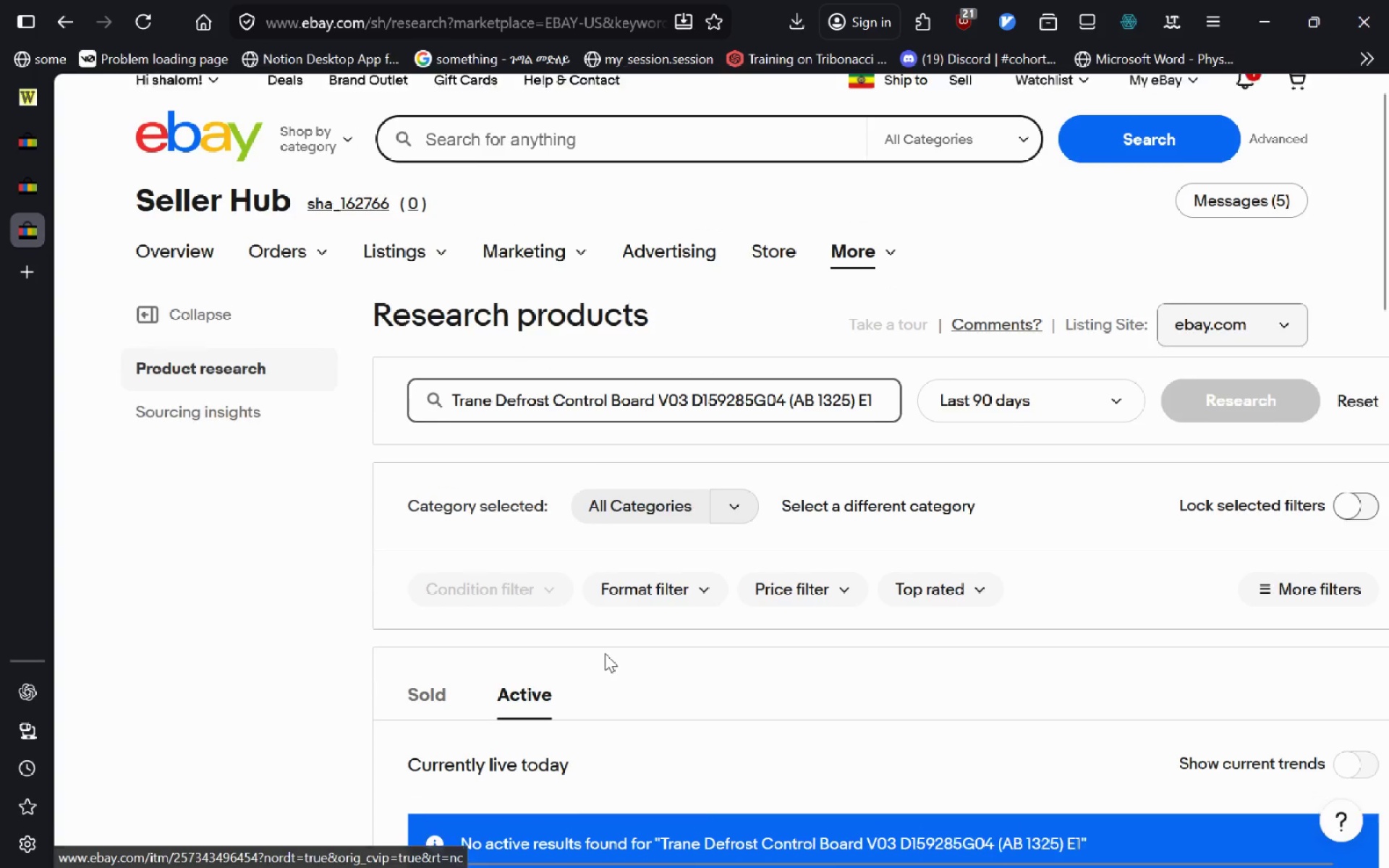 
wait(6.59)
 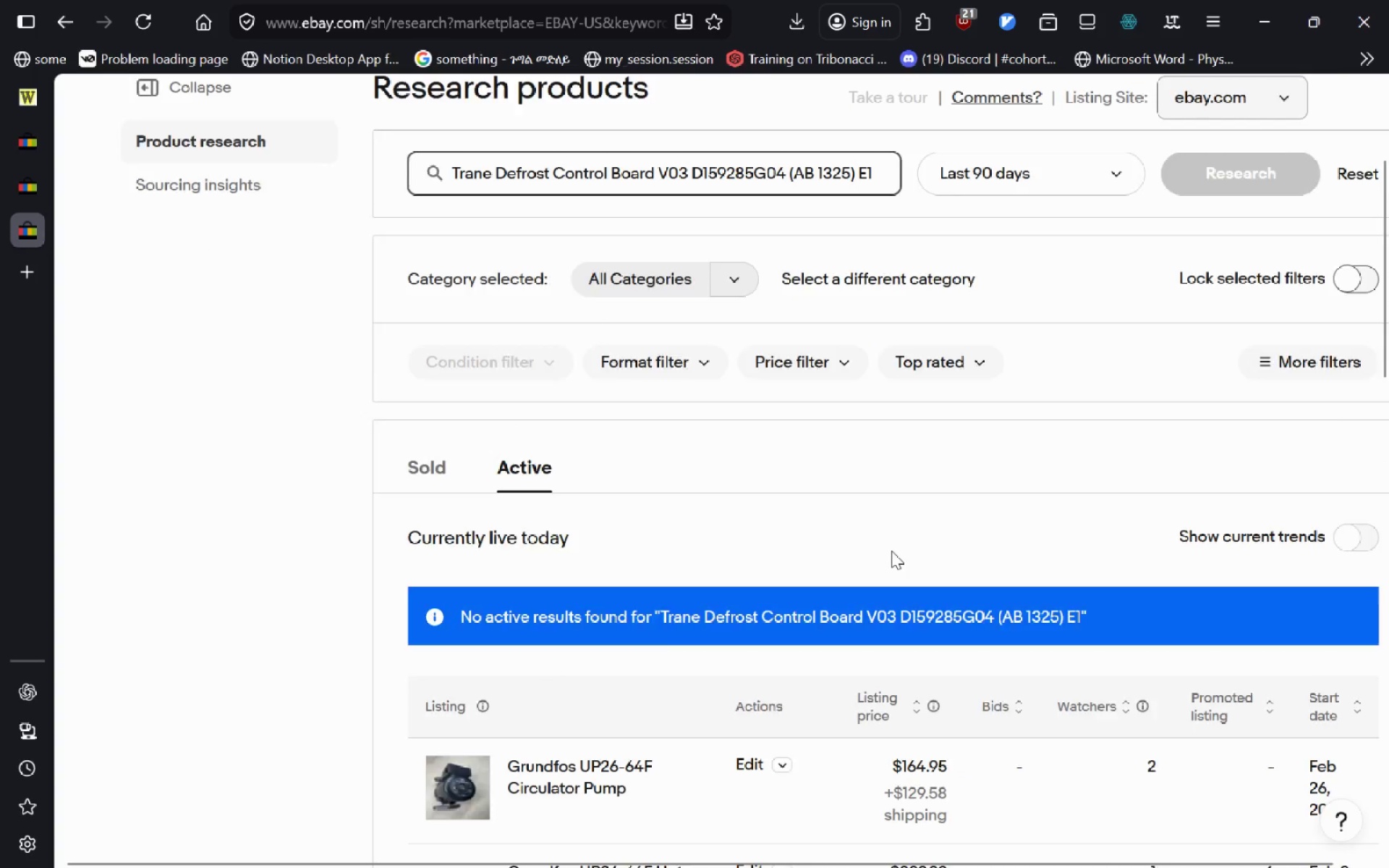 
left_click([35, 108])
 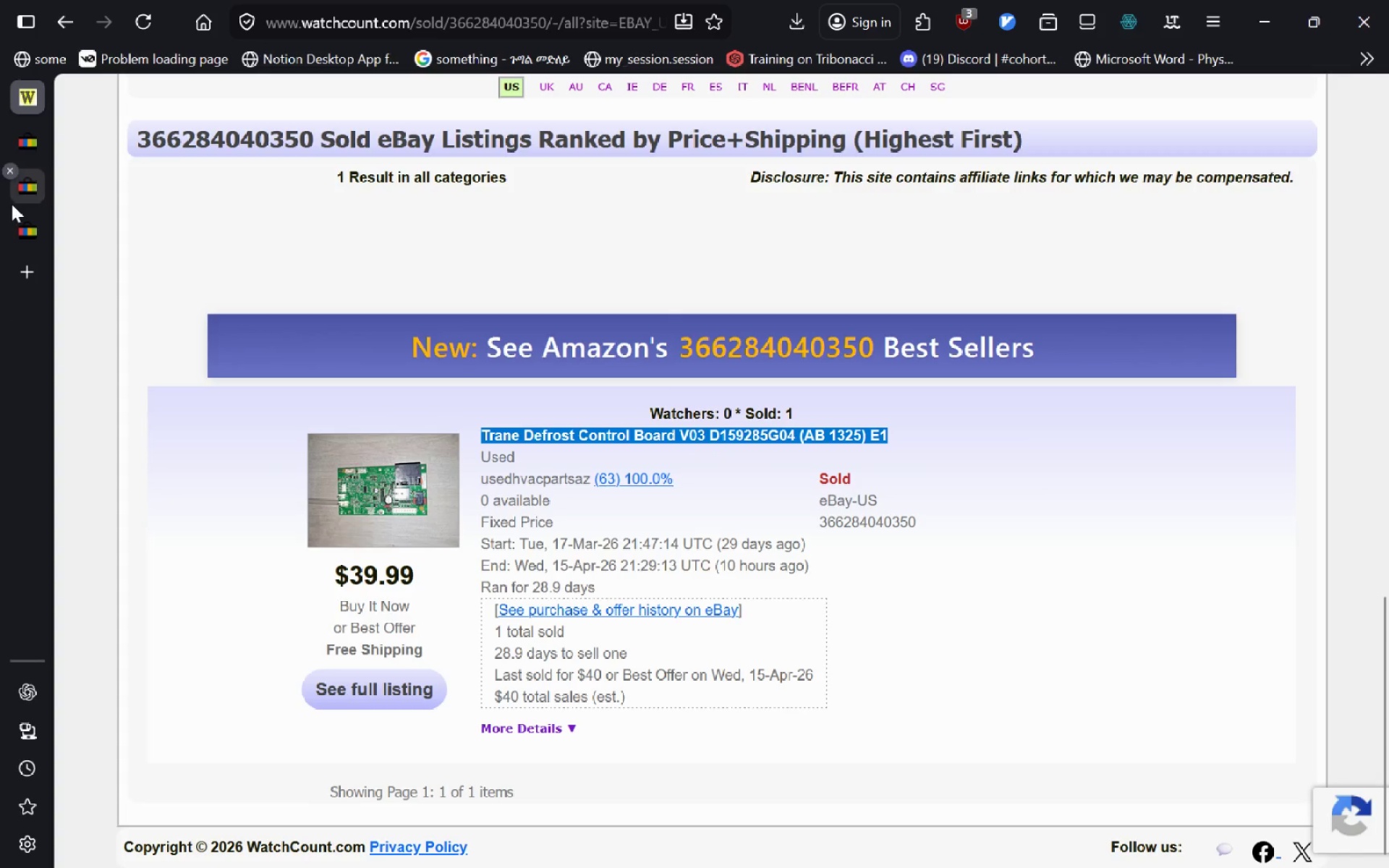 
mouse_move([30, 201])
 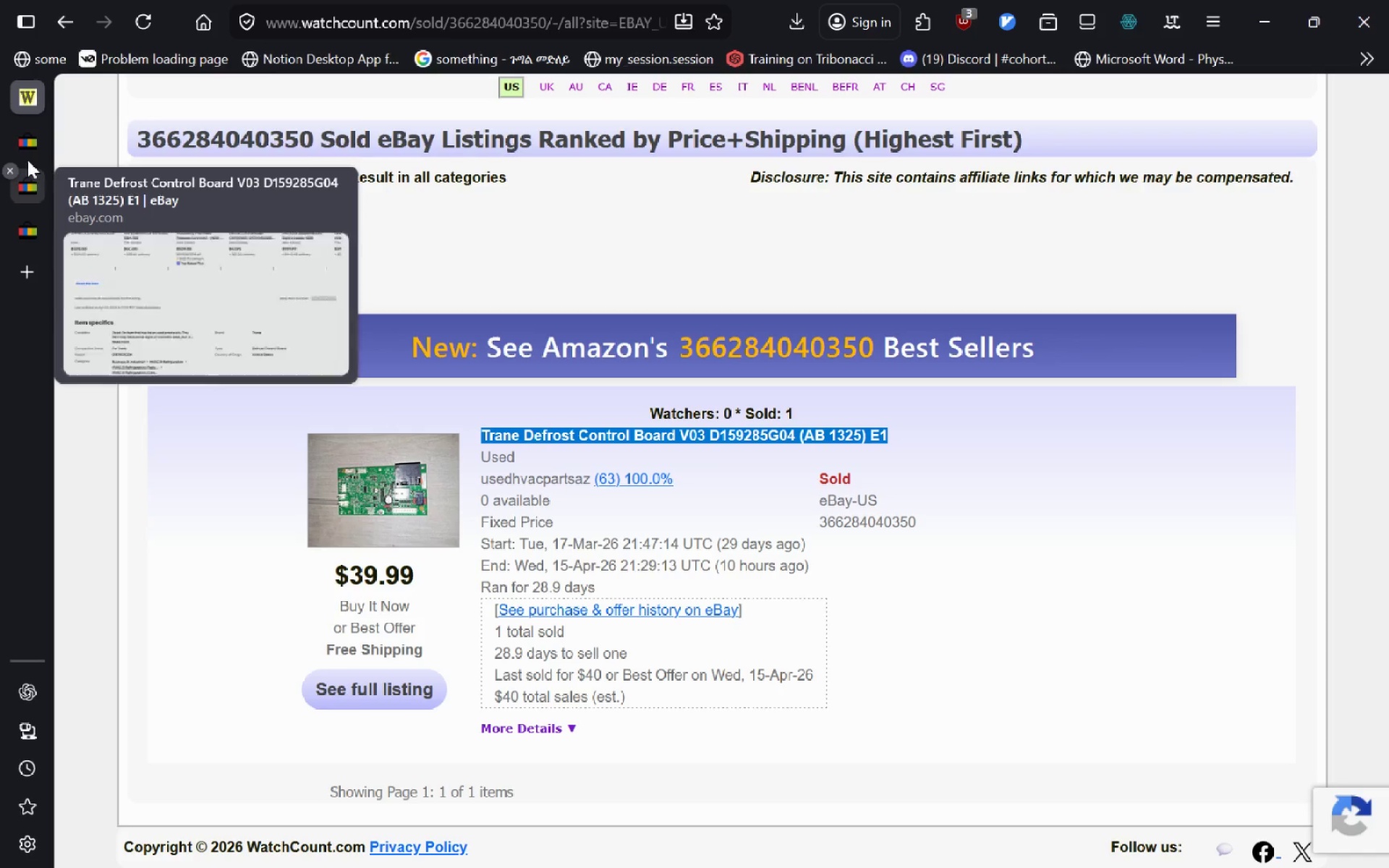 
left_click([28, 142])
 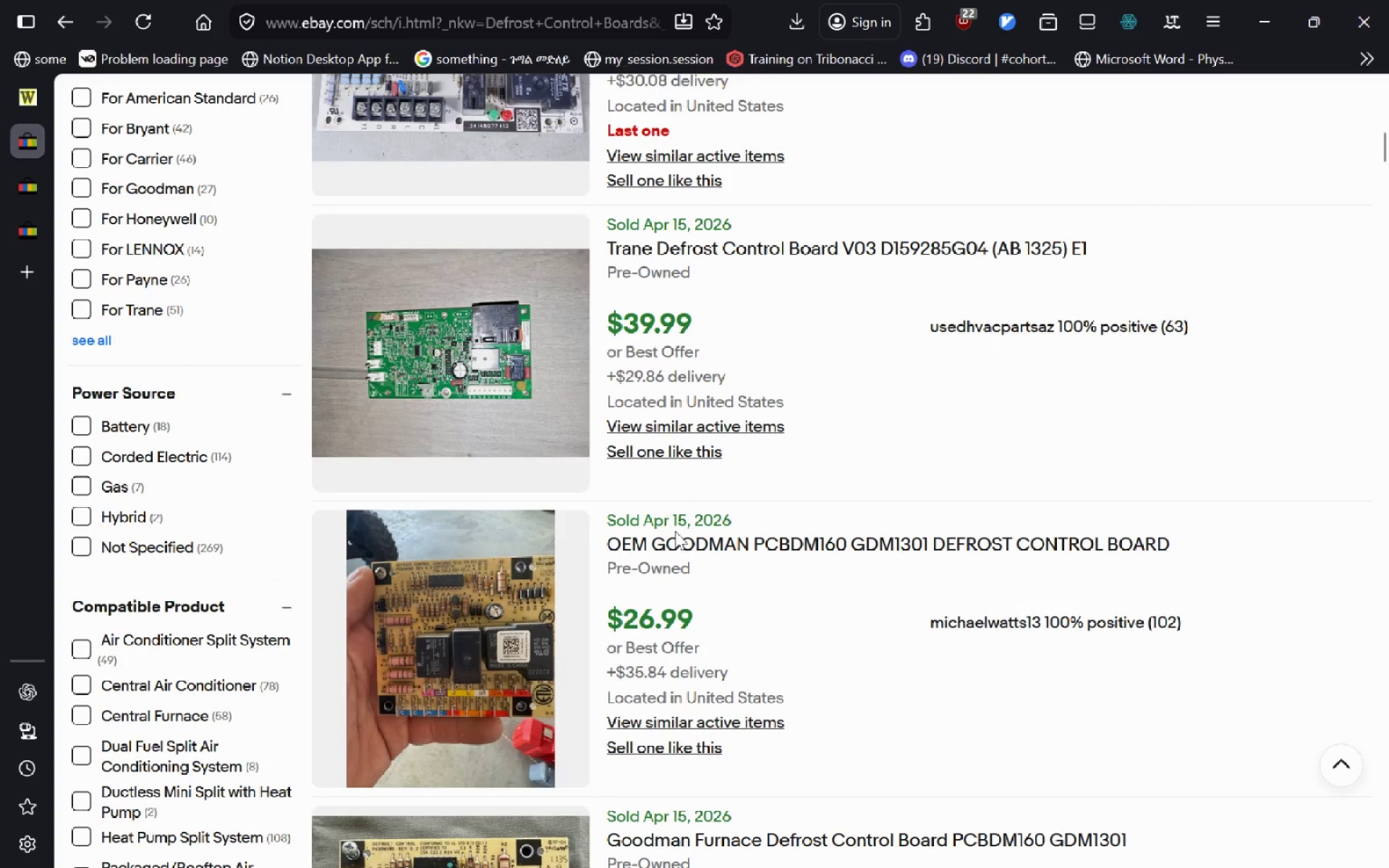 
left_click([676, 540])
 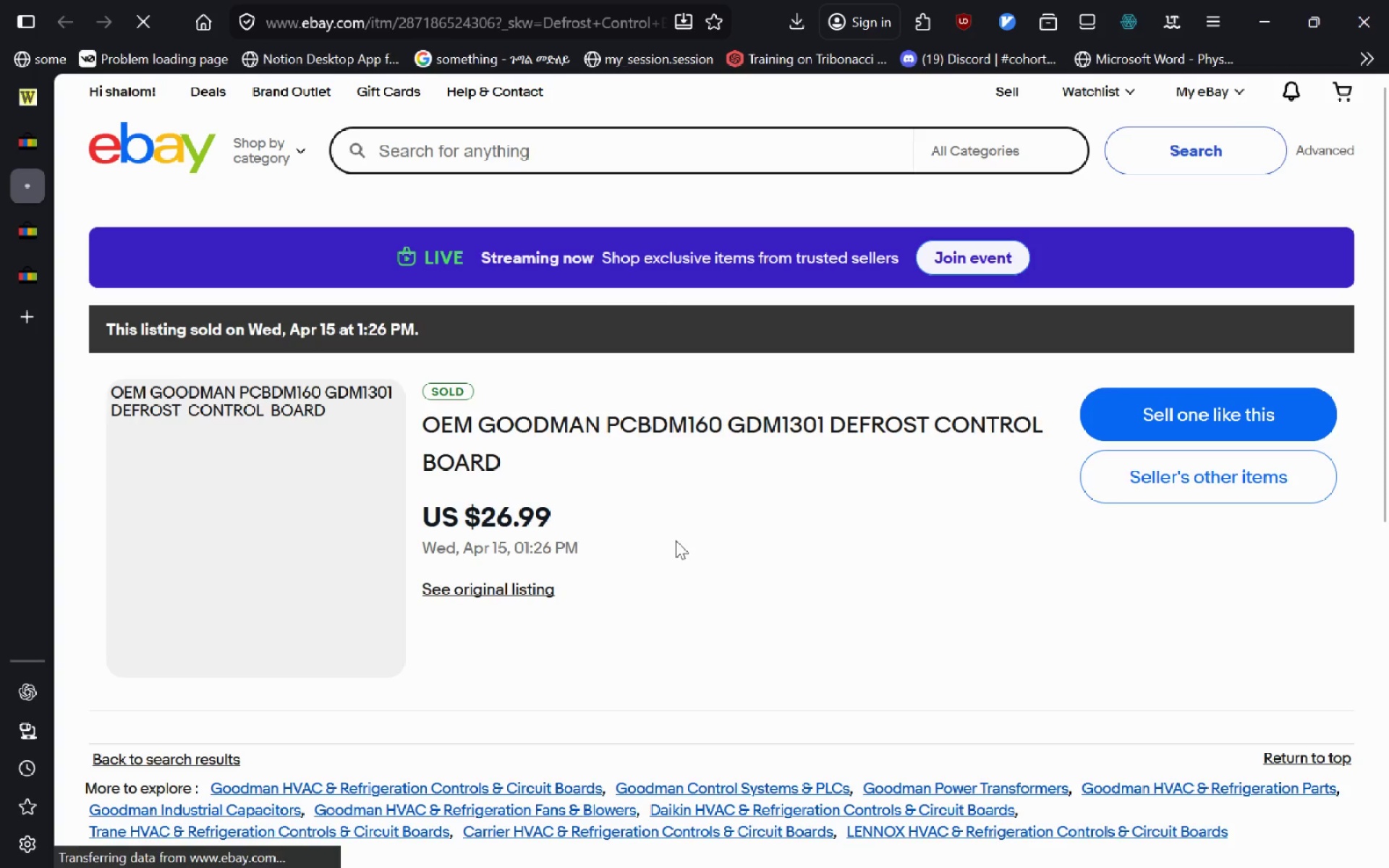 
key(VolumeUp)
 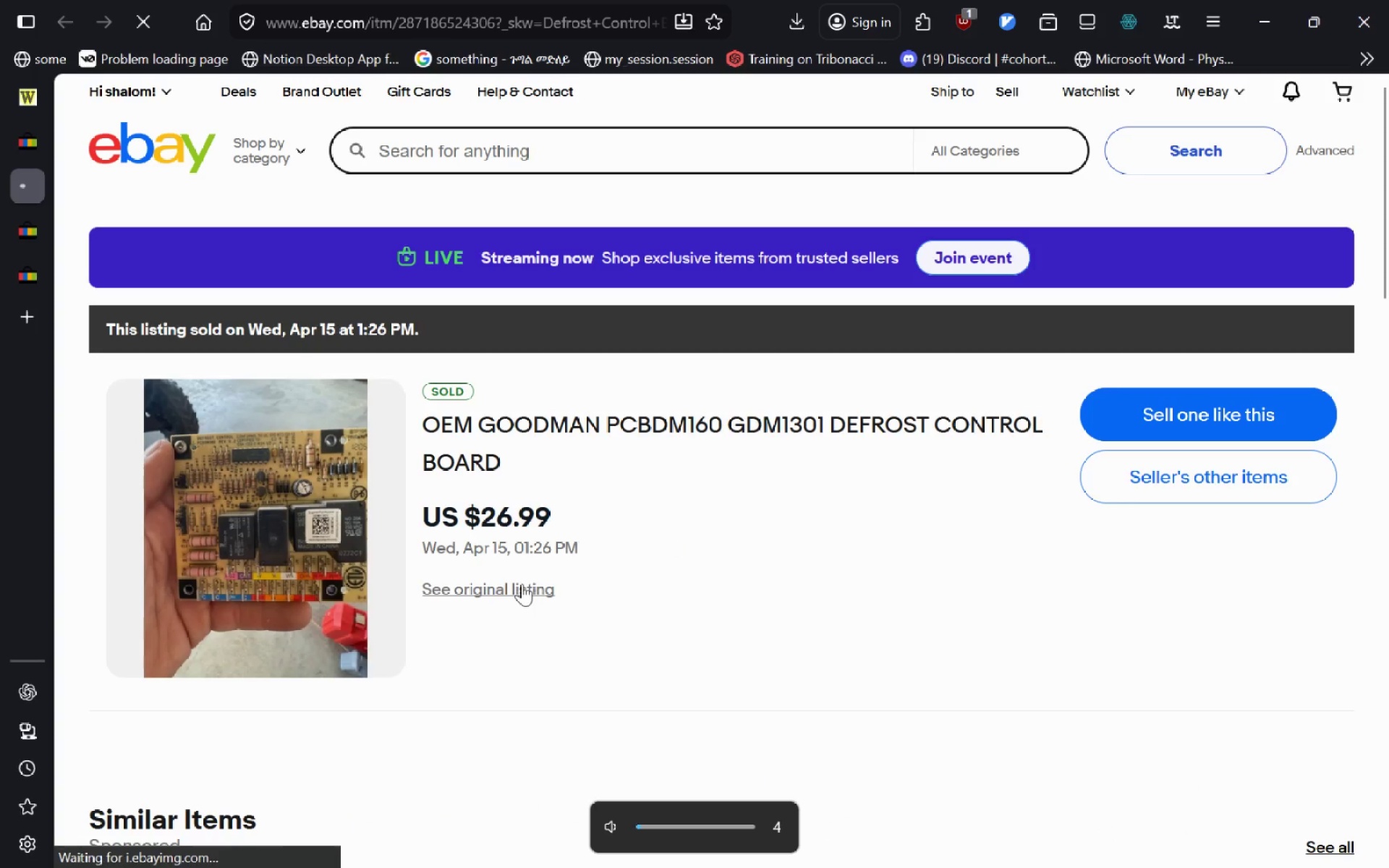 
left_click([522, 584])
 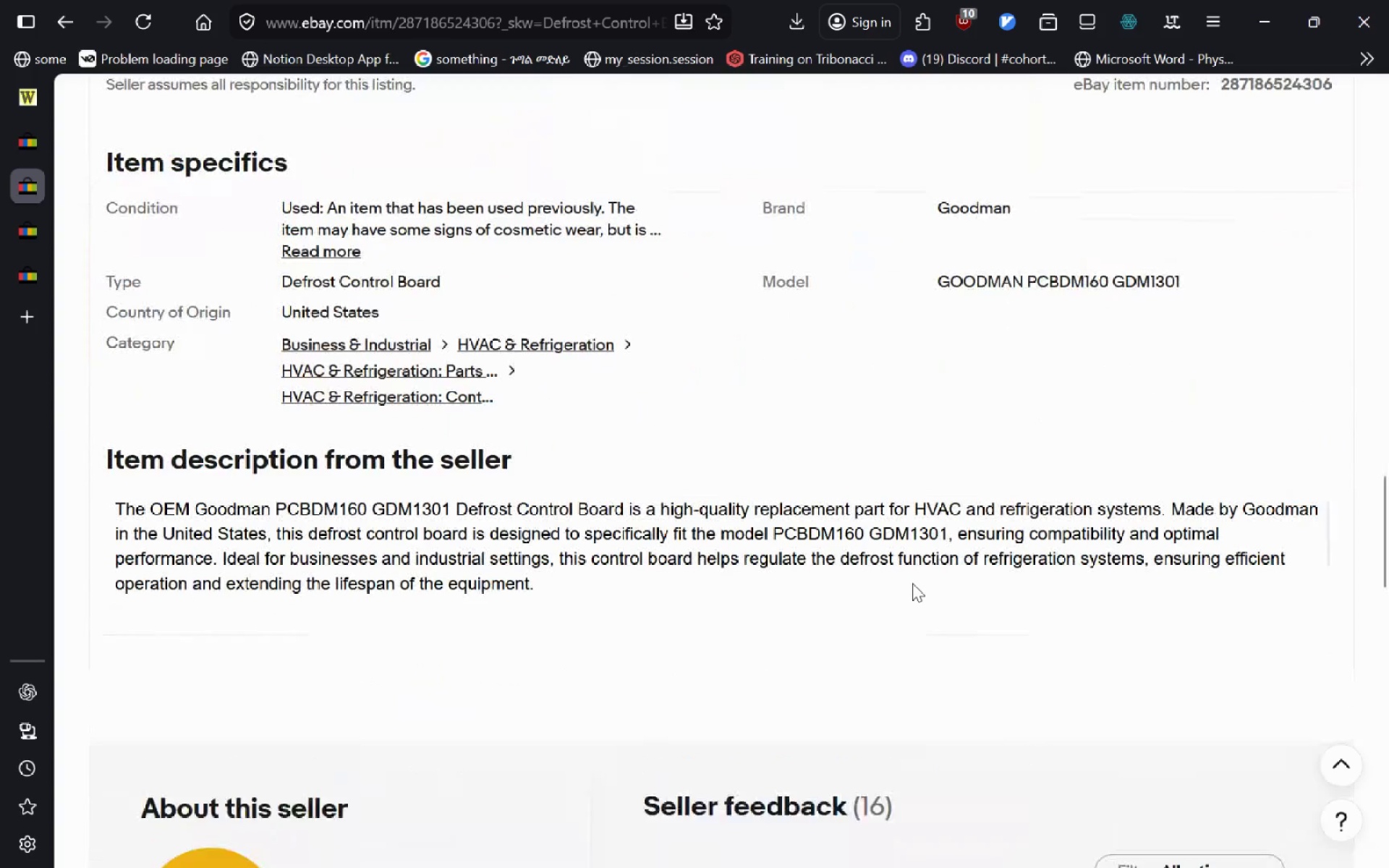 
left_click_drag(start_coordinate=[1219, 481], to_coordinate=[1351, 479])
 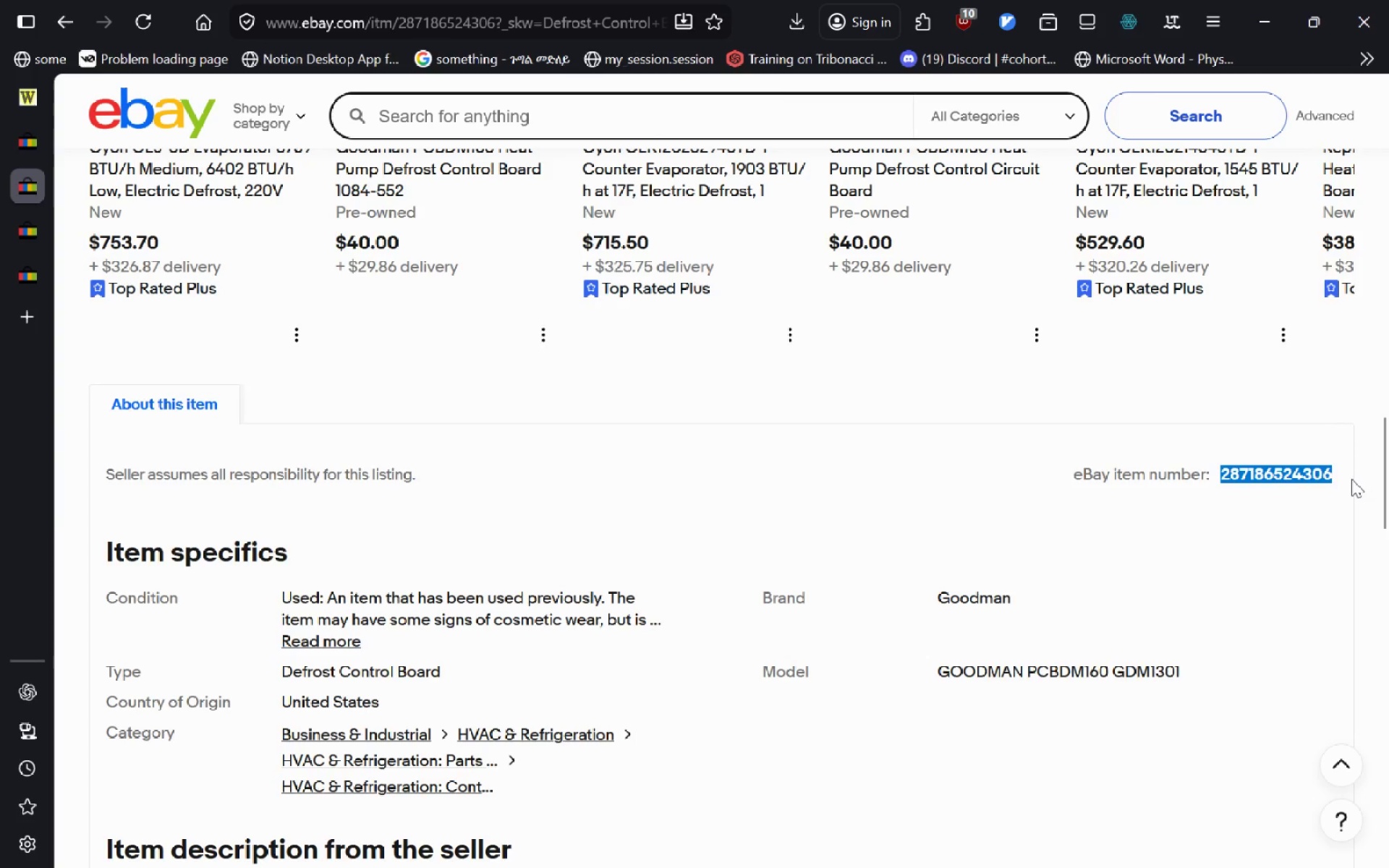 
key(Control+C)
 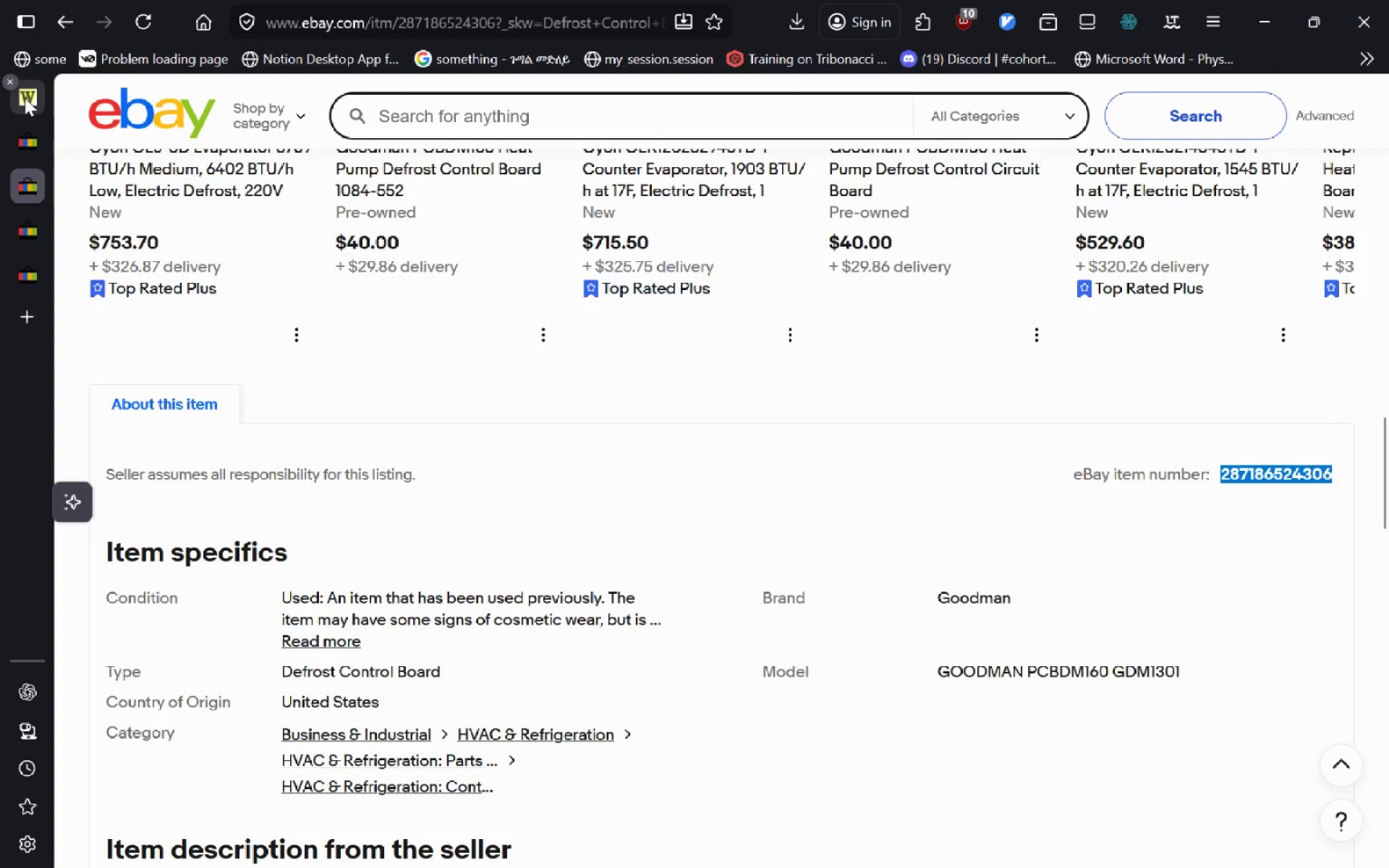 
left_click([25, 98])
 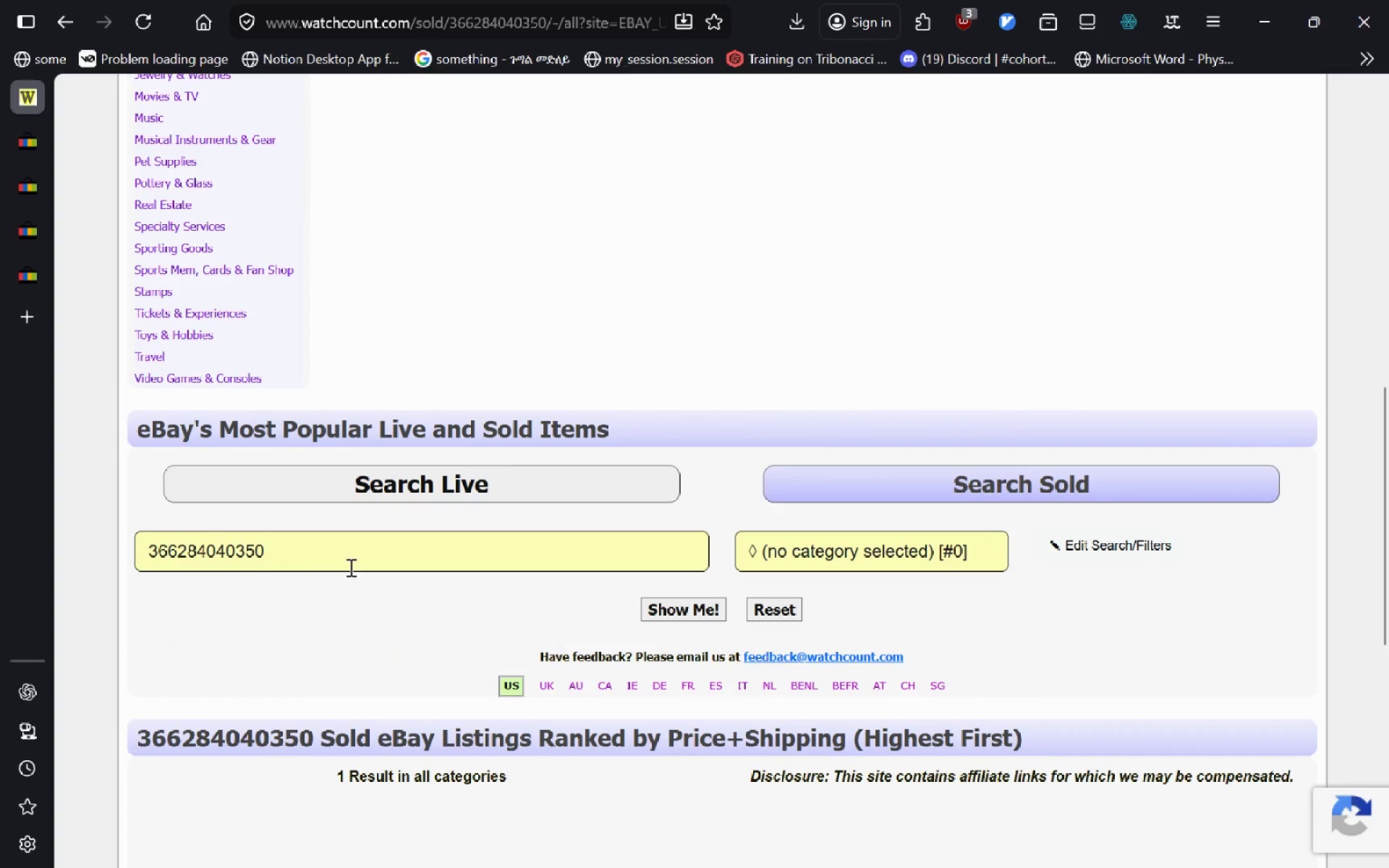 
left_click([336, 550])
 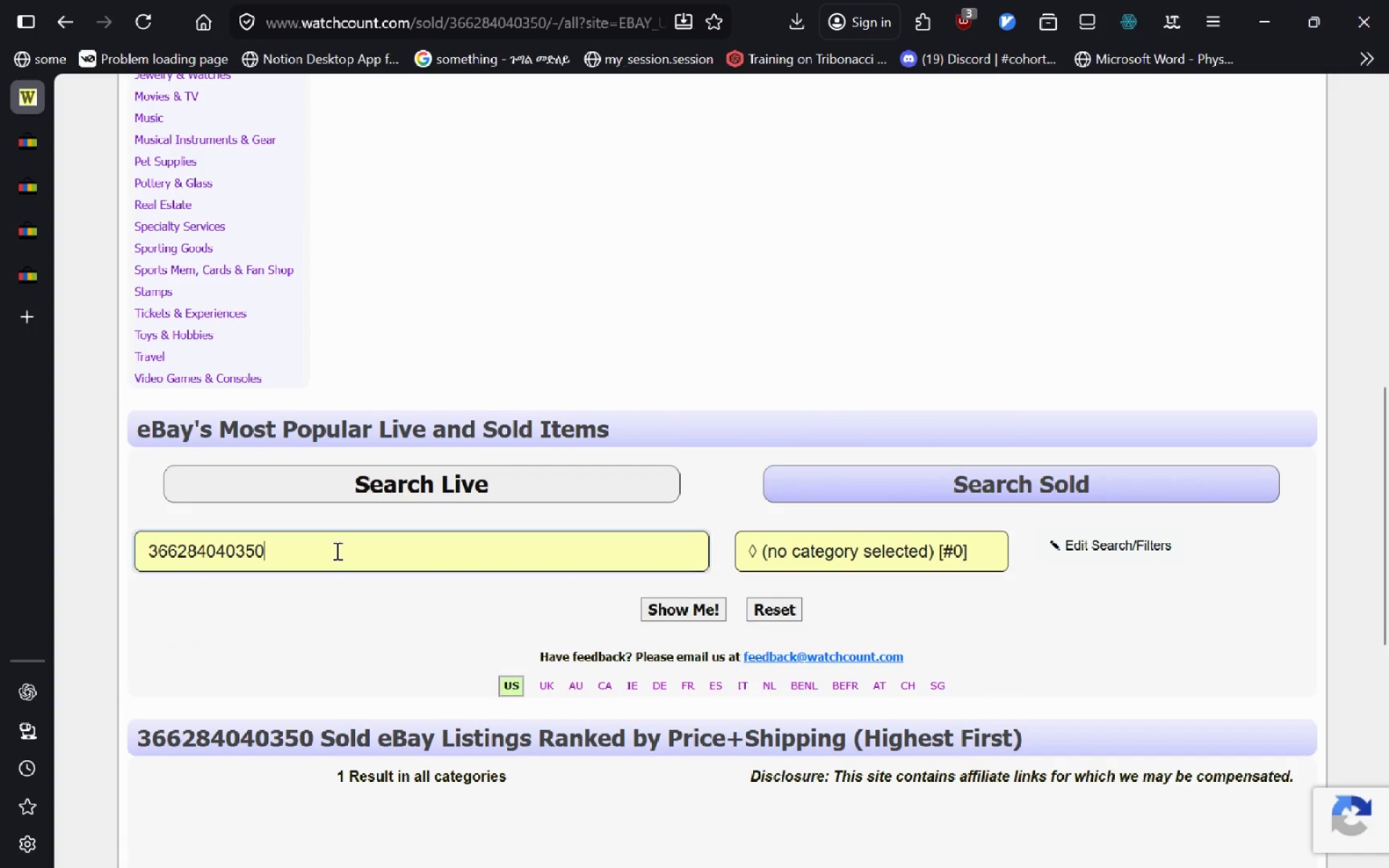 
key(Control+A)
 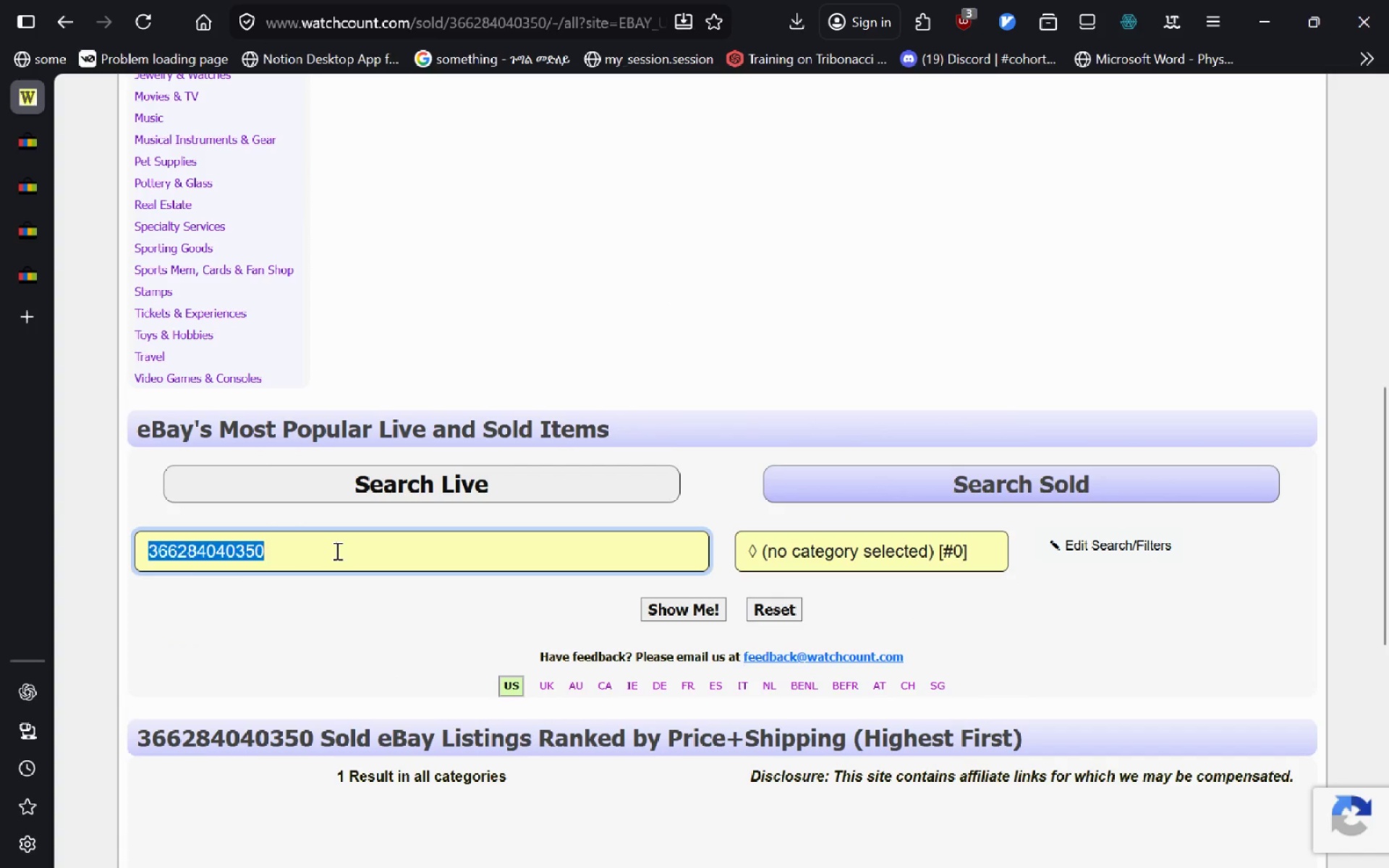 
key(Control+V)
 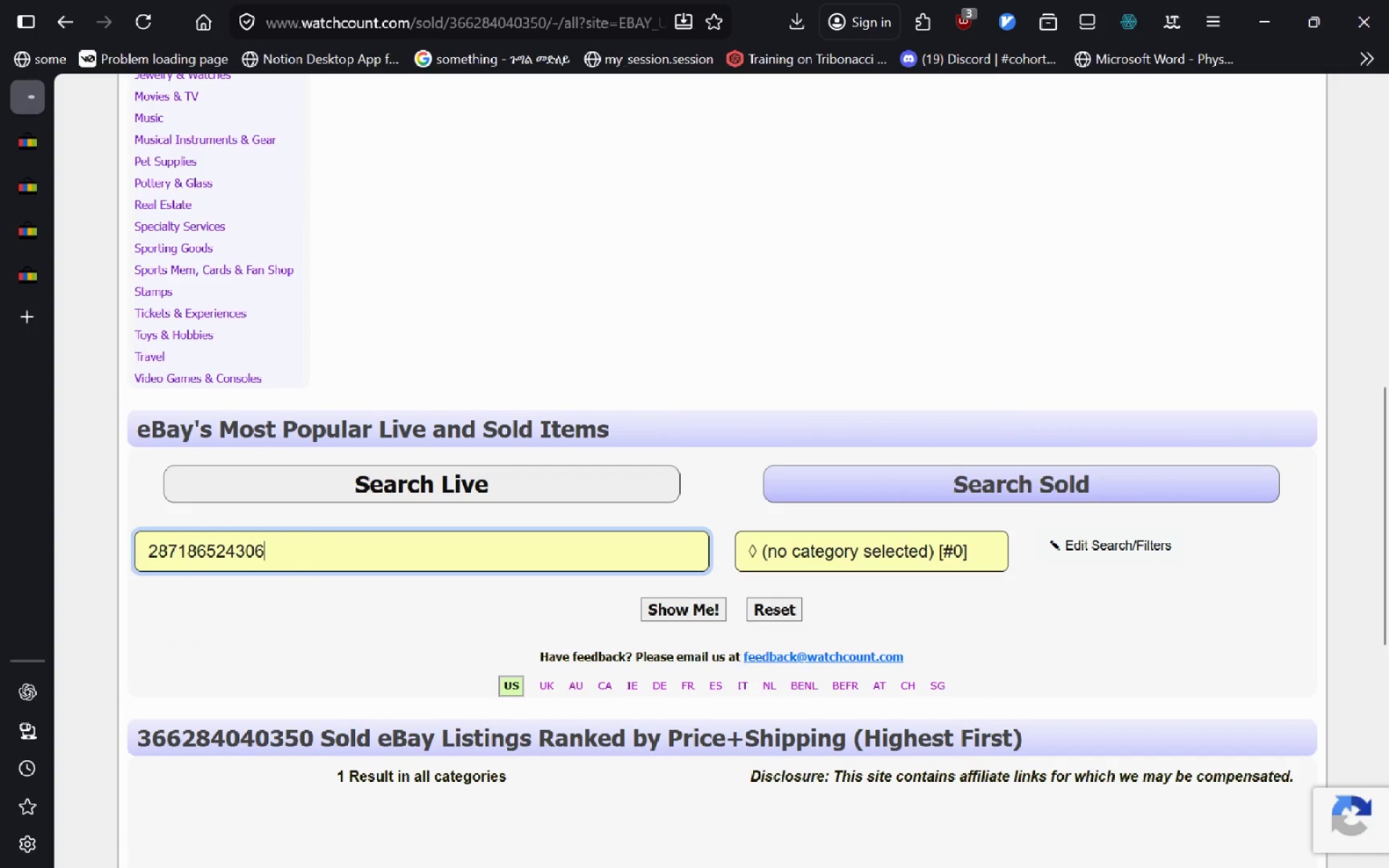 
key(Enter)
 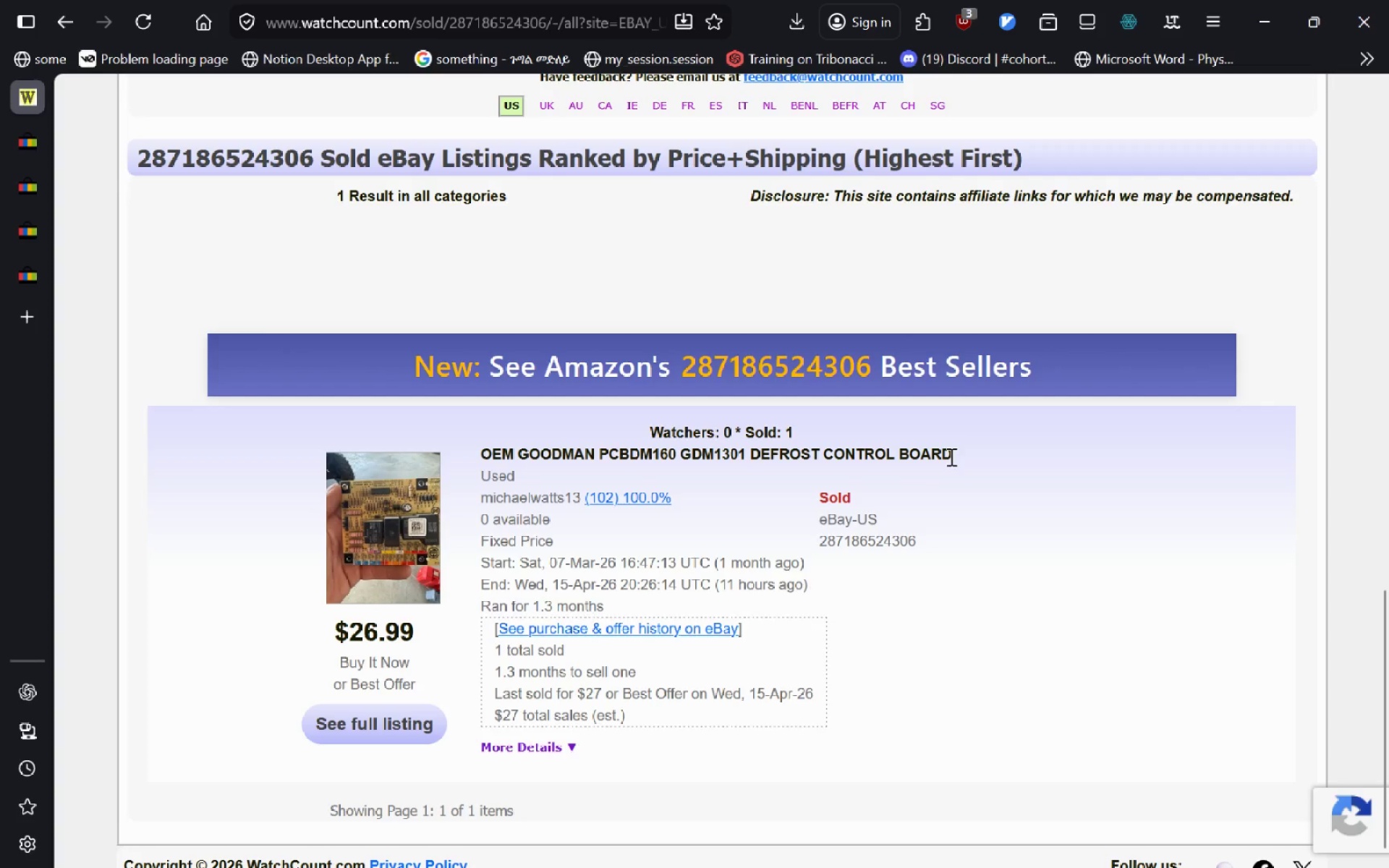 
wait(7.17)
 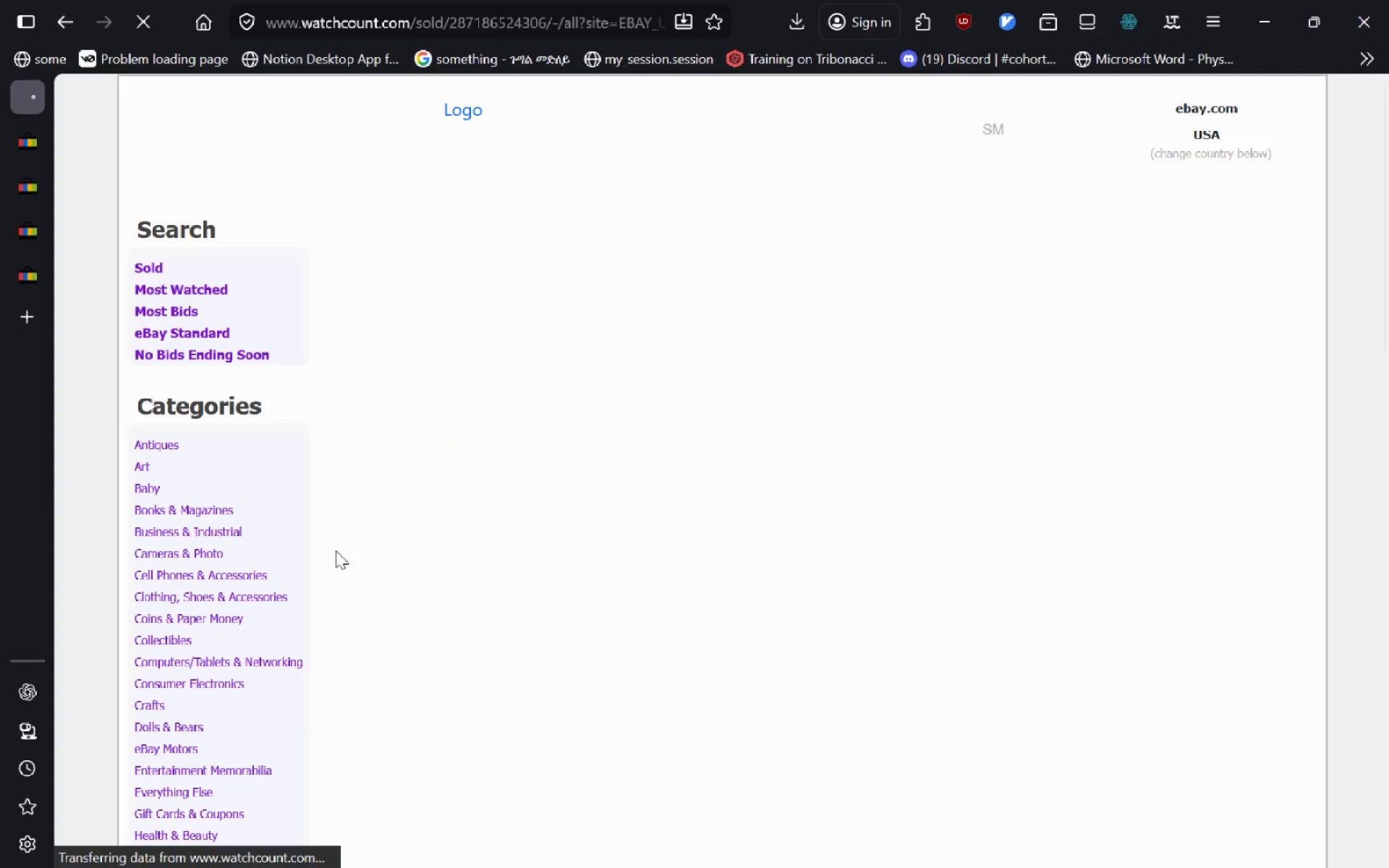 
left_click_drag(start_coordinate=[953, 453], to_coordinate=[477, 454])
 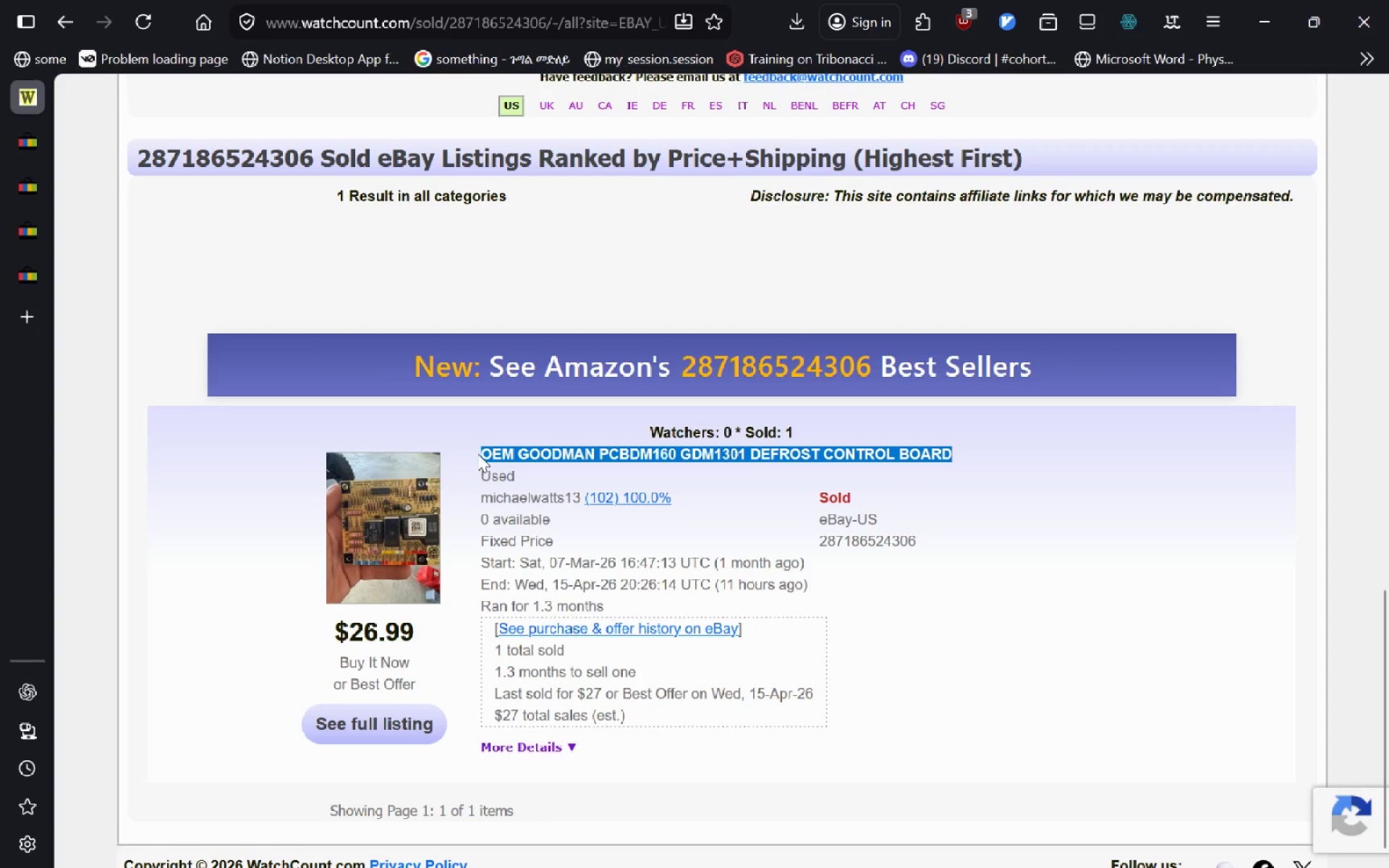 
key(Control+C)
 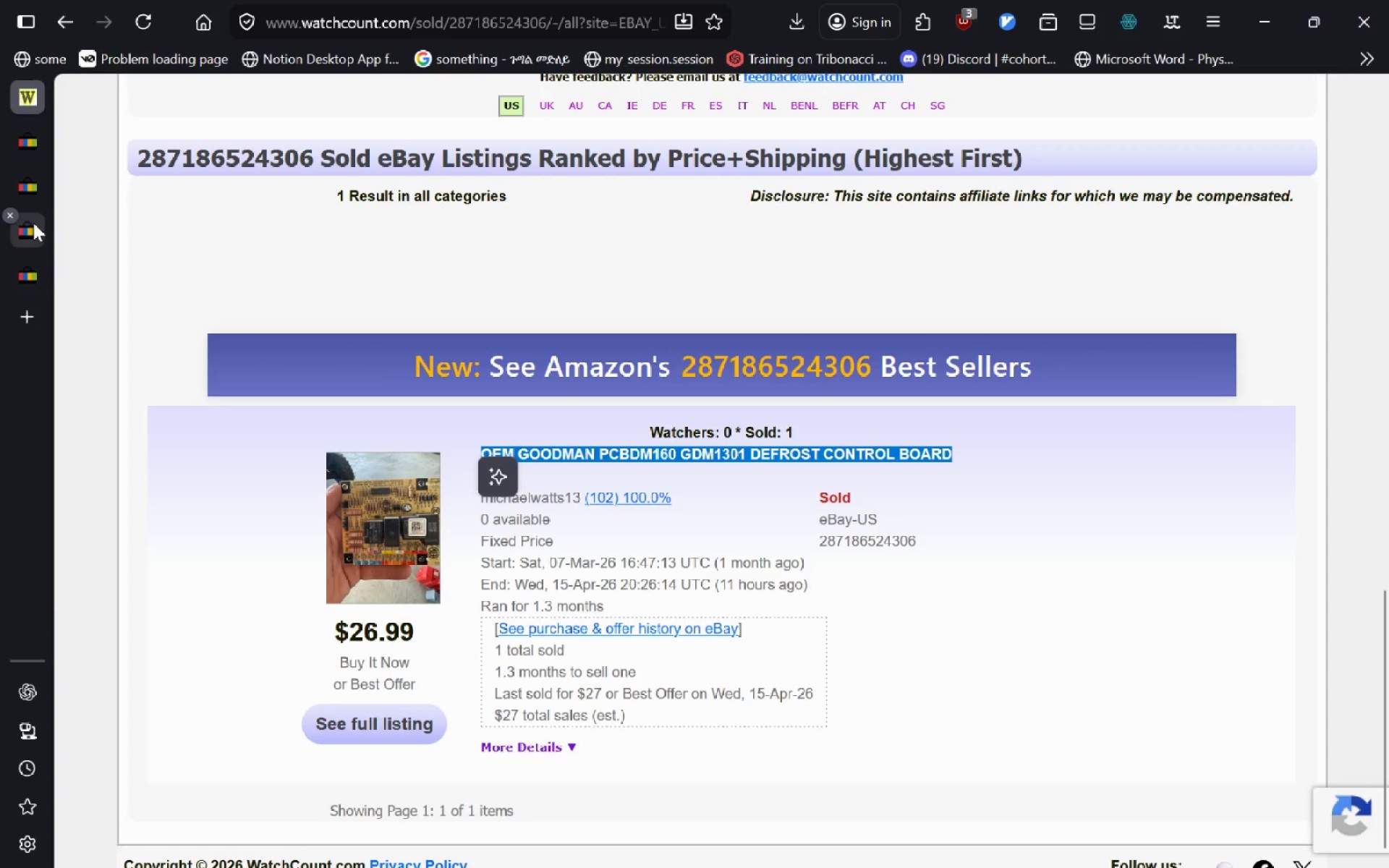 
left_click([33, 223])
 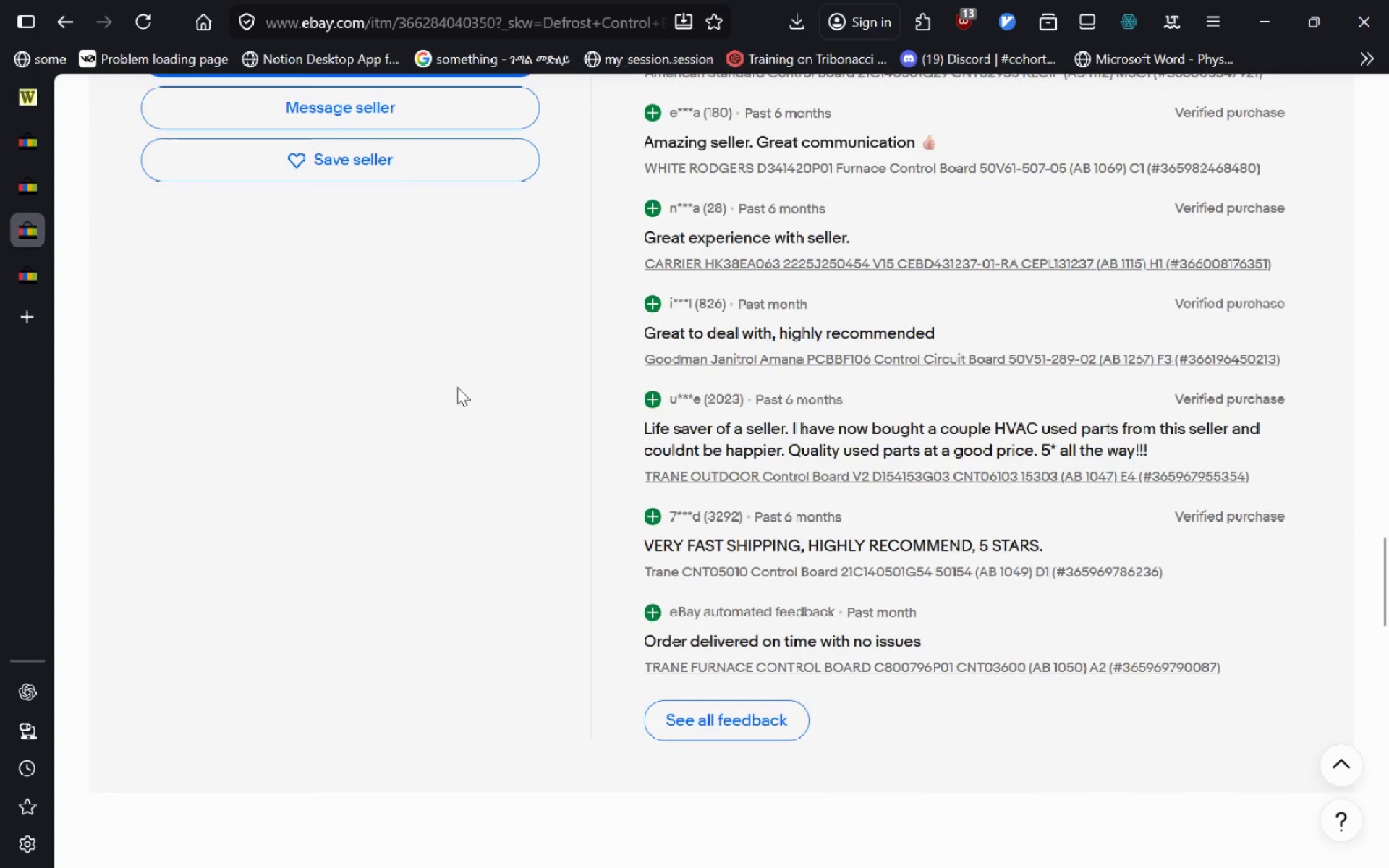 
left_click([27, 273])
 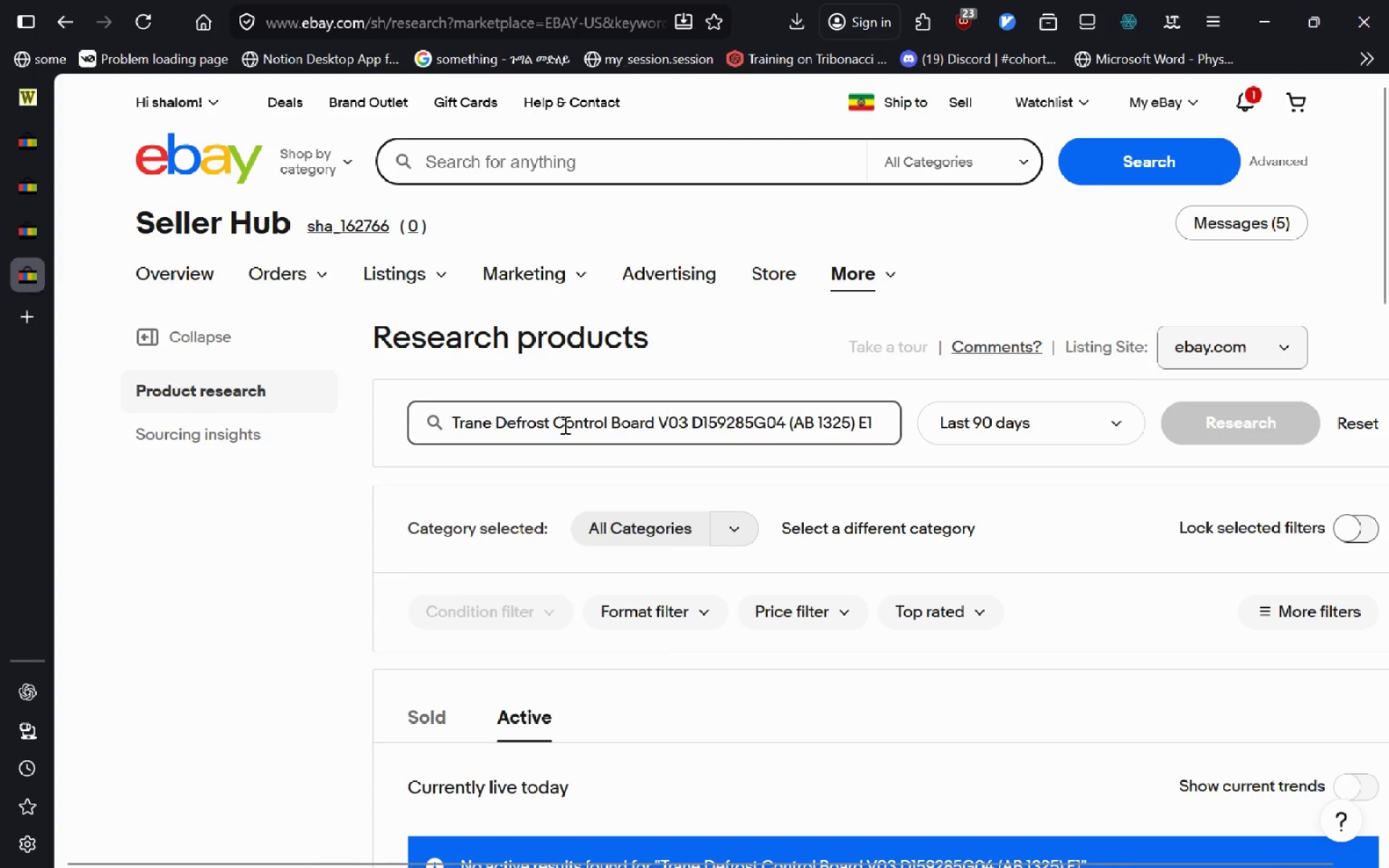 
left_click([564, 425])
 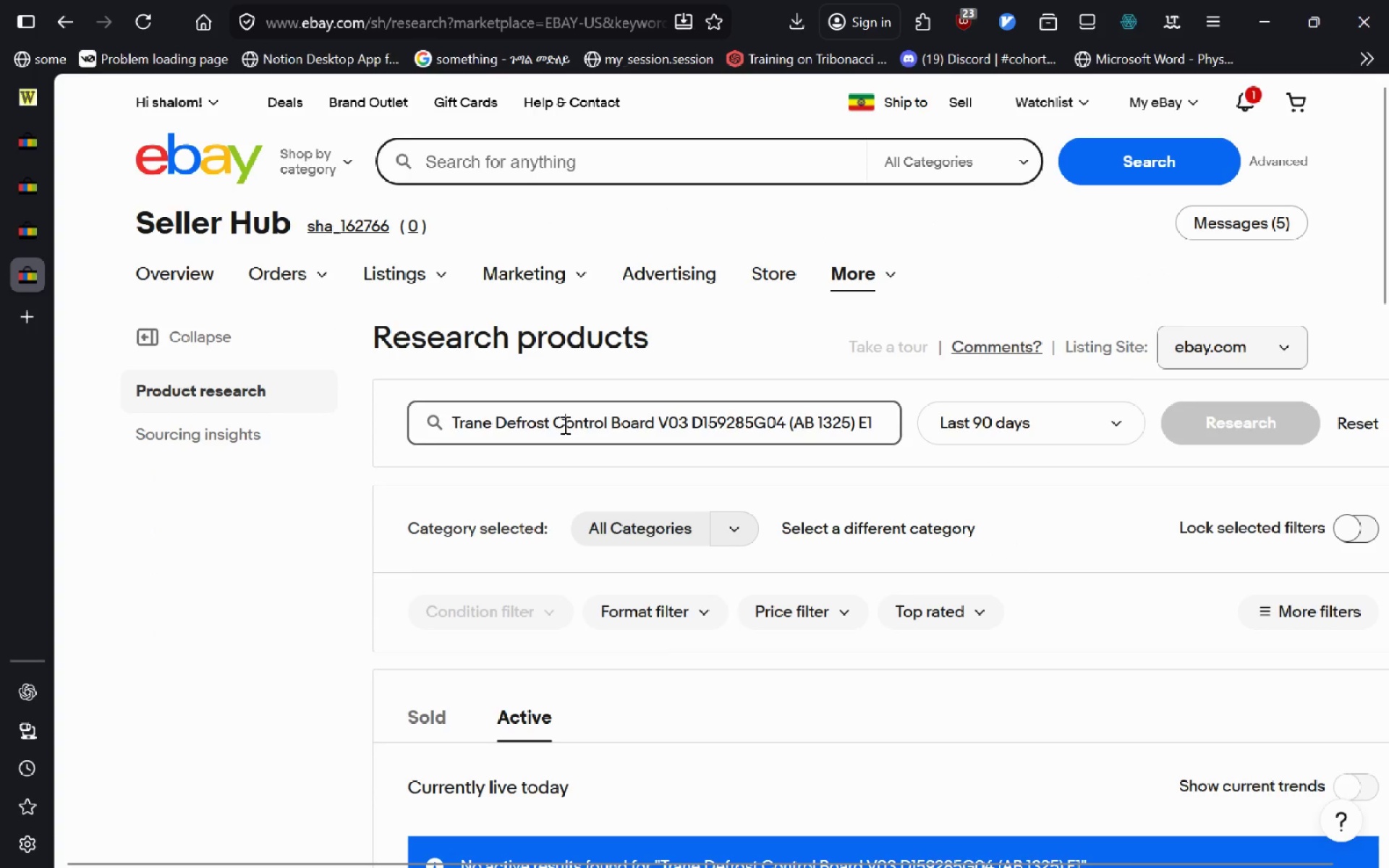 
key(Control+A)
 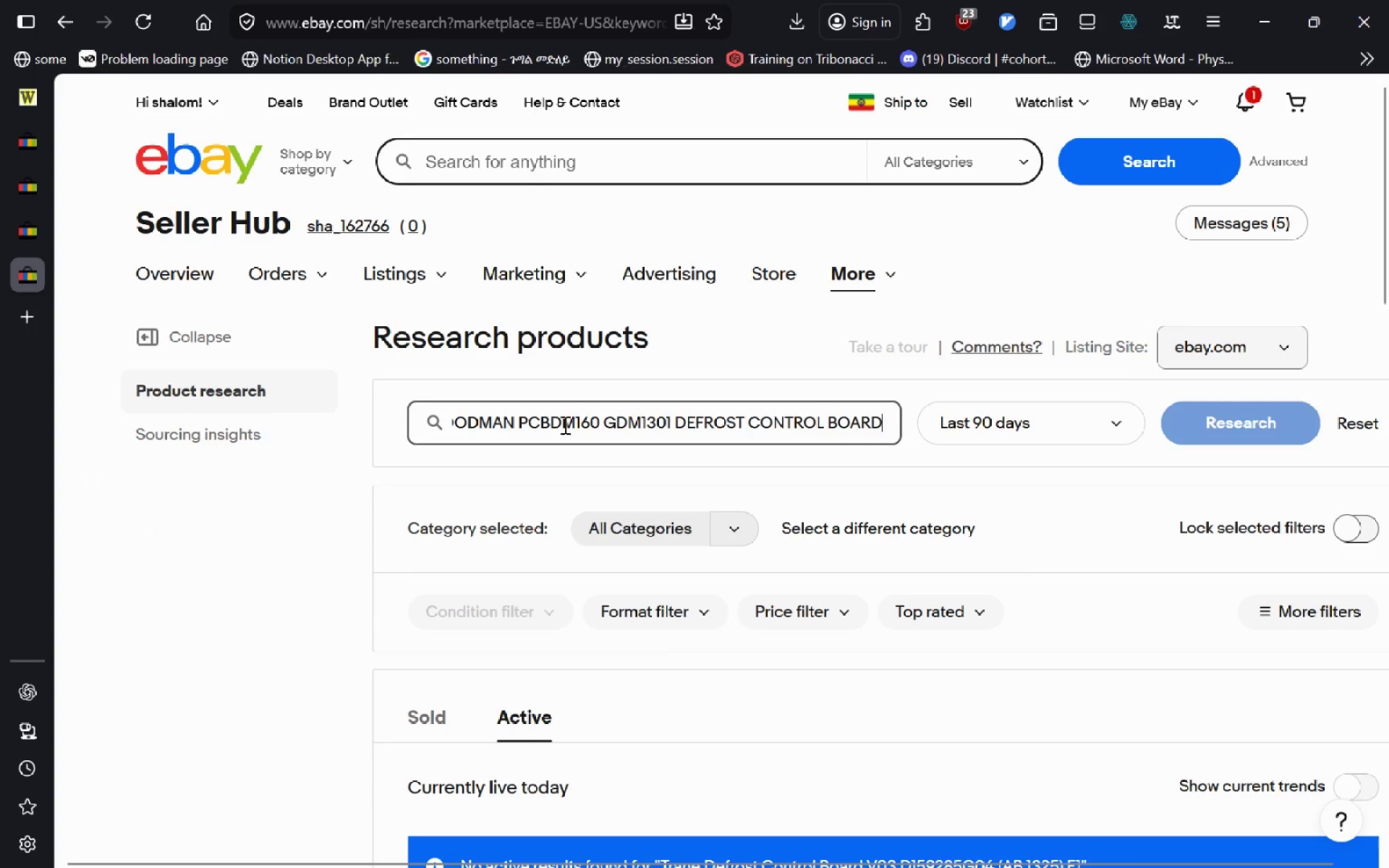 
key(Control+V)
 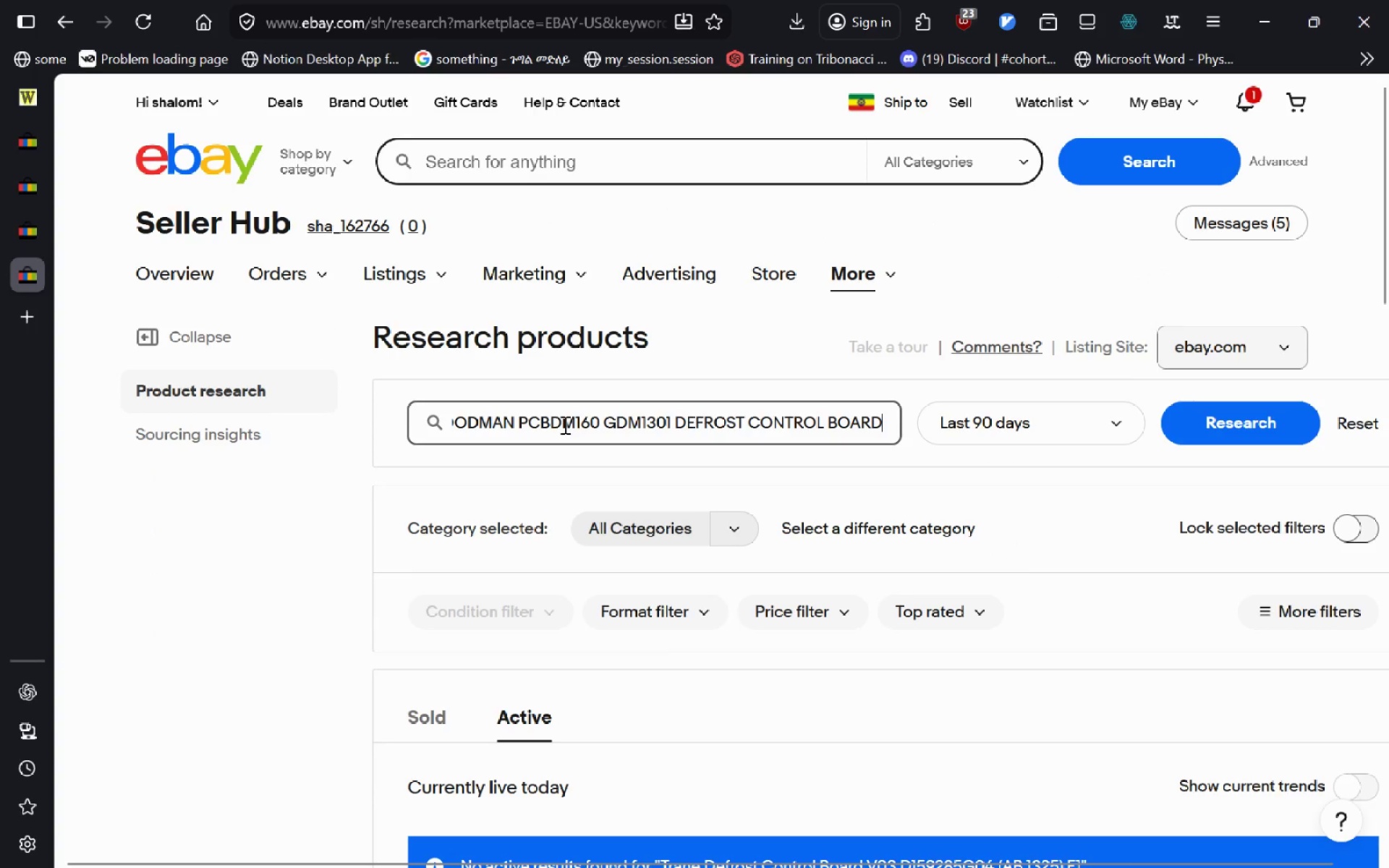 
key(Enter)
 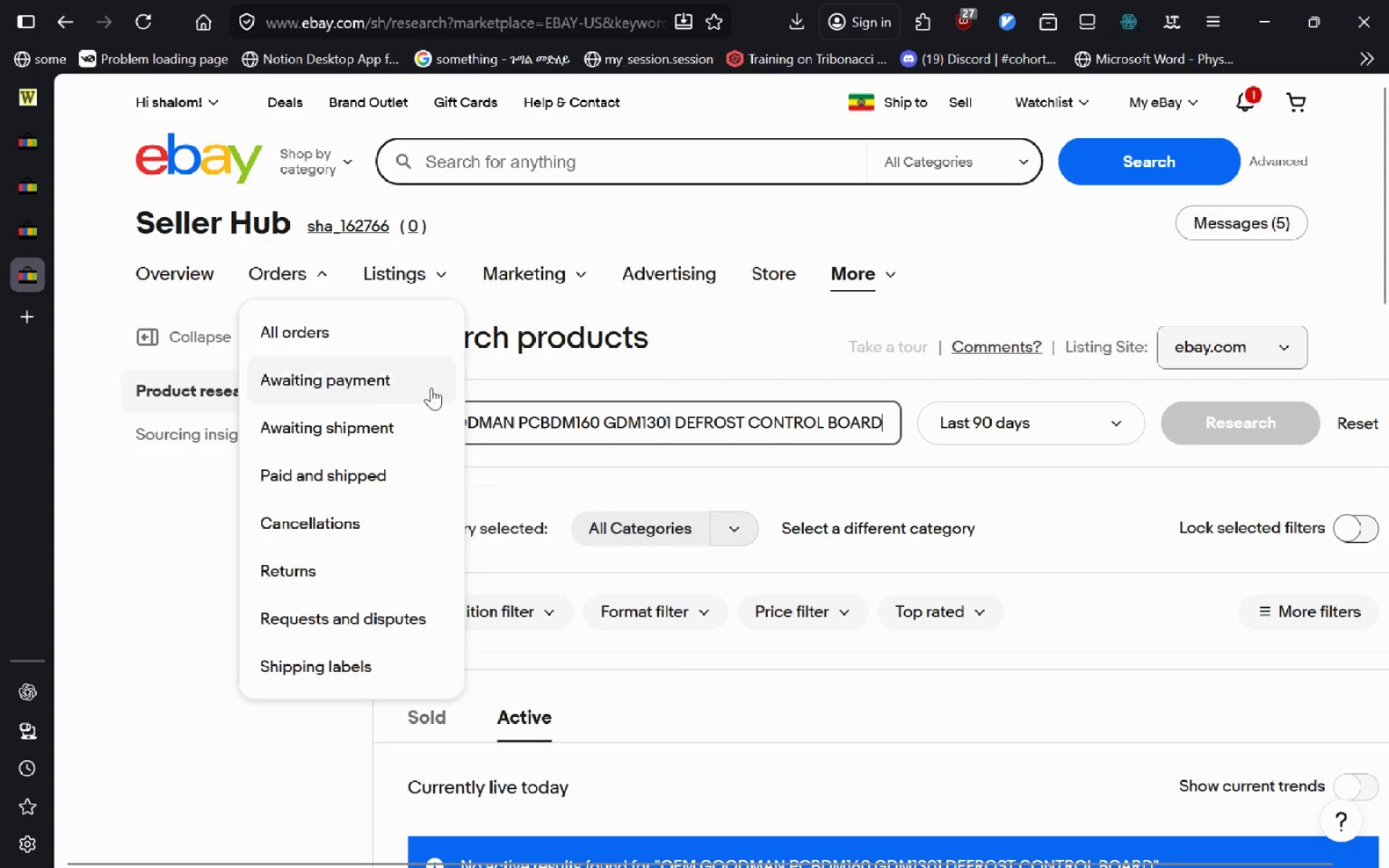 
left_click([973, 433])
 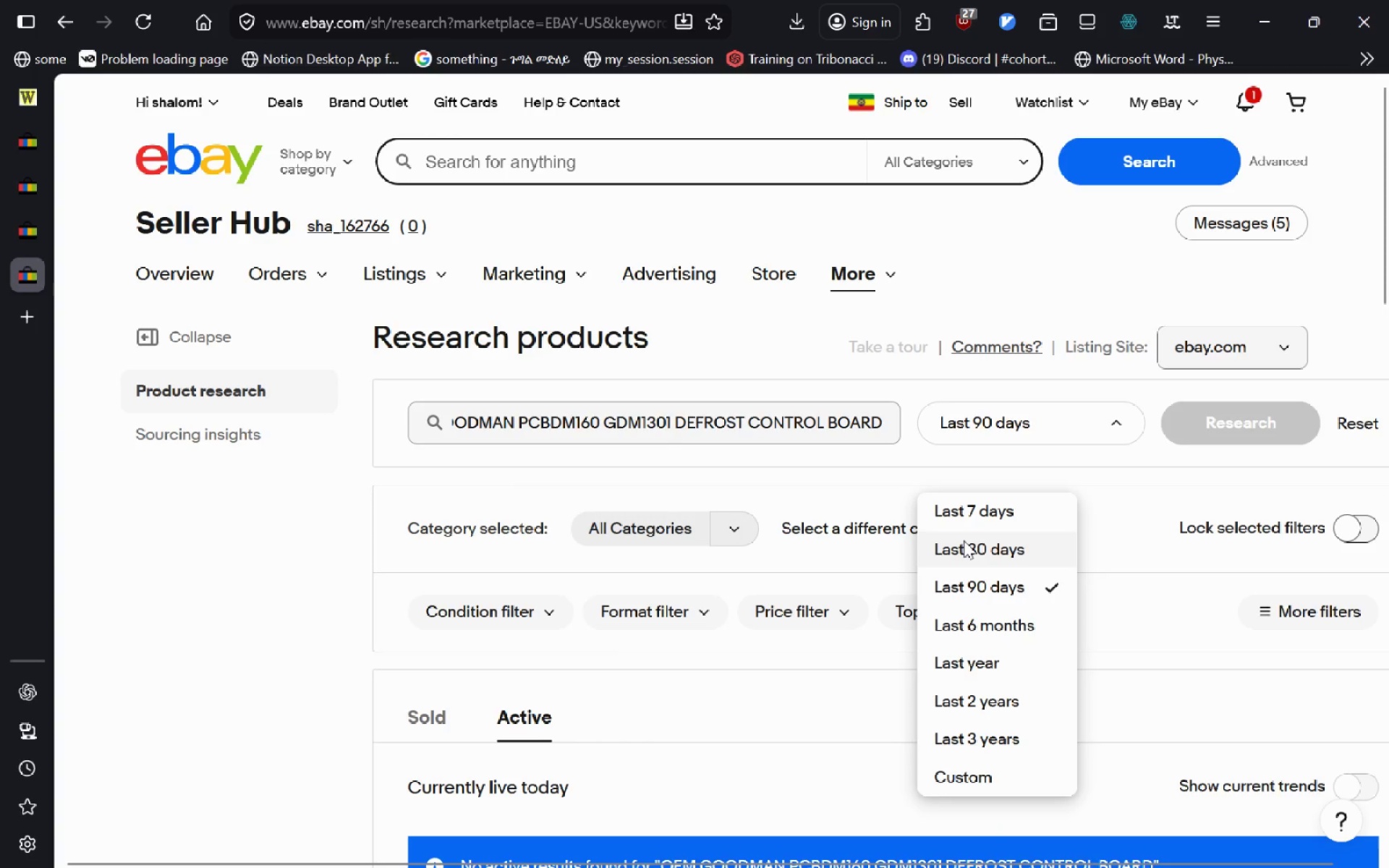 
left_click([964, 540])
 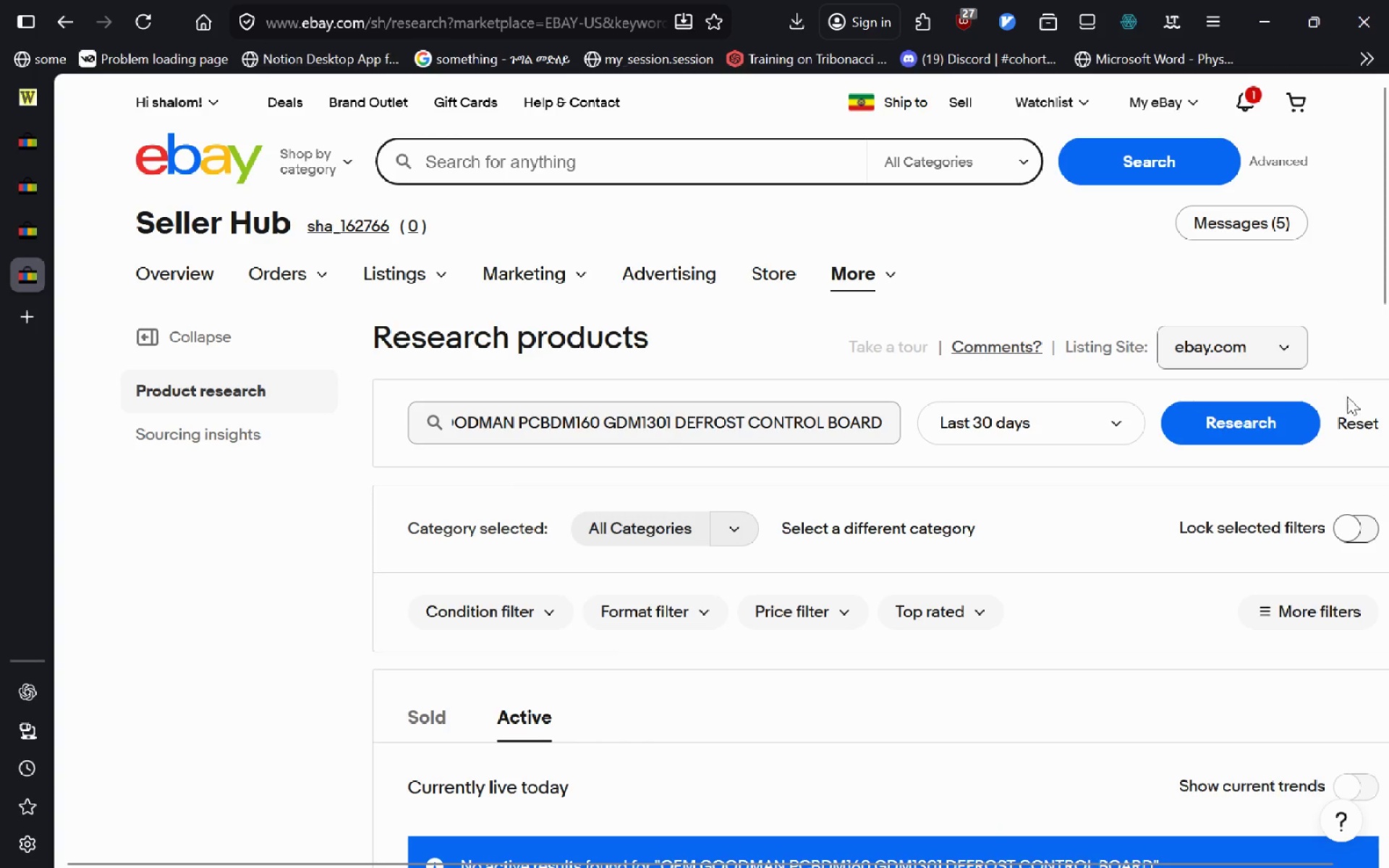 
left_click([1258, 431])
 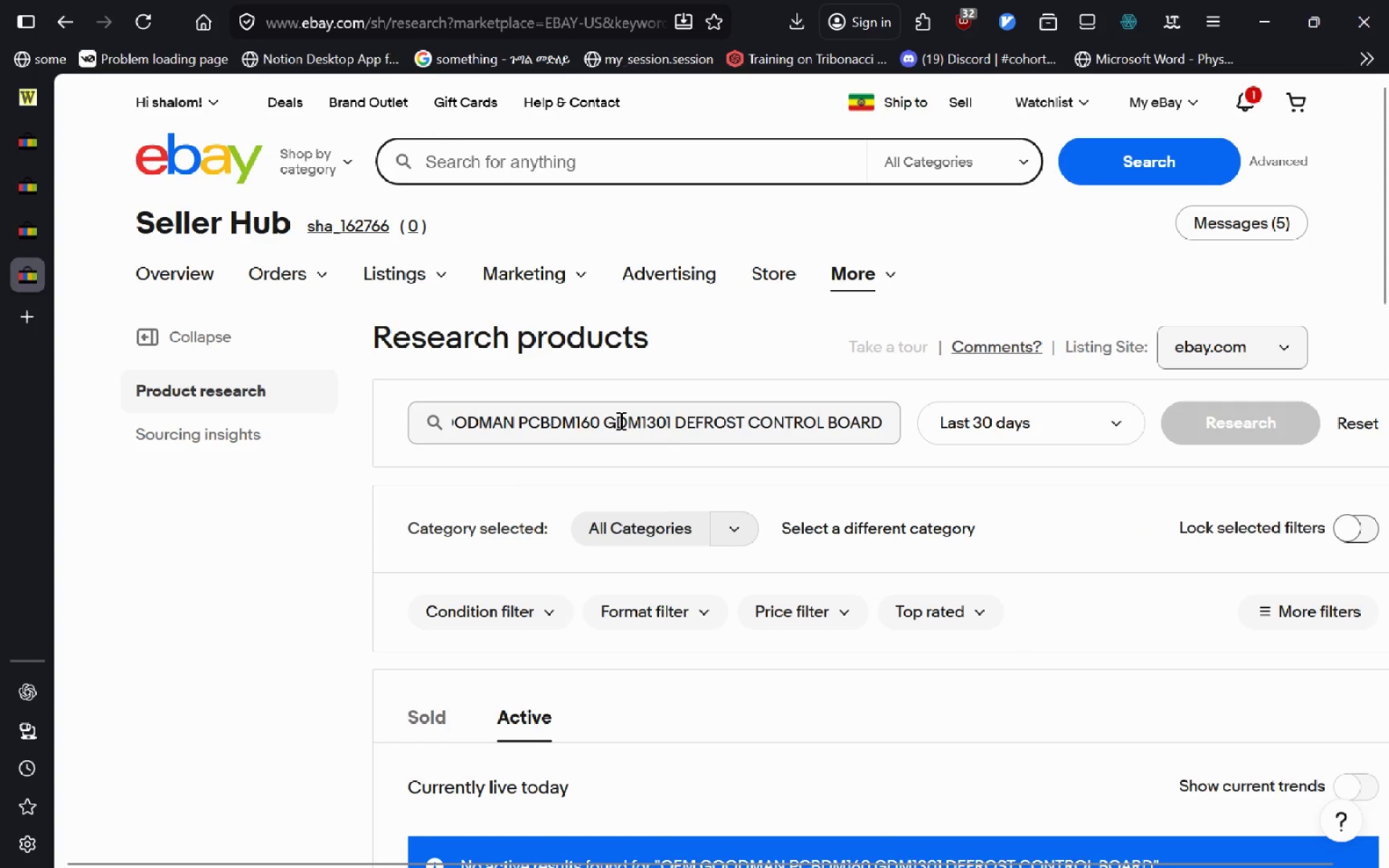 
left_click([619, 420])
 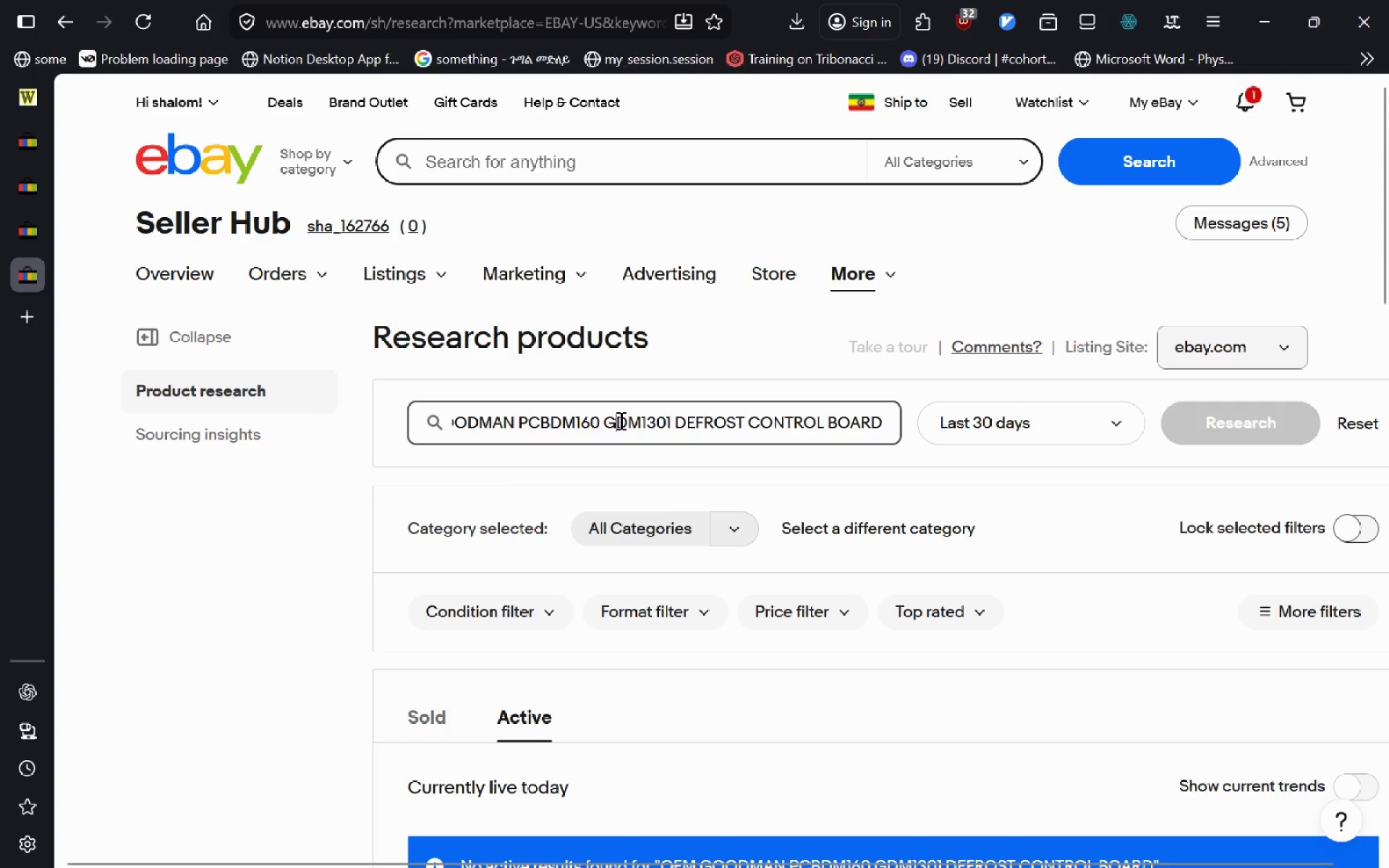 
key(Control+A)
 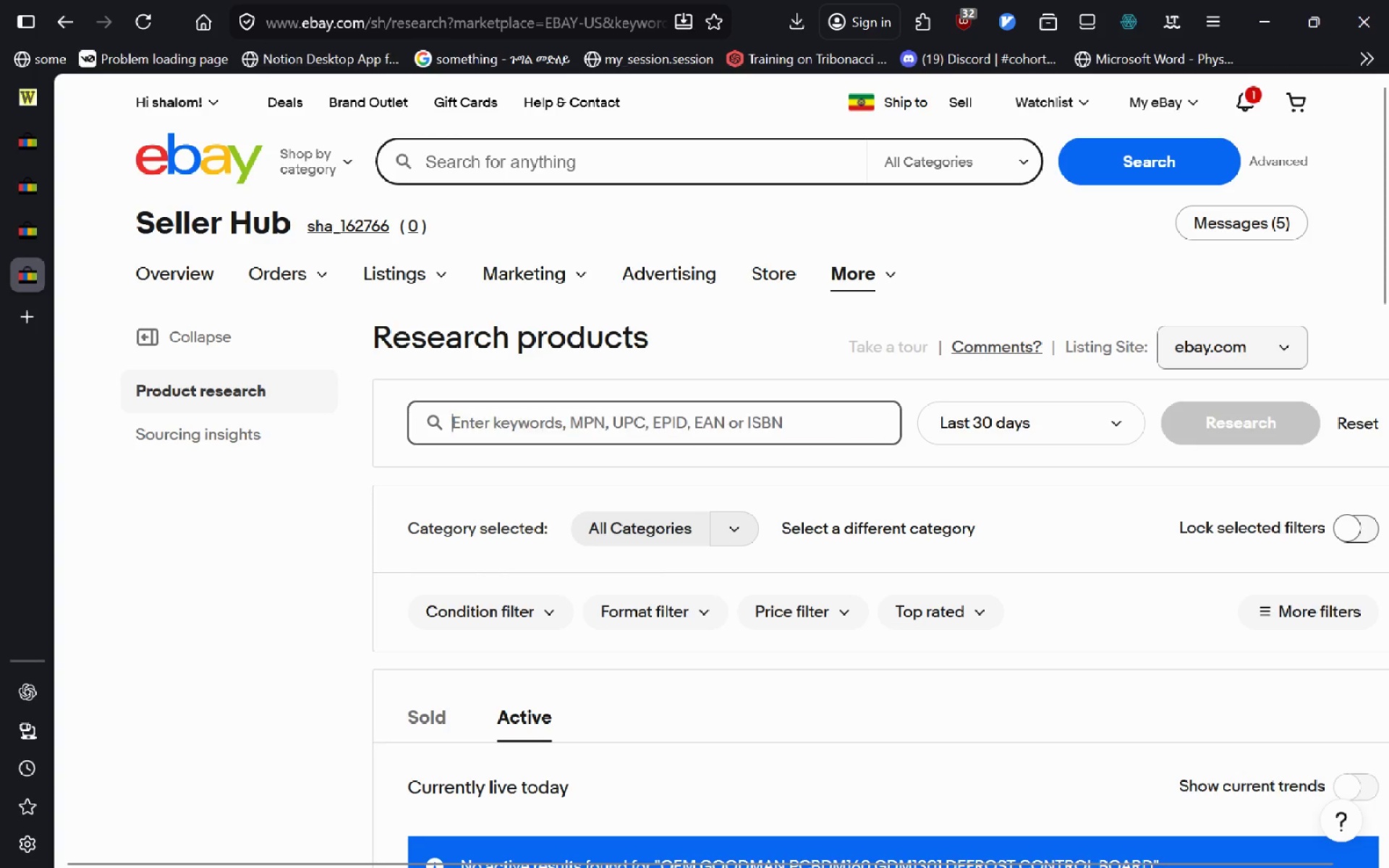 
key(Backspace)
 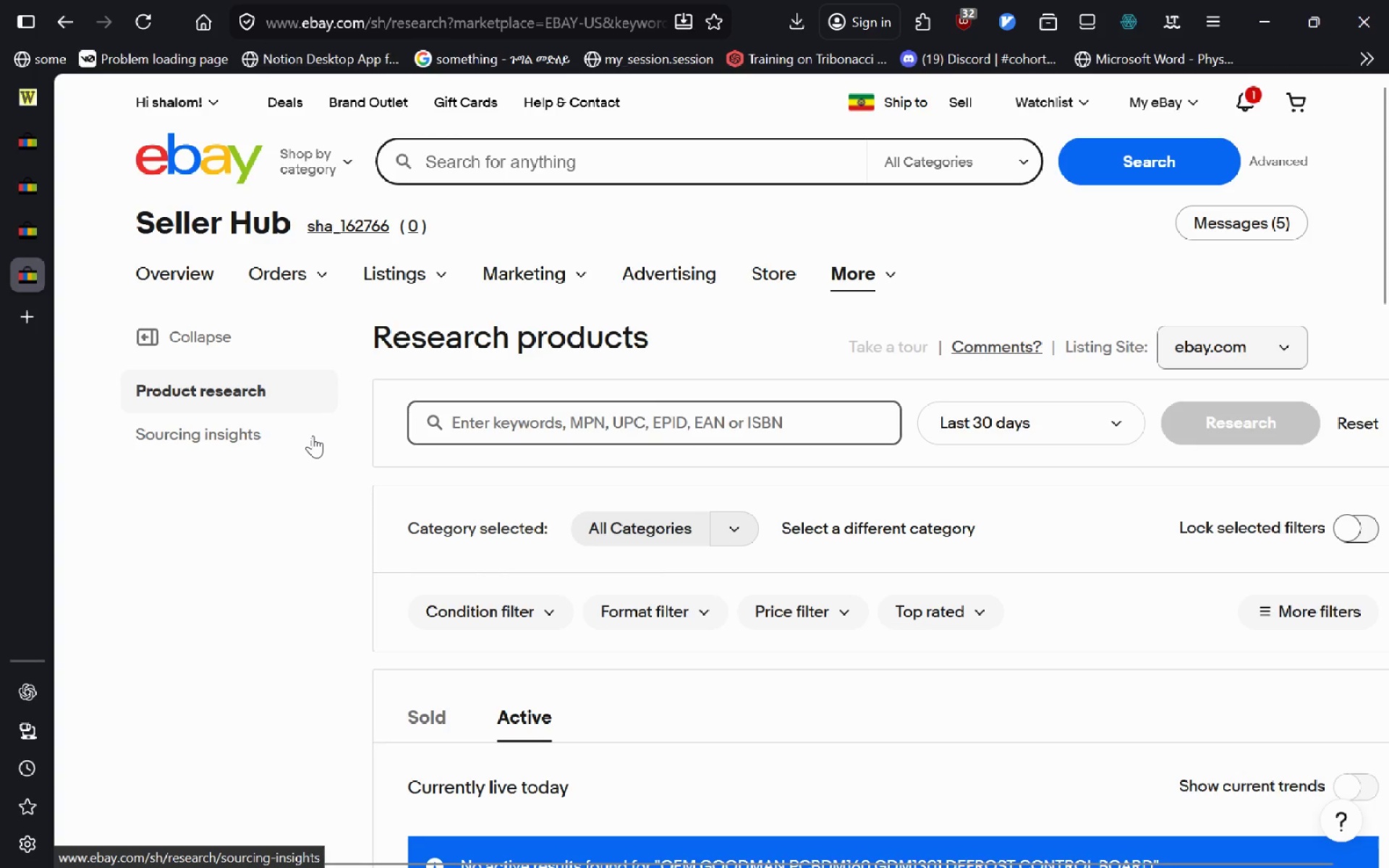 
wait(5.22)
 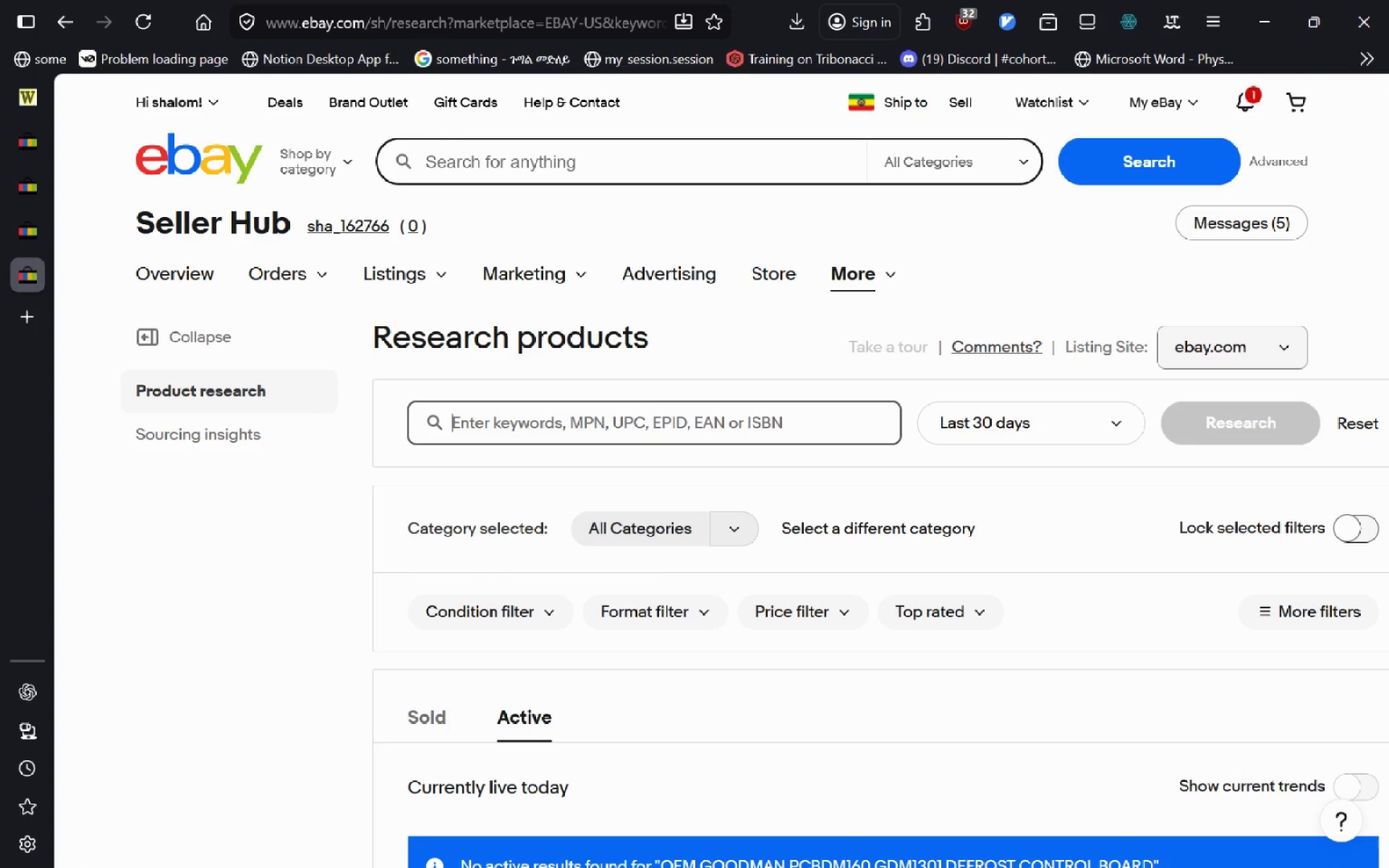 
left_click([43, 106])
 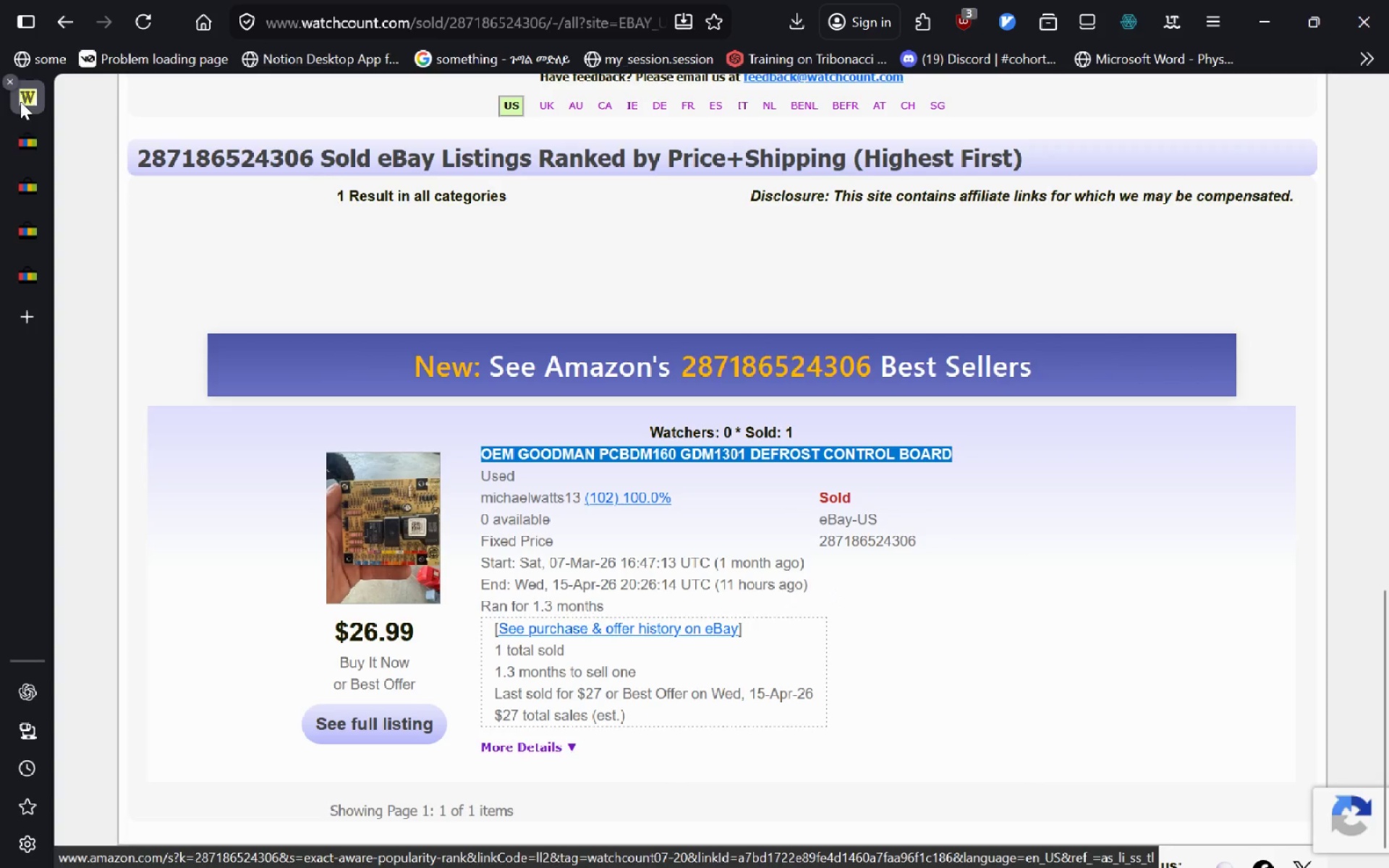 
left_click([36, 184])
 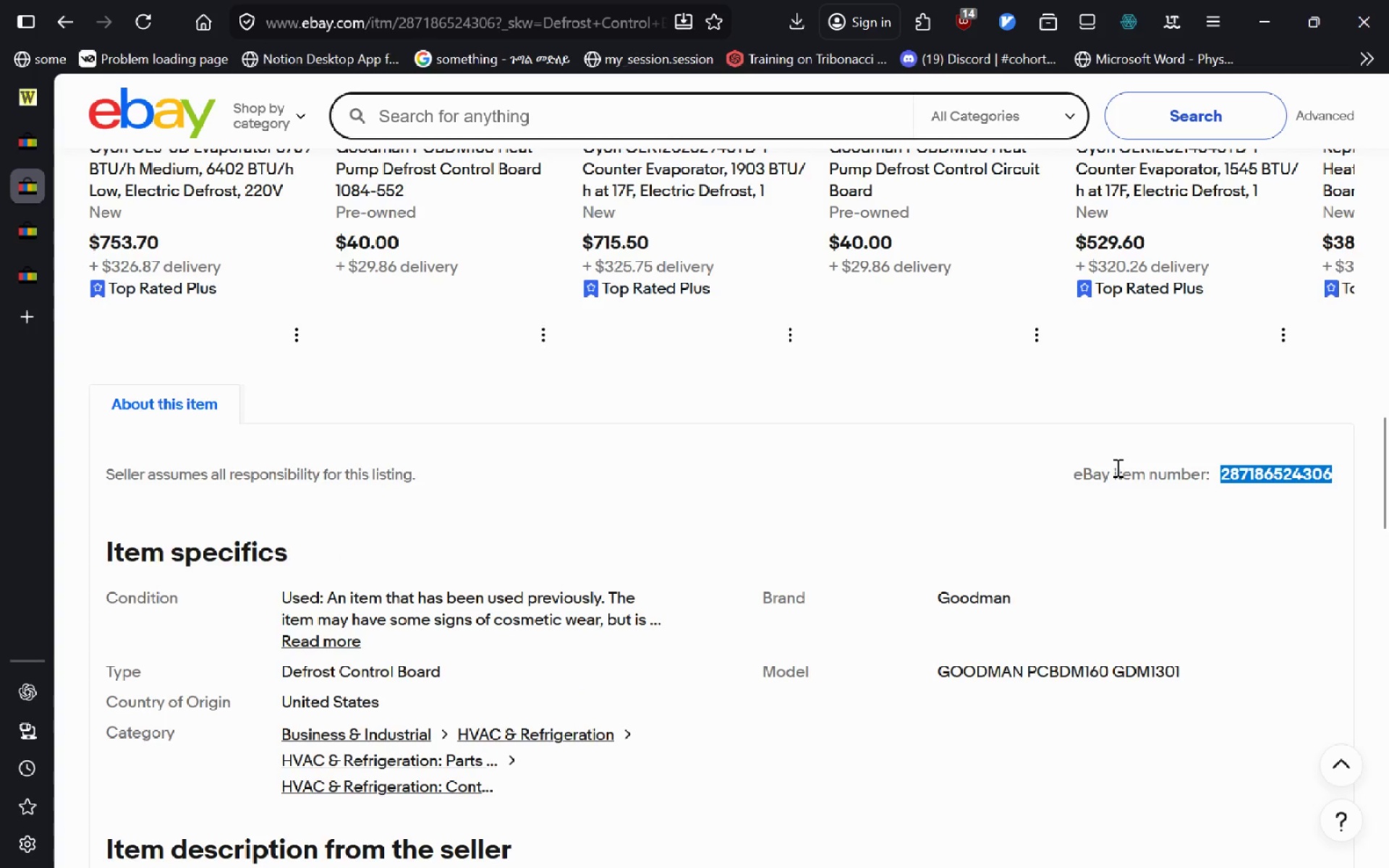 
key(Control+C)
 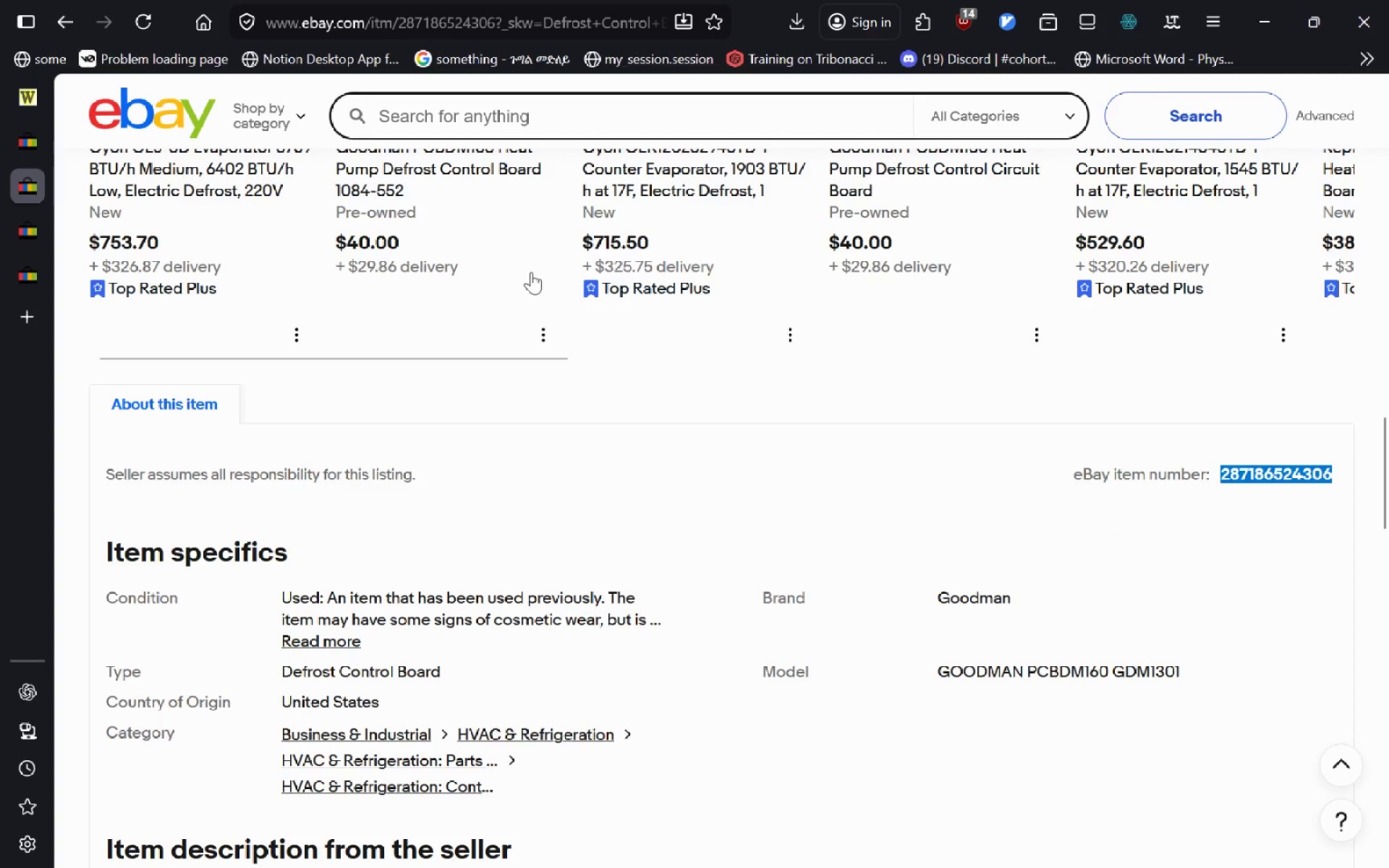 
key(Control+T)
 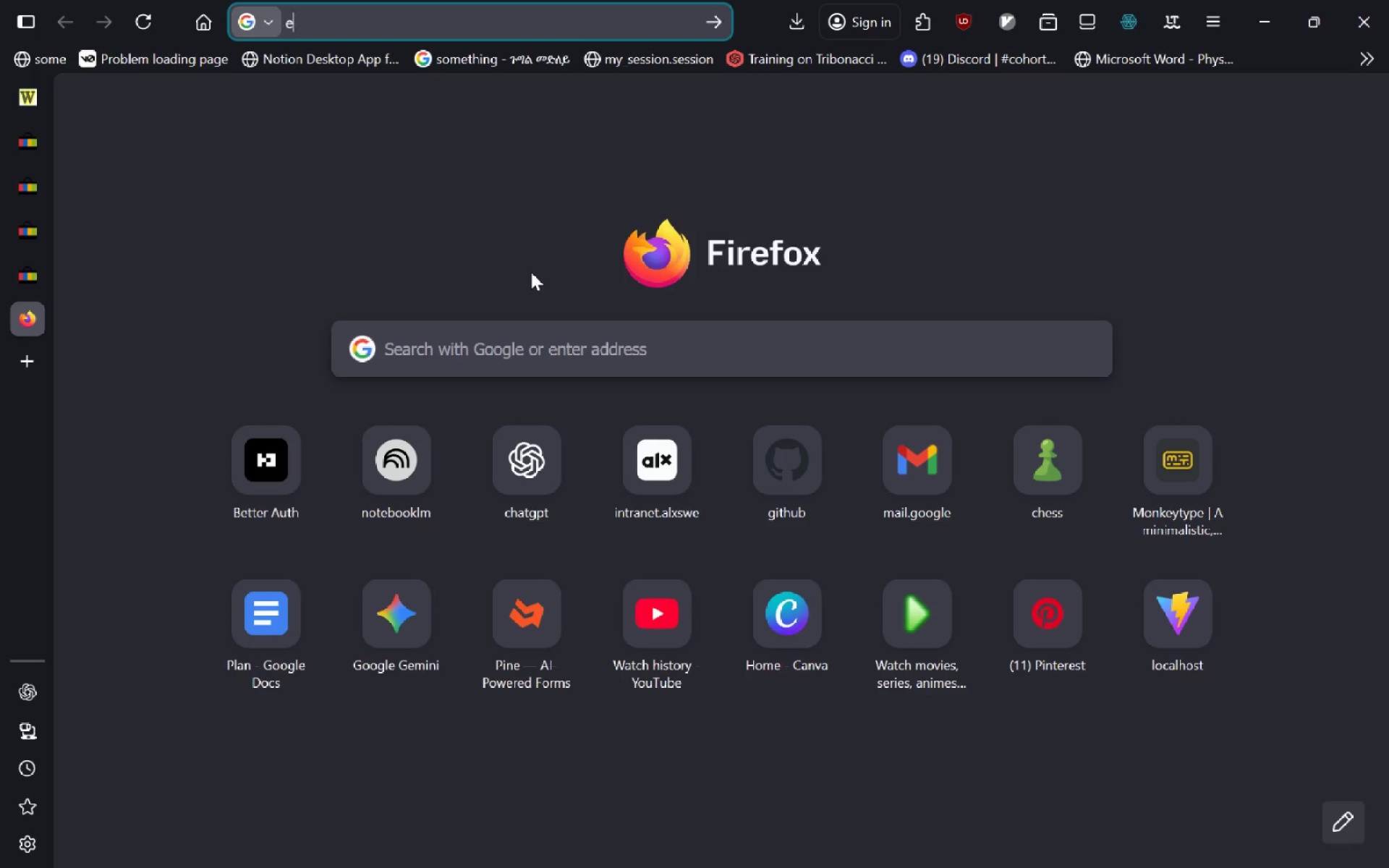 
type(ea)
key(Backspace)
type(bay t)
key(Backspace)
type(item nume)
key(Backspace)
type(ber to )
 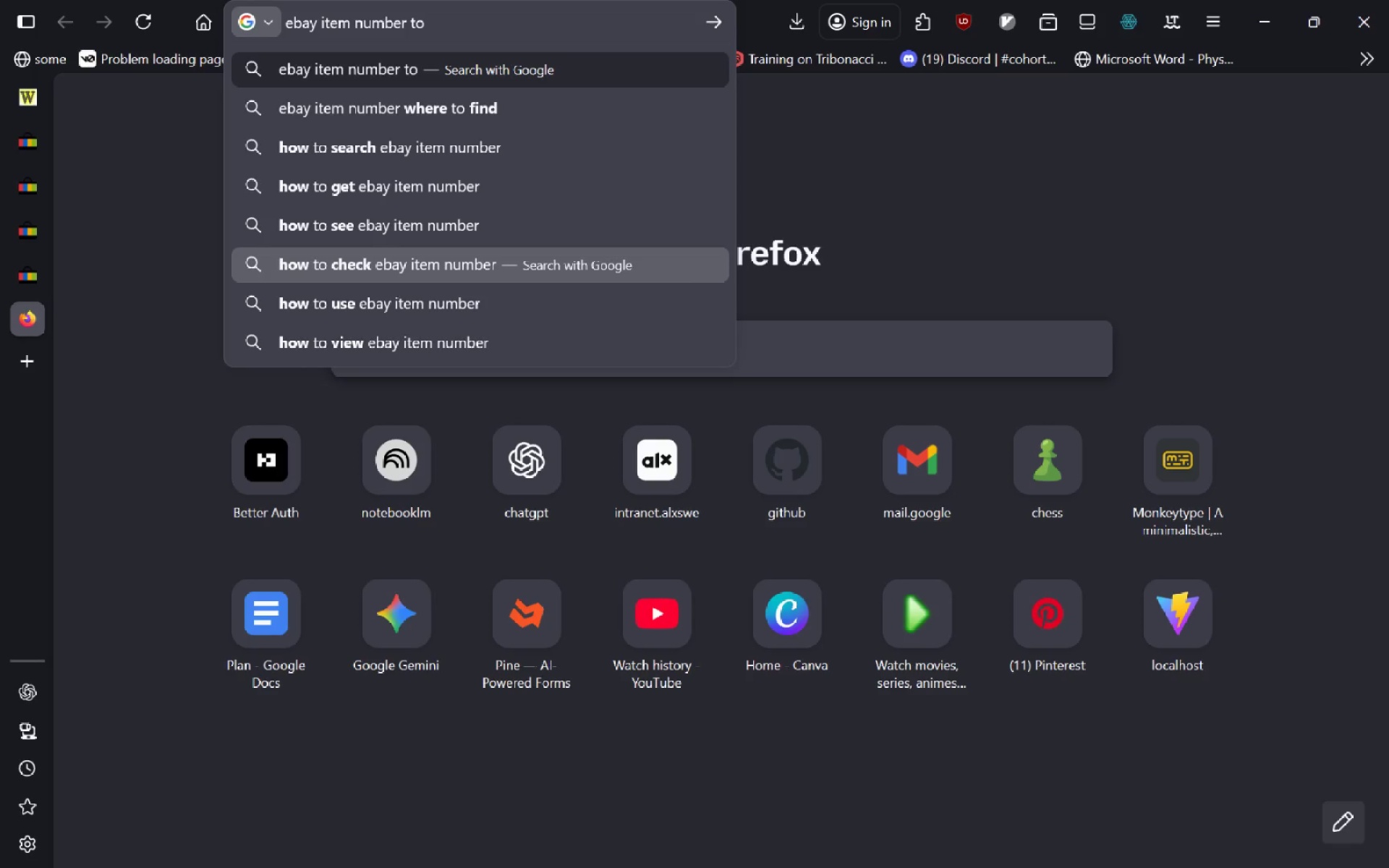 
wait(5.28)
 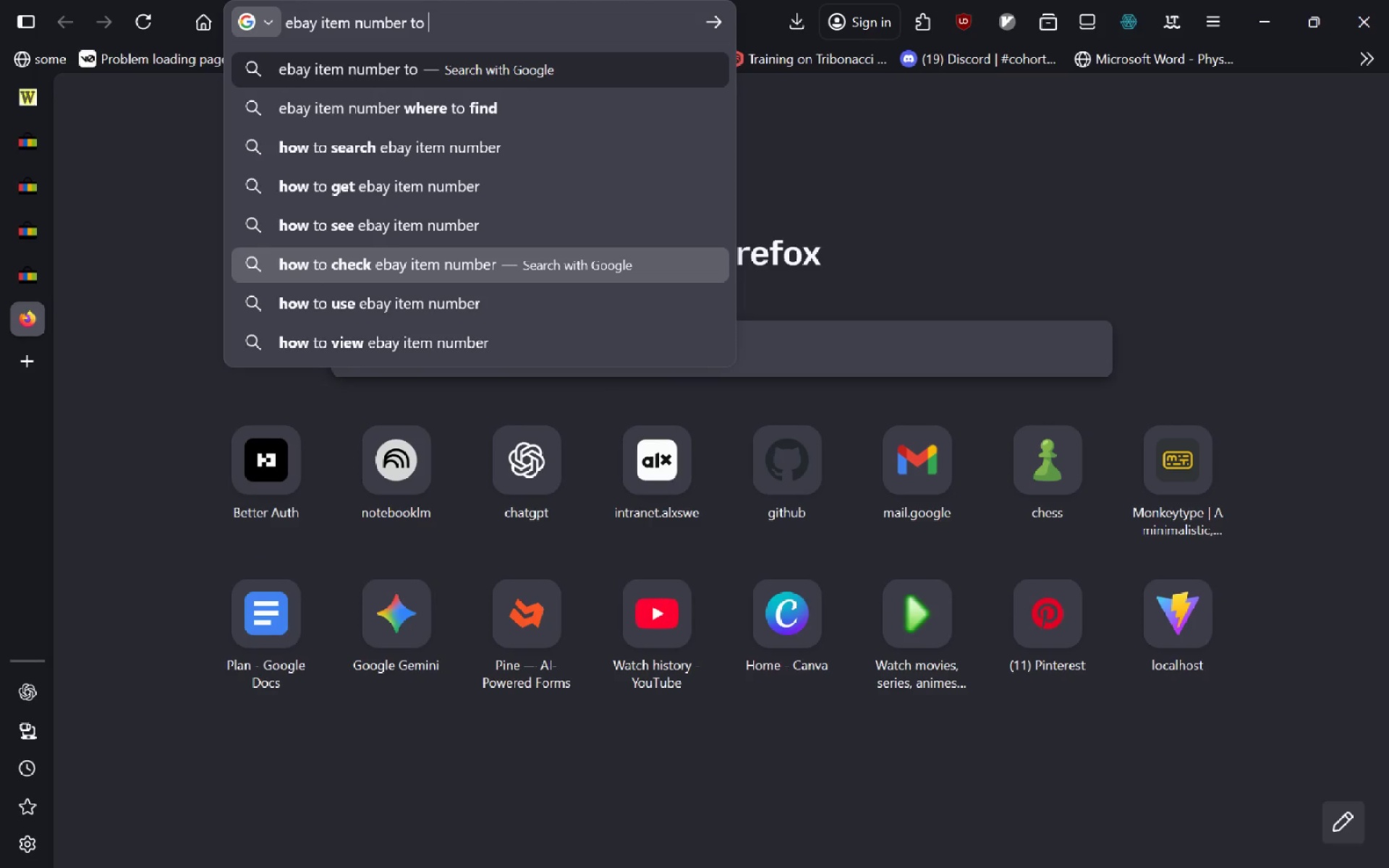 
type(isbn)
 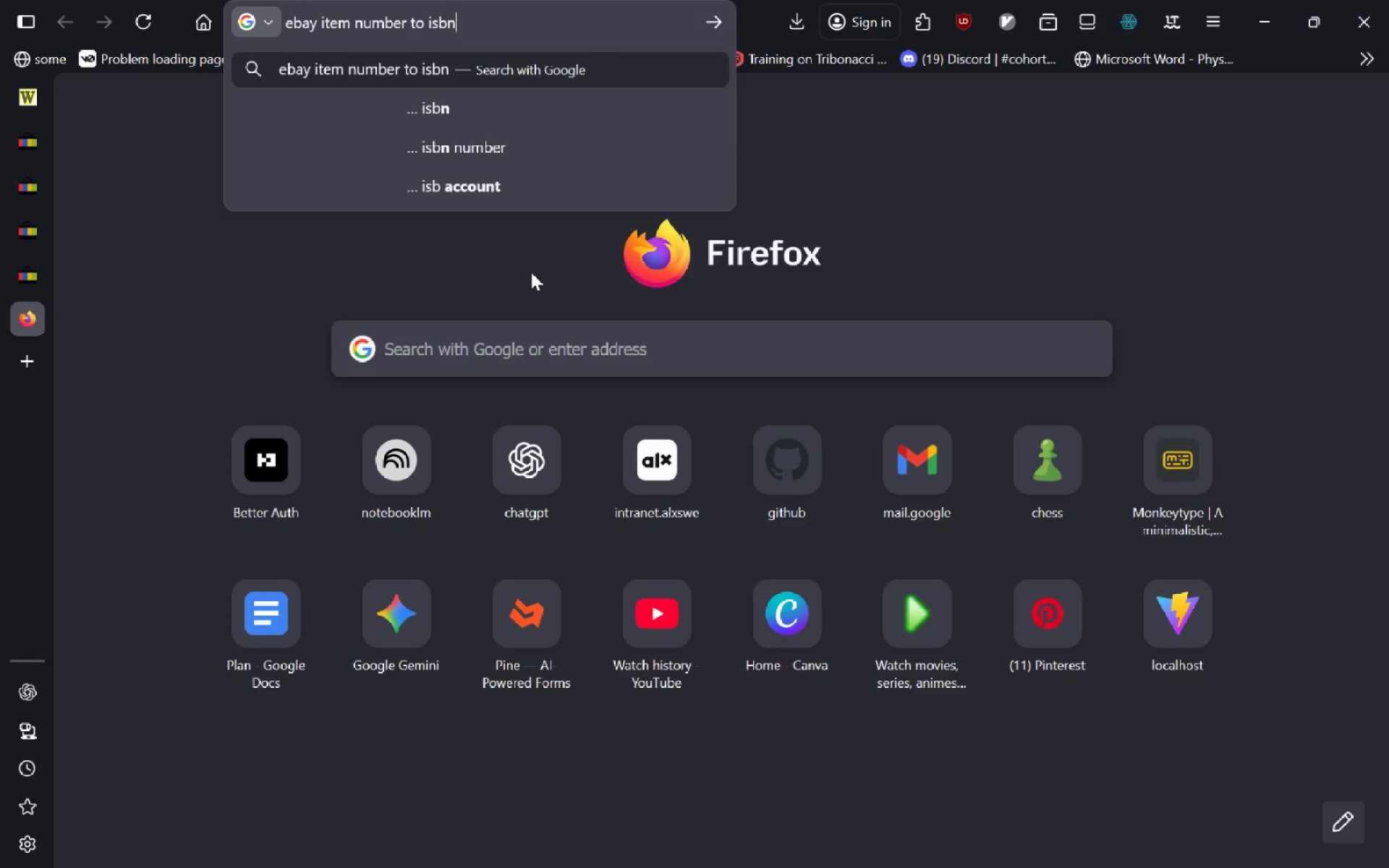 
key(Enter)
 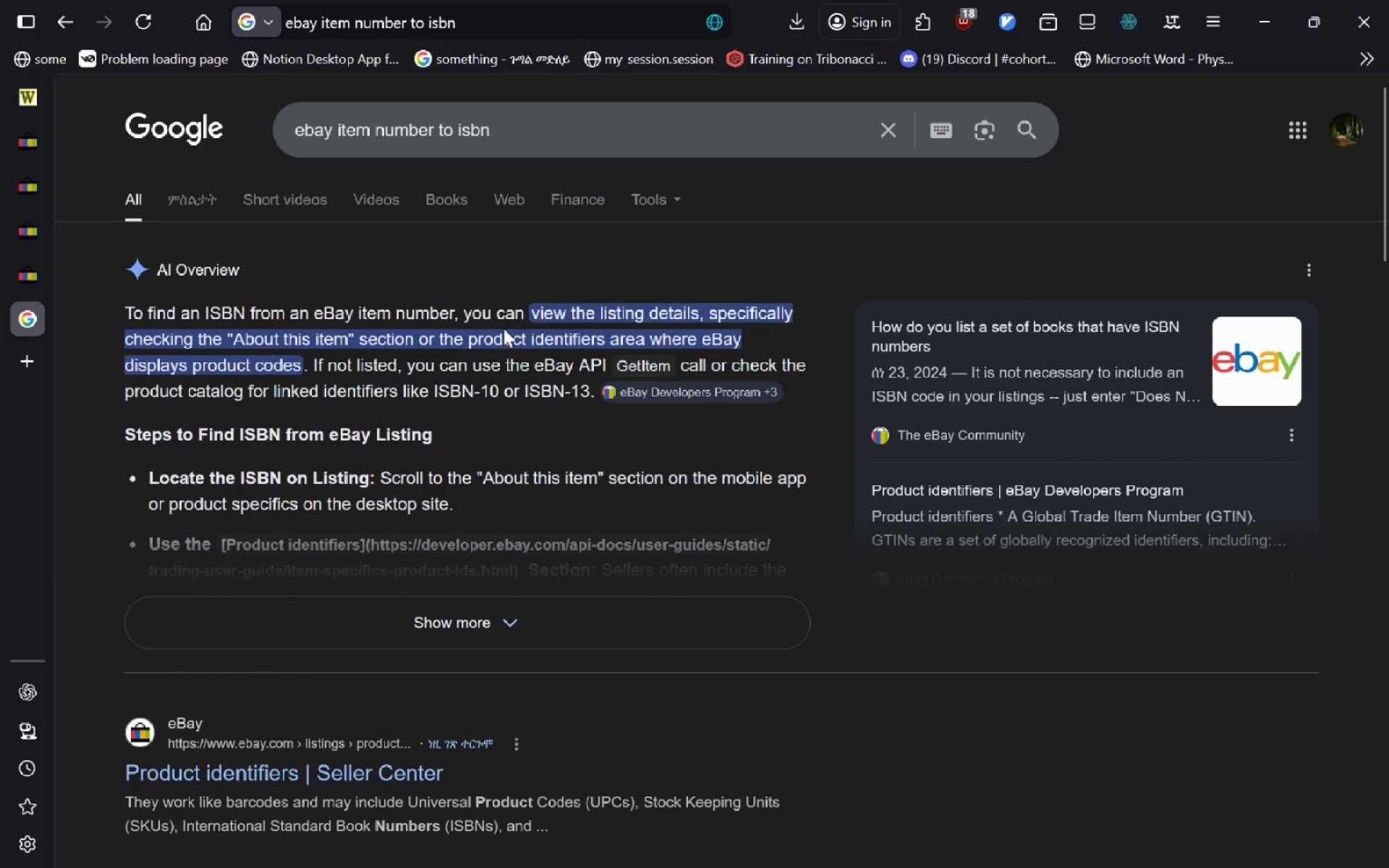 
wait(9.52)
 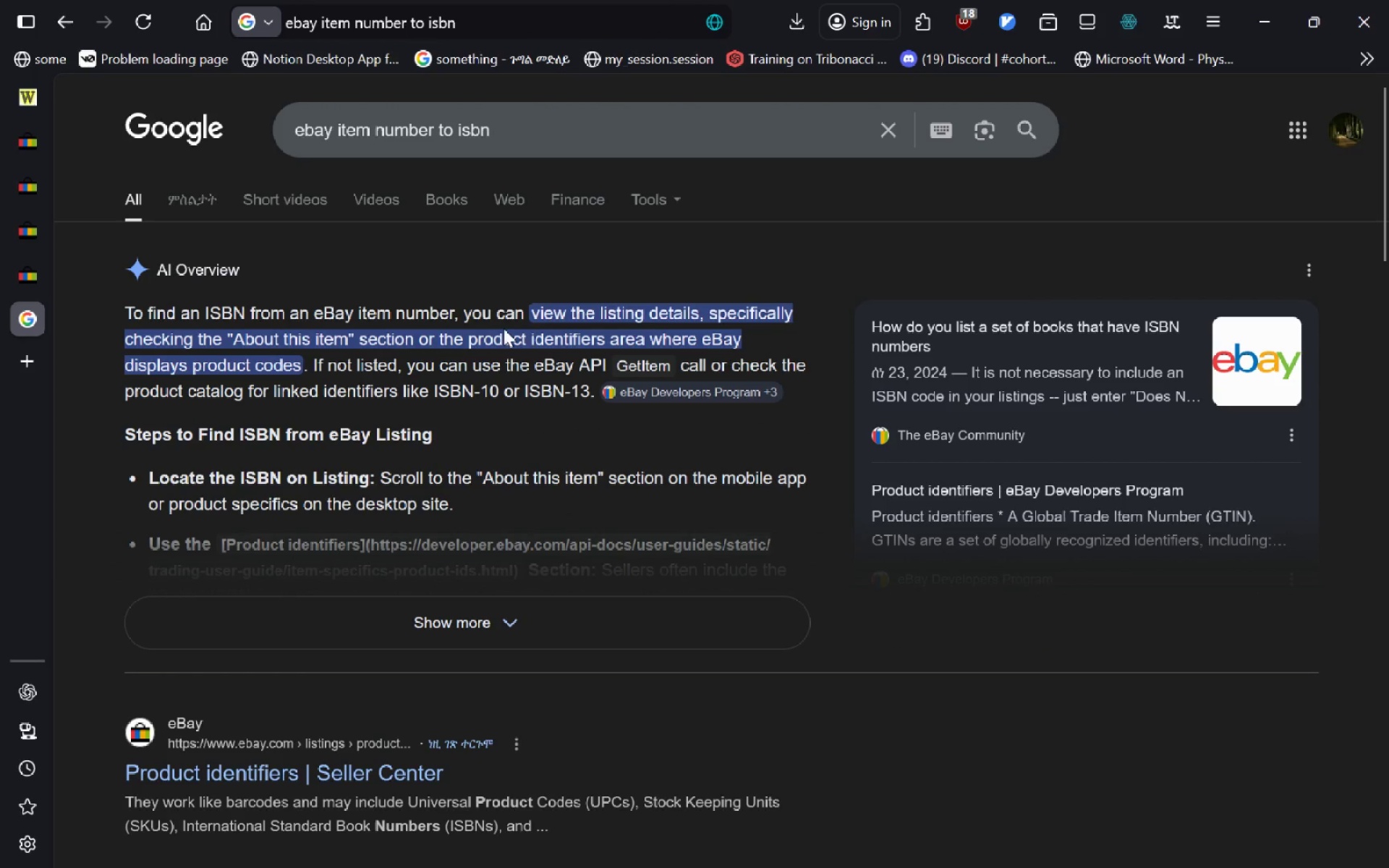 
left_click([30, 199])
 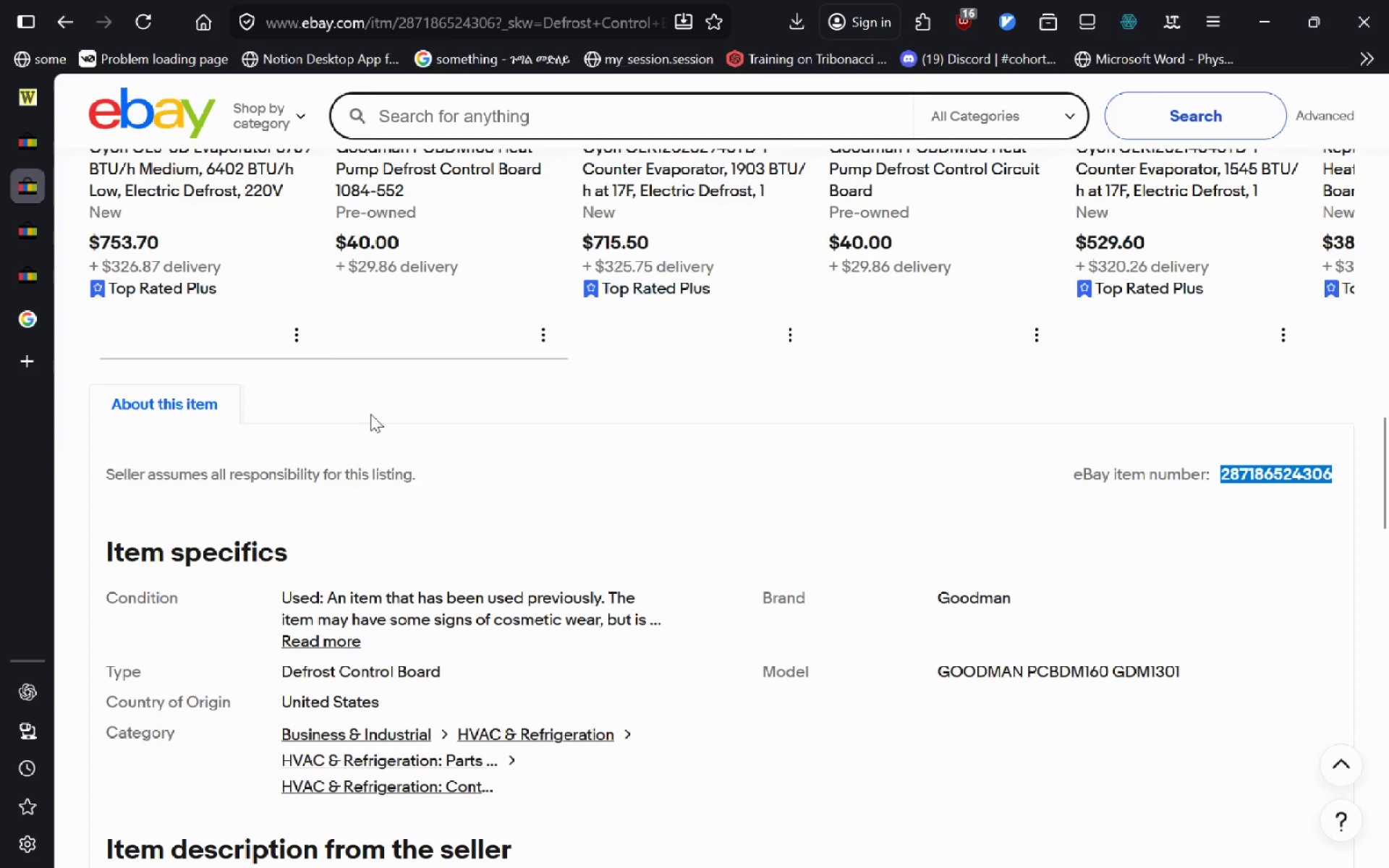 
mouse_move([358, 529])
 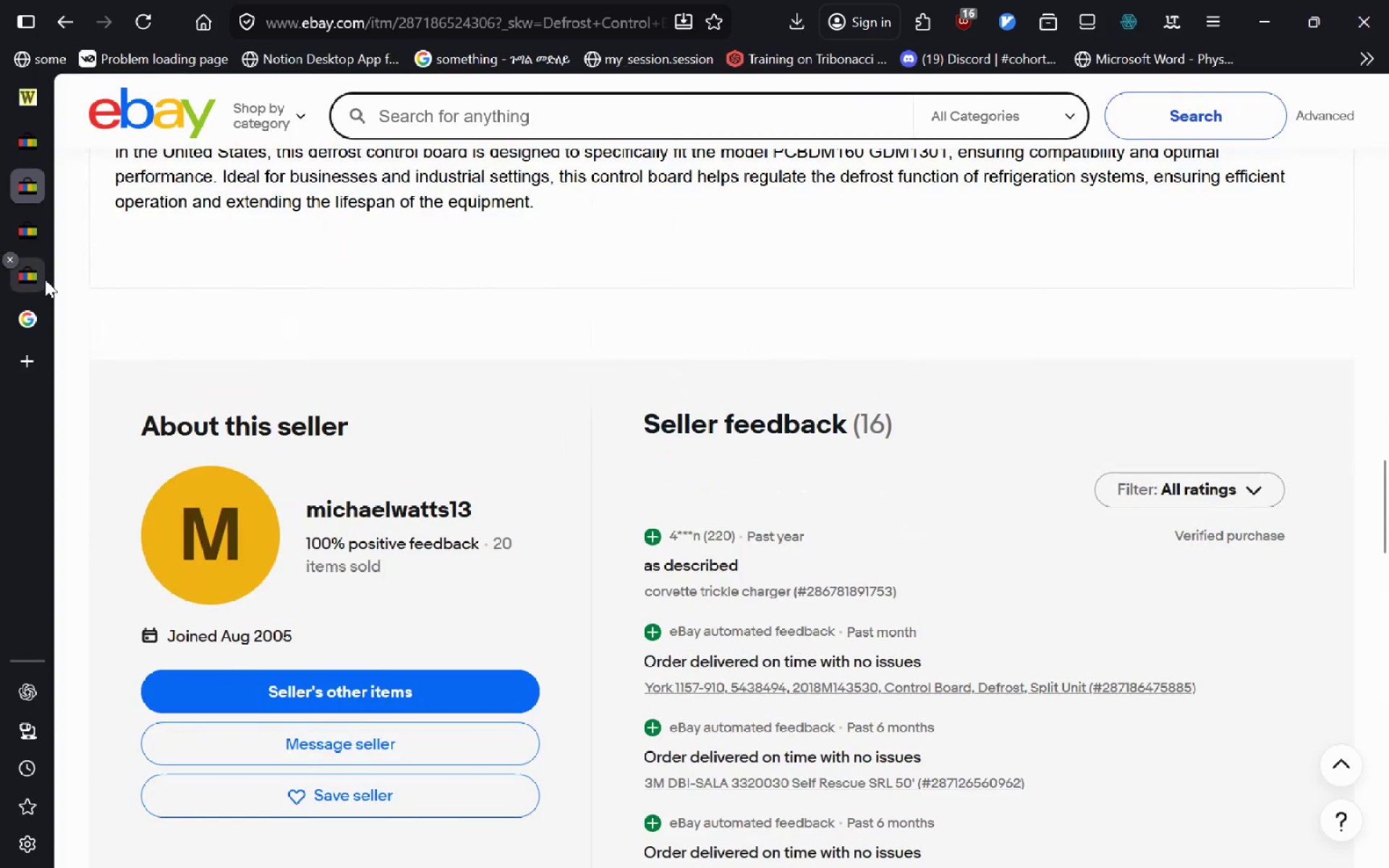 
left_click([45, 279])
 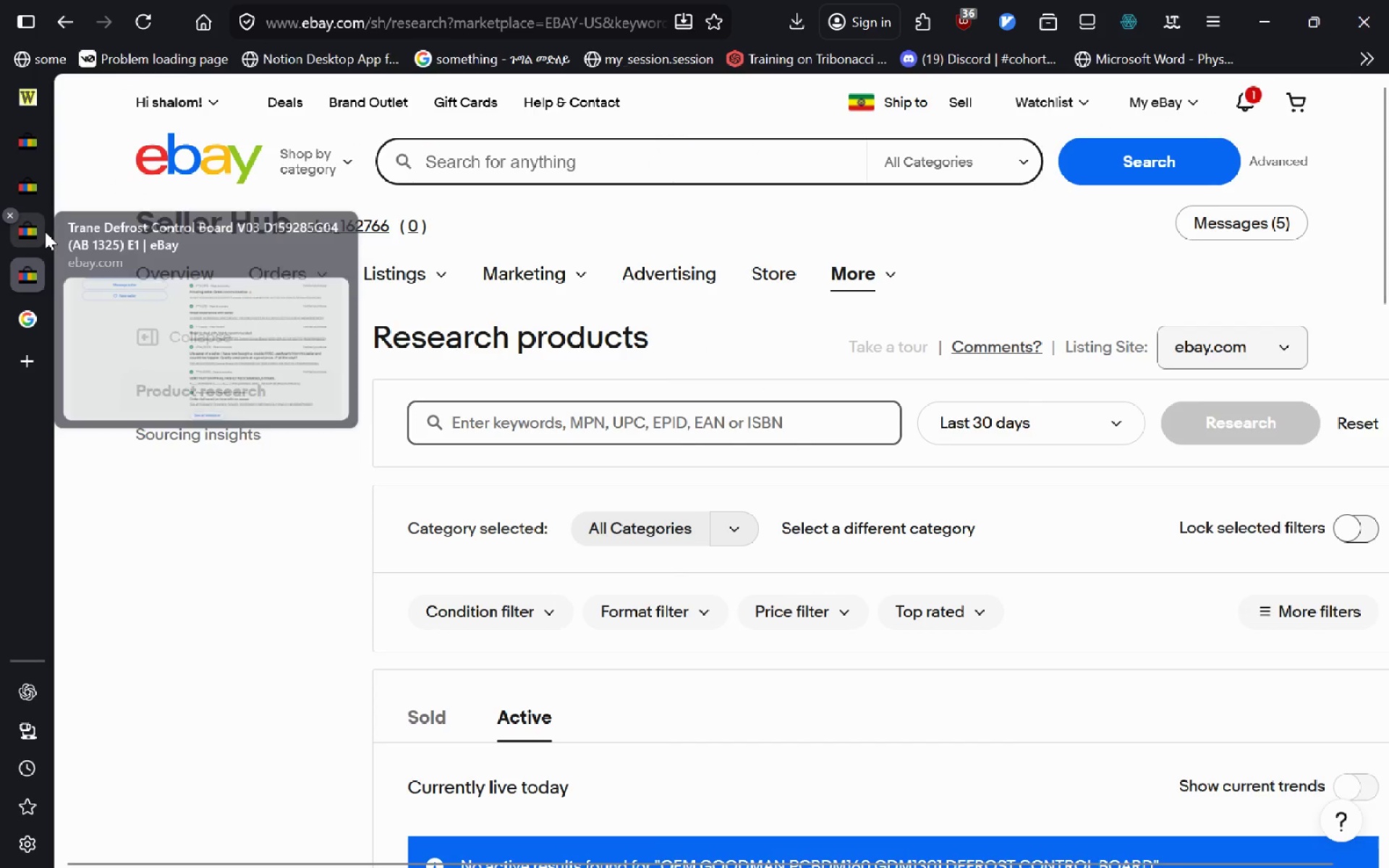 
left_click([45, 231])
 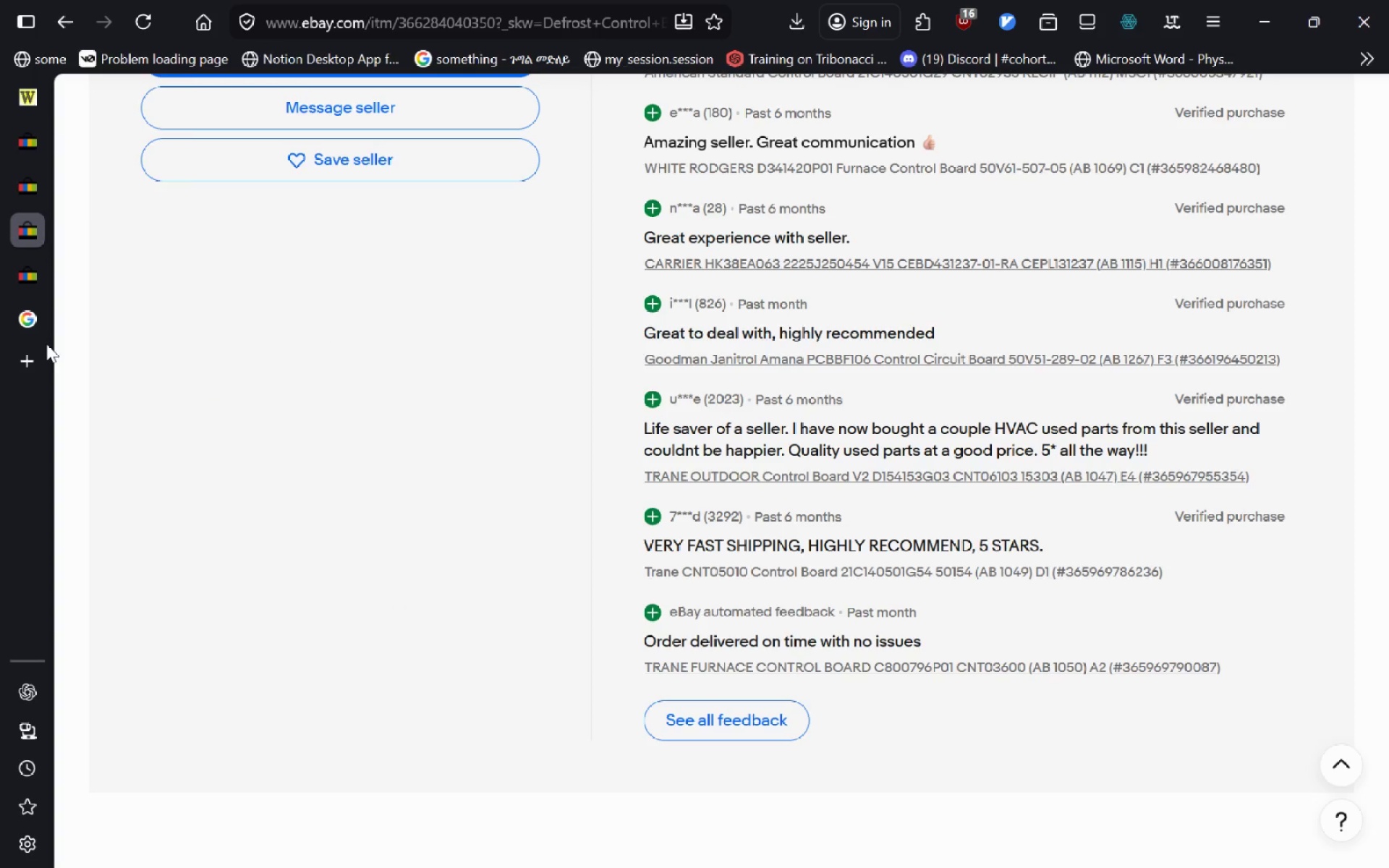 
left_click([46, 344])
 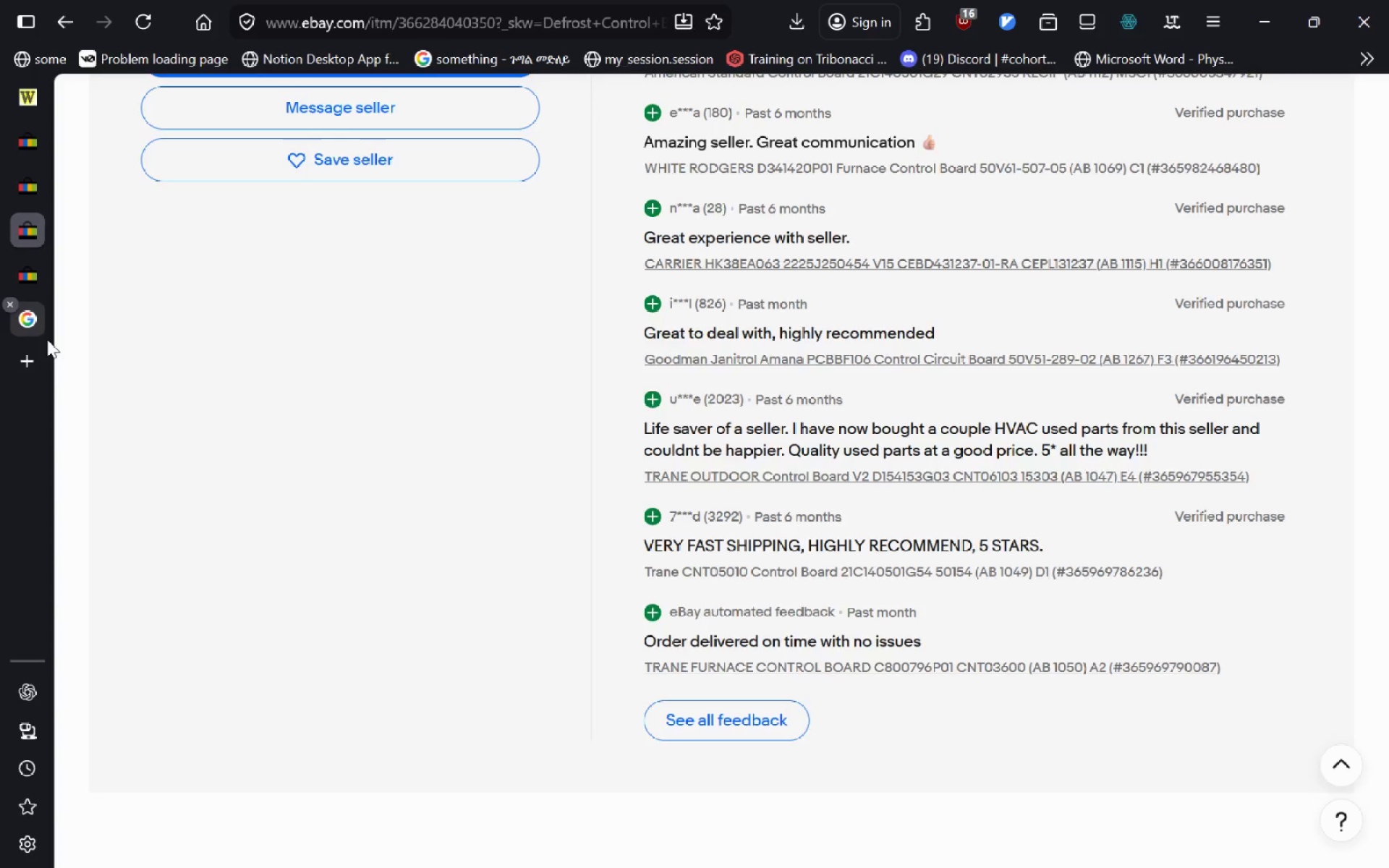 
left_click([47, 339])
 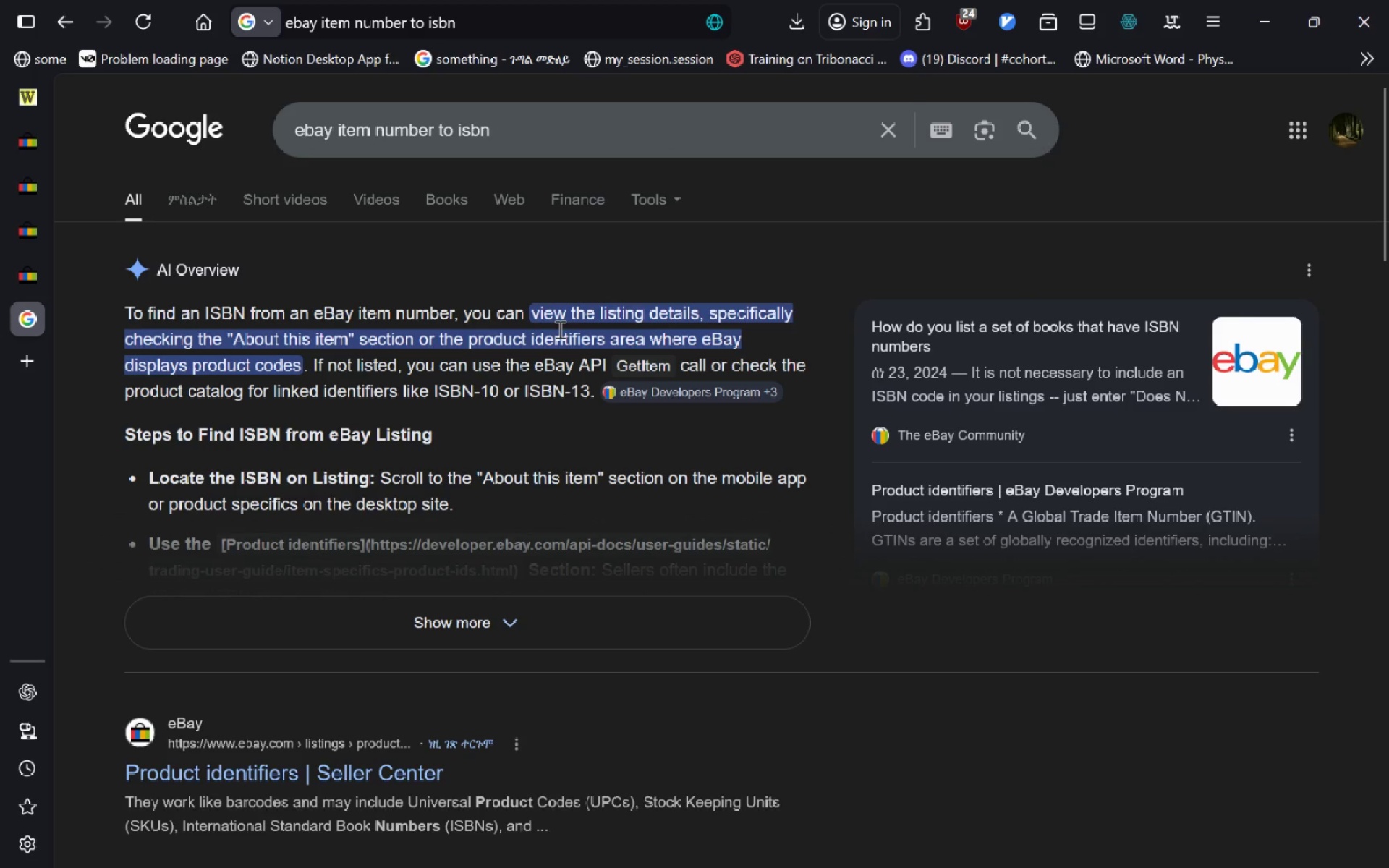 
left_click([513, 607])
 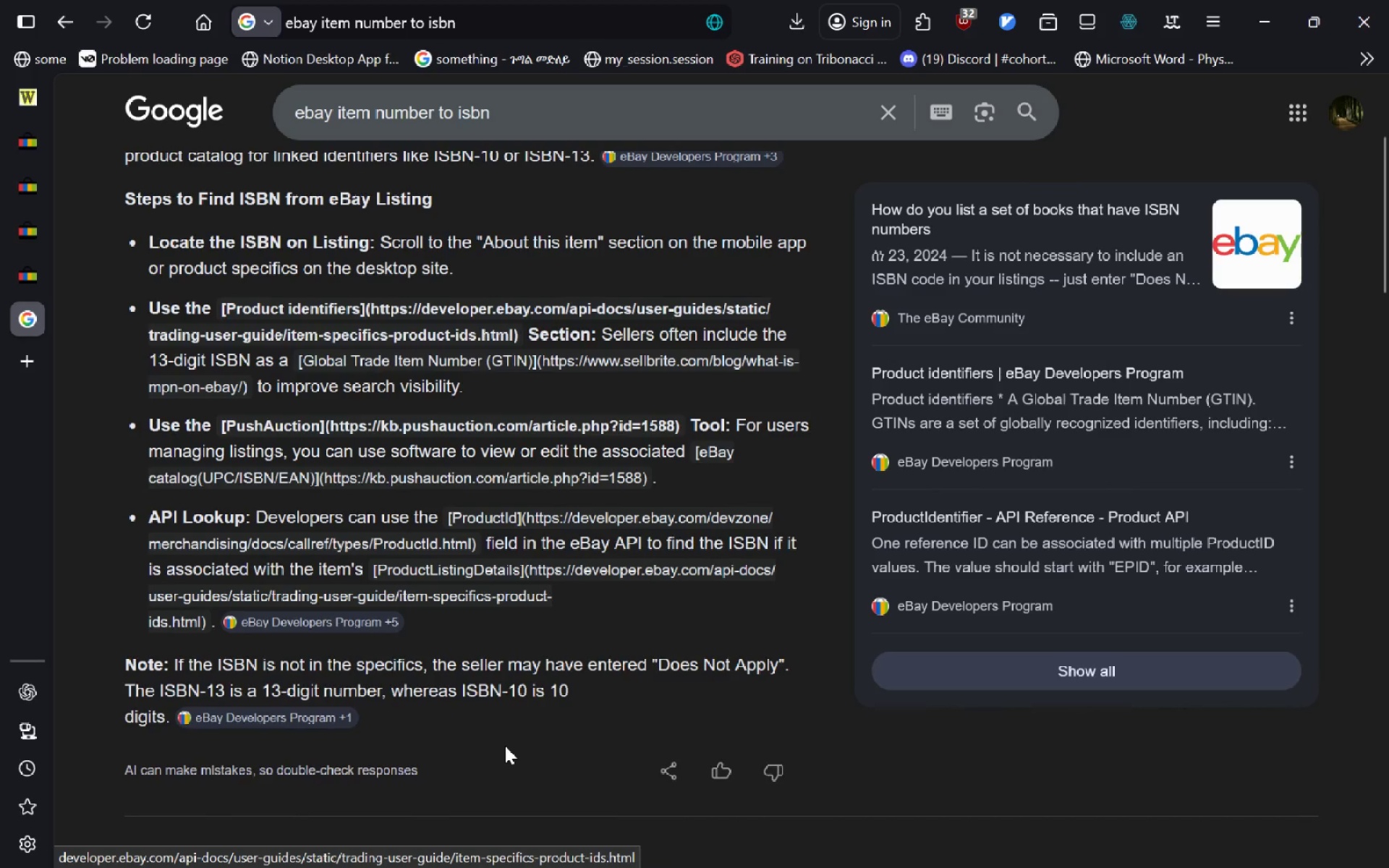 
wait(33.61)
 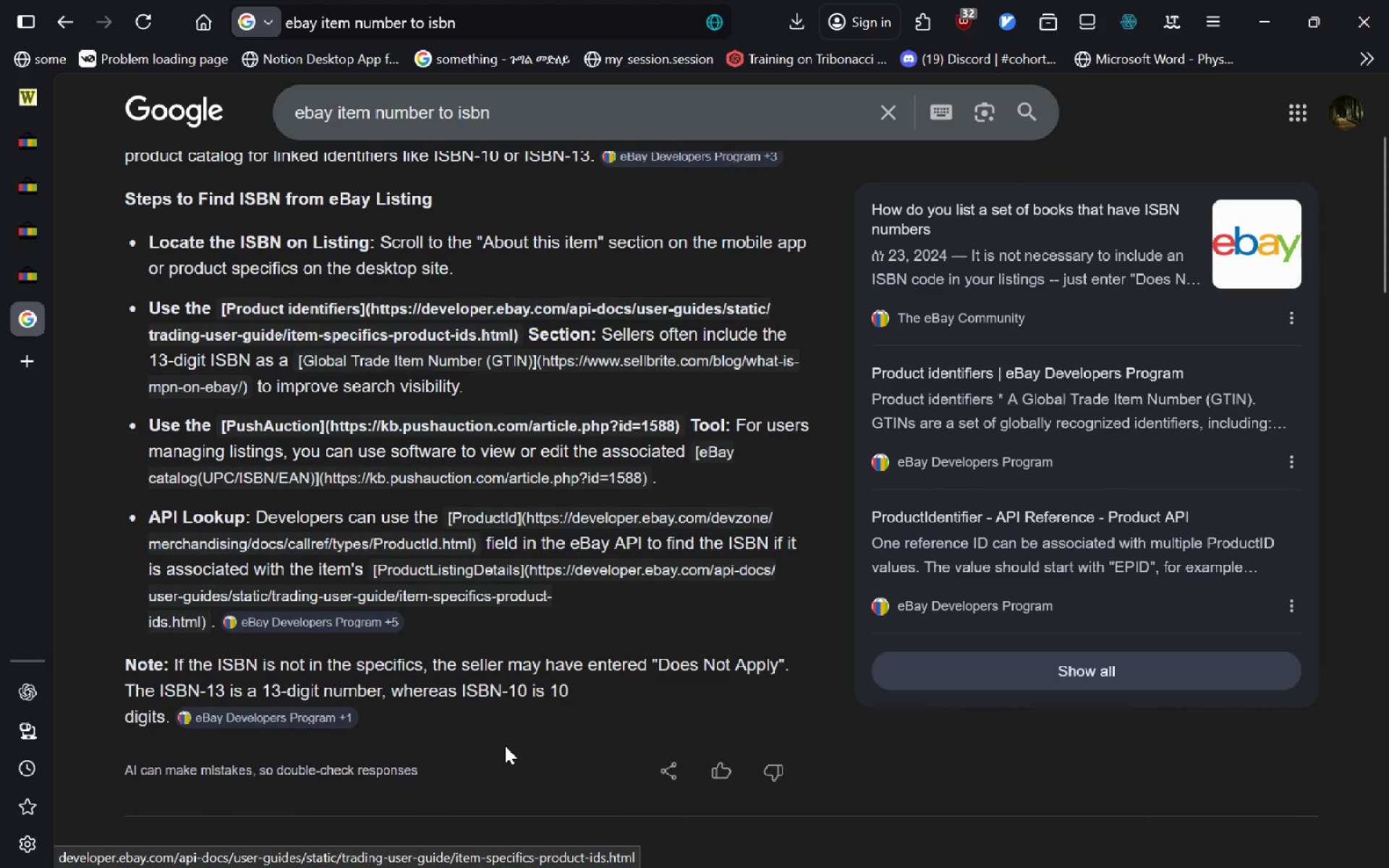 
left_click([30, 240])
 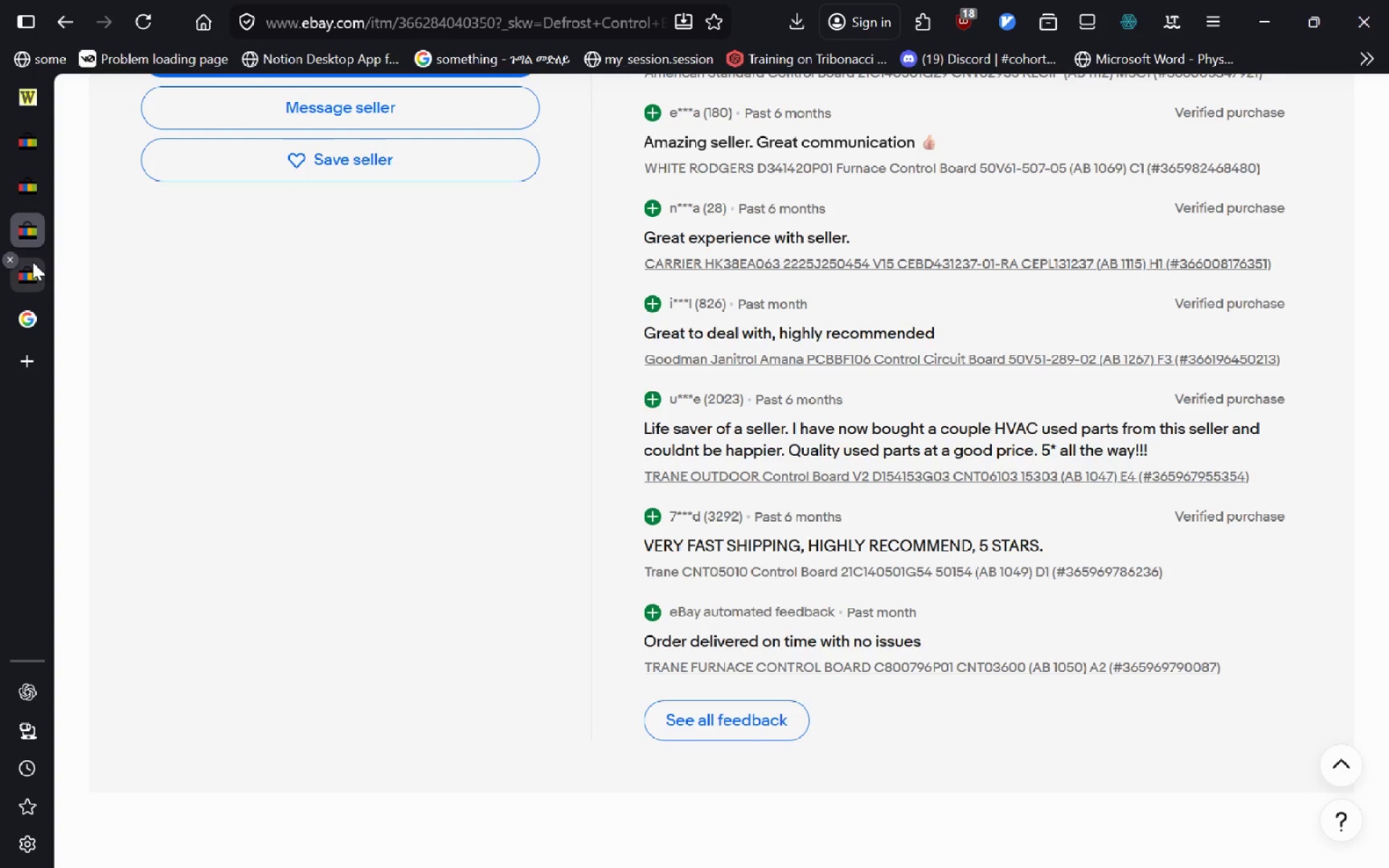 
left_click([33, 262])
 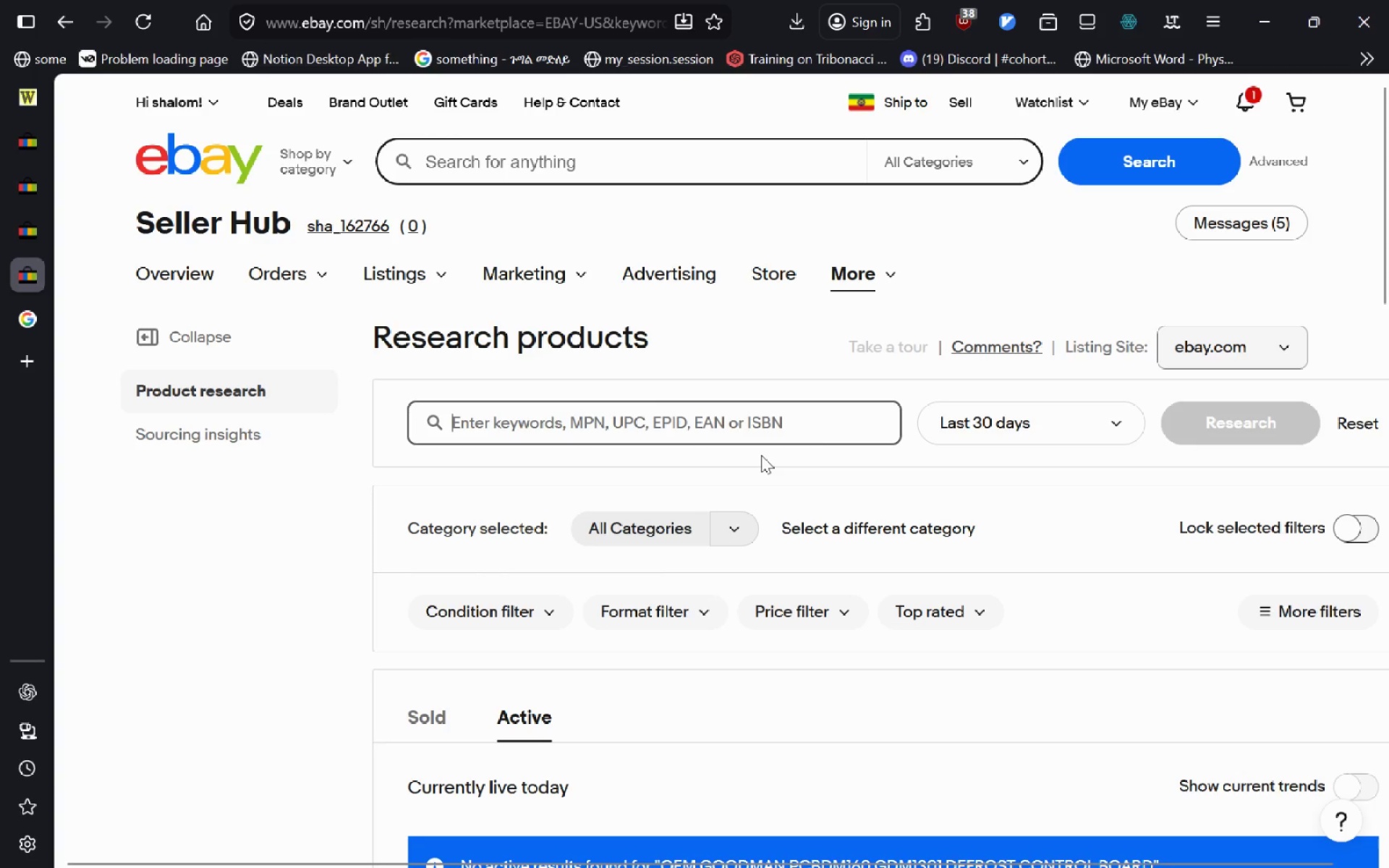 
wait(7.61)
 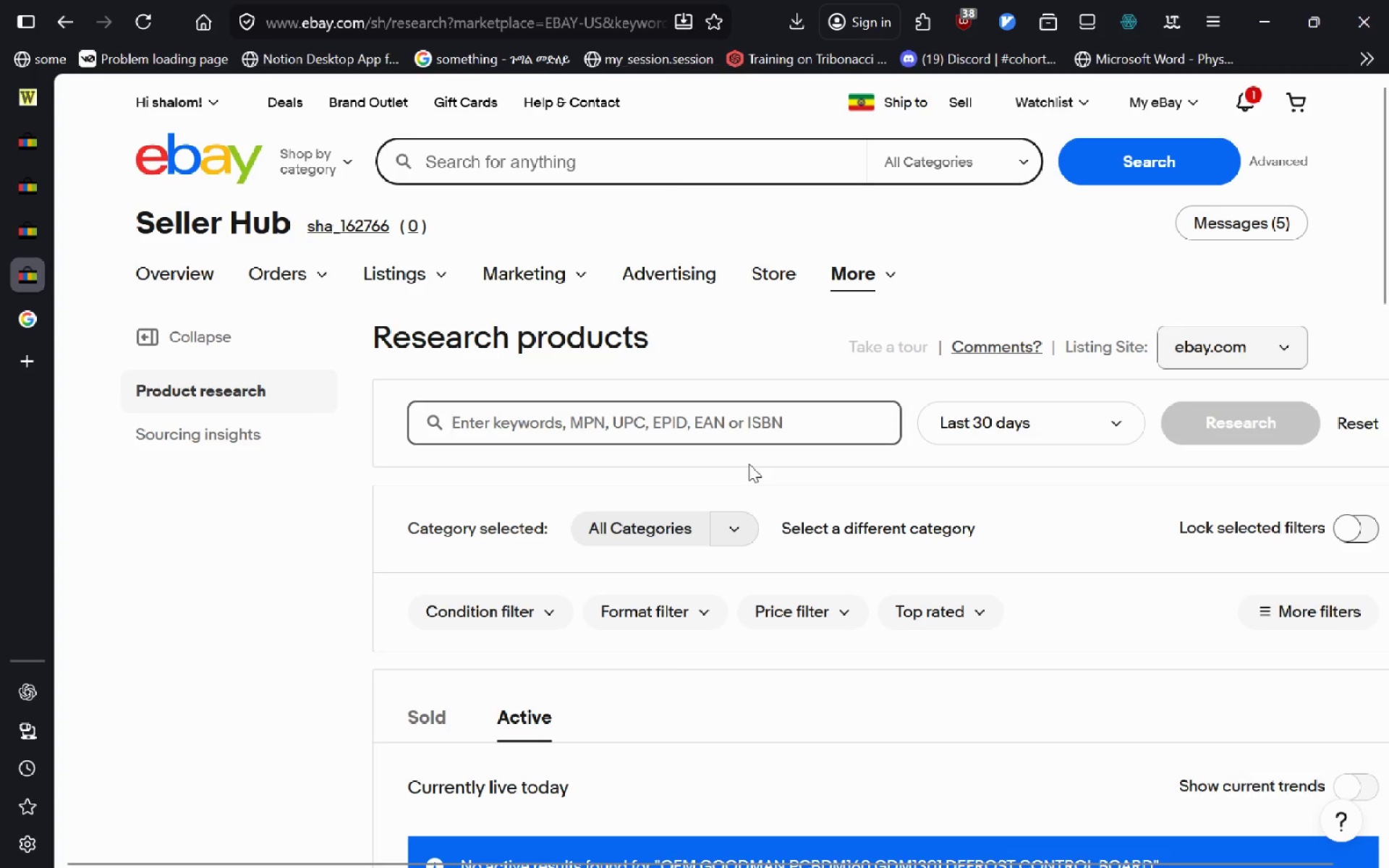 
key(Control+T)
 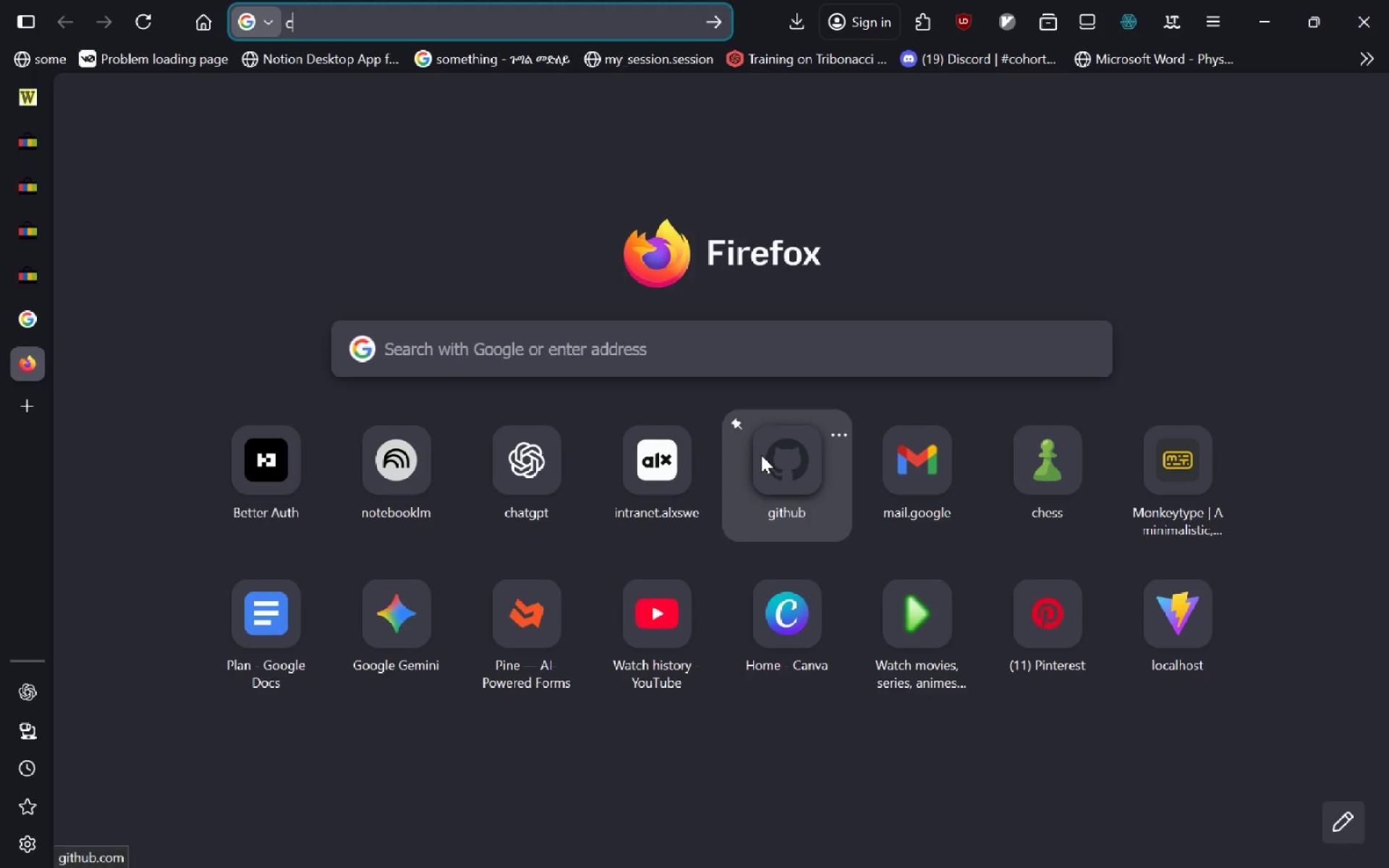 
type(cha)
 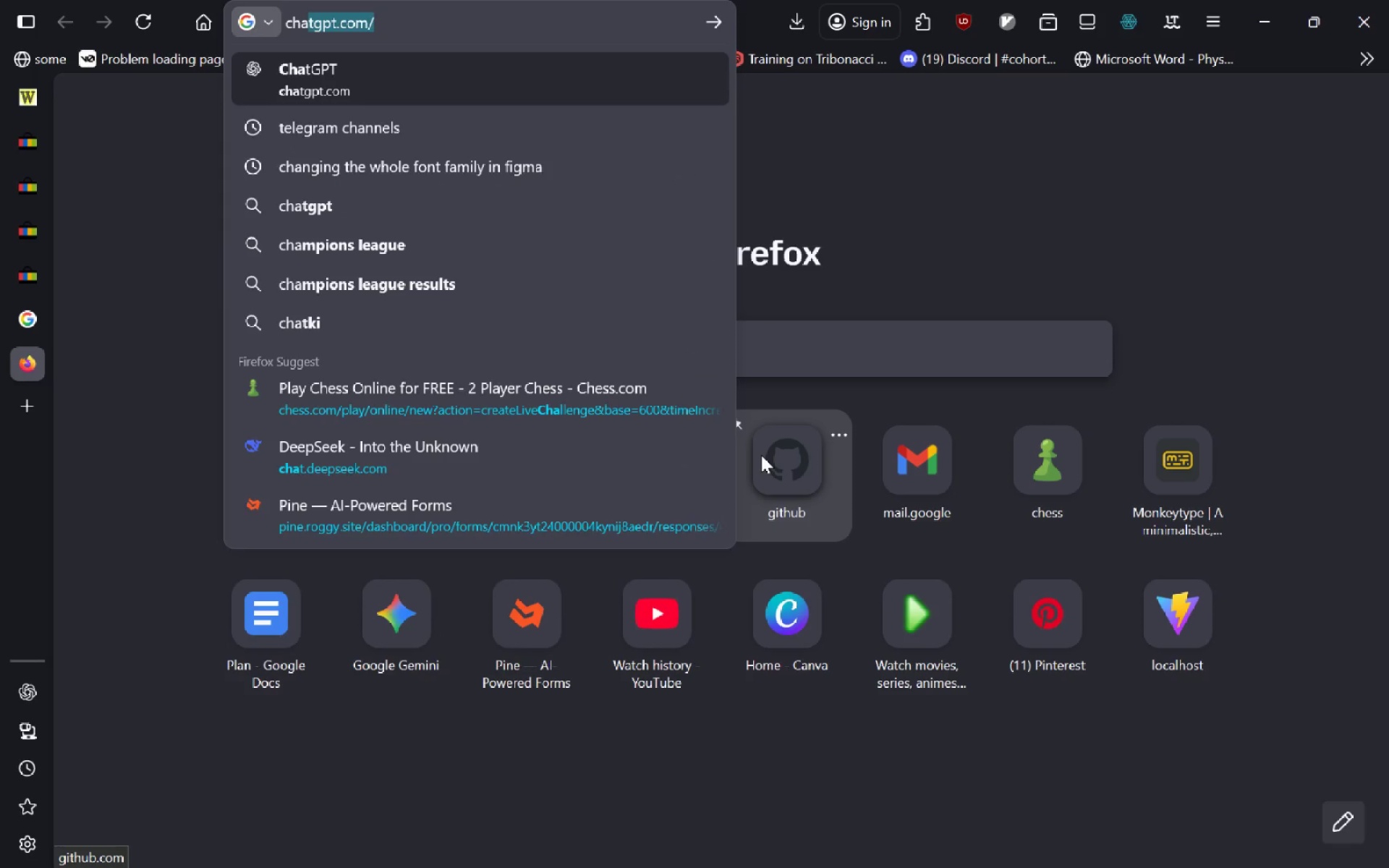 
key(Enter)
 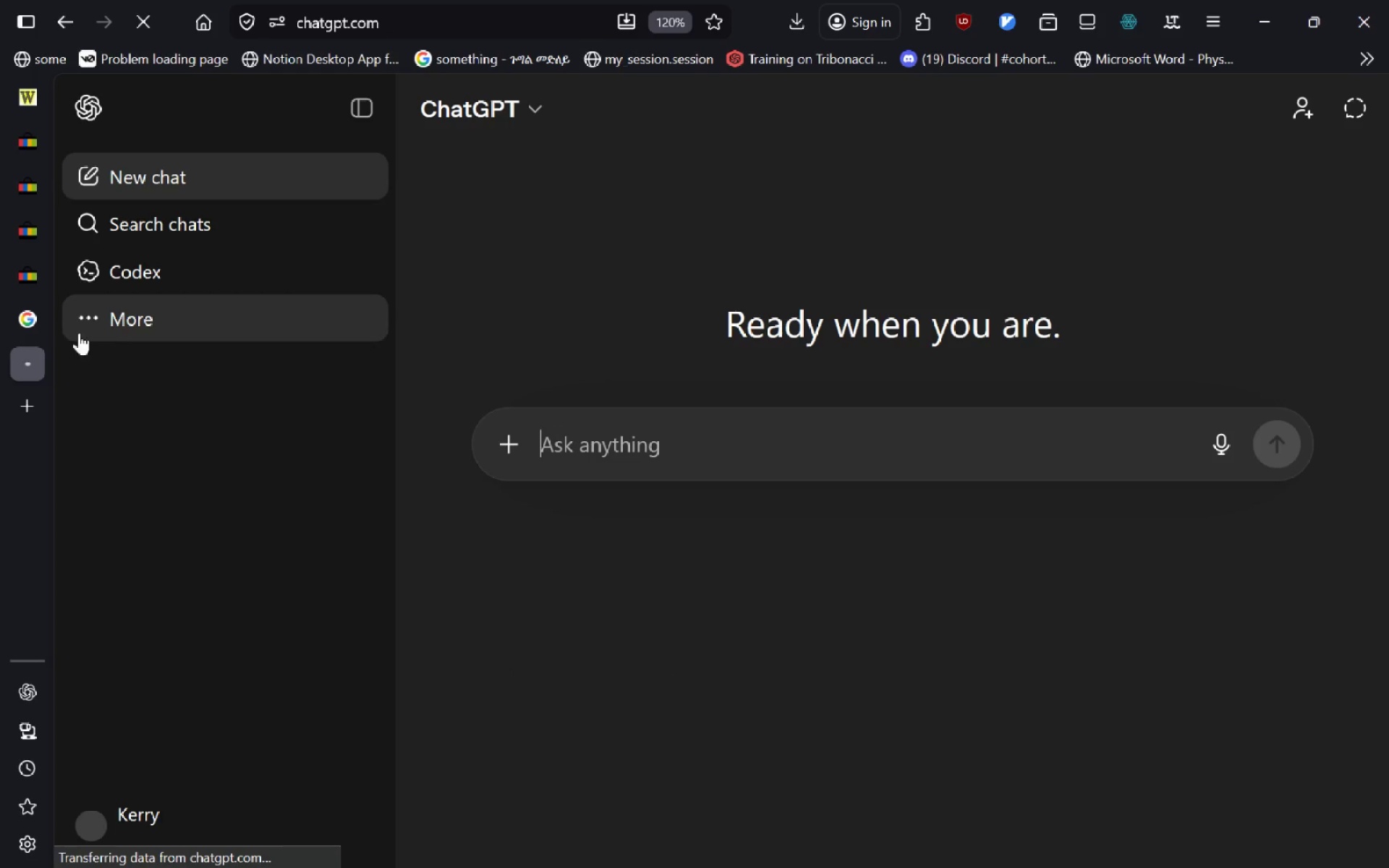 
left_click([20, 331])
 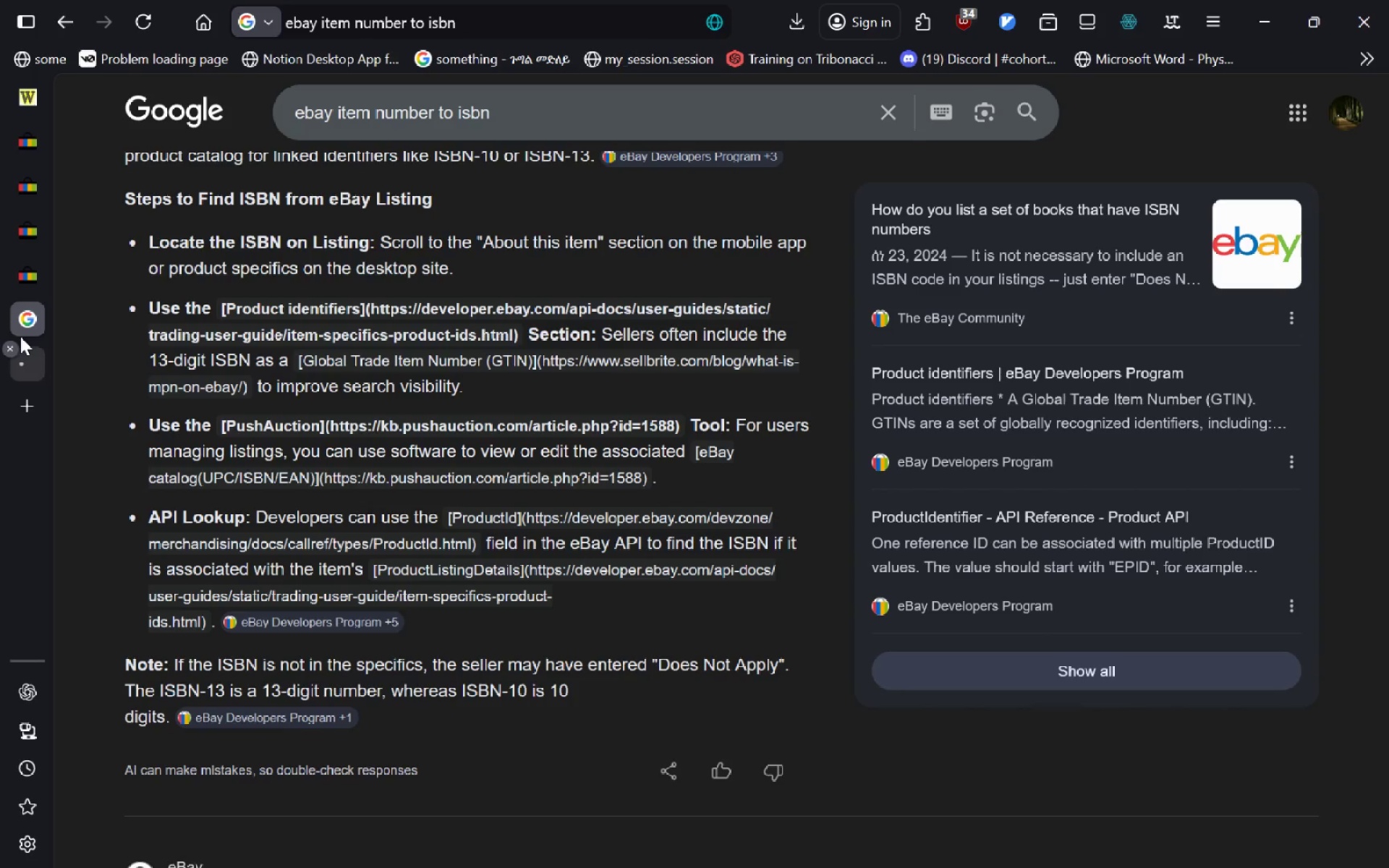 
left_click([25, 278])
 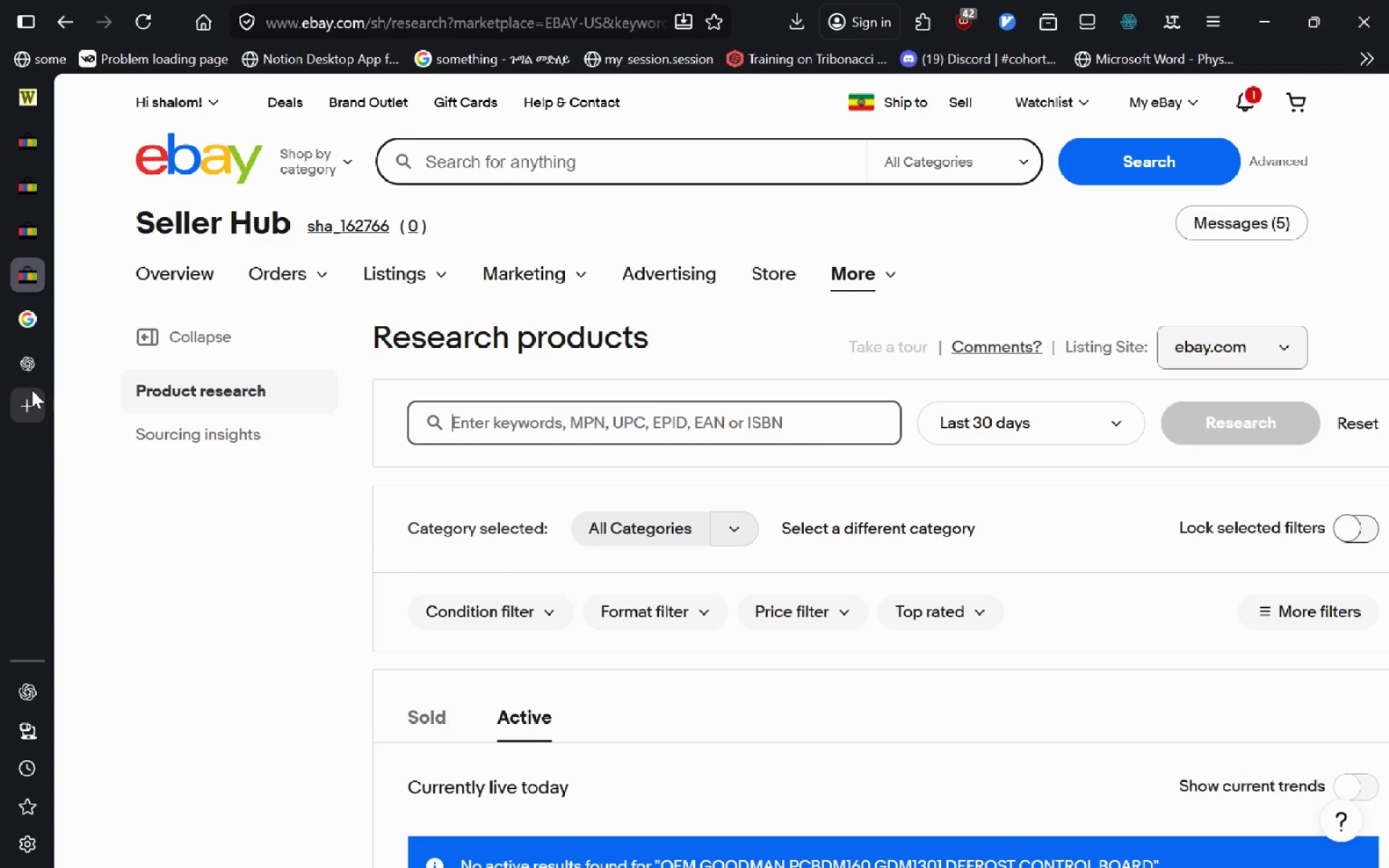 
left_click([35, 360])
 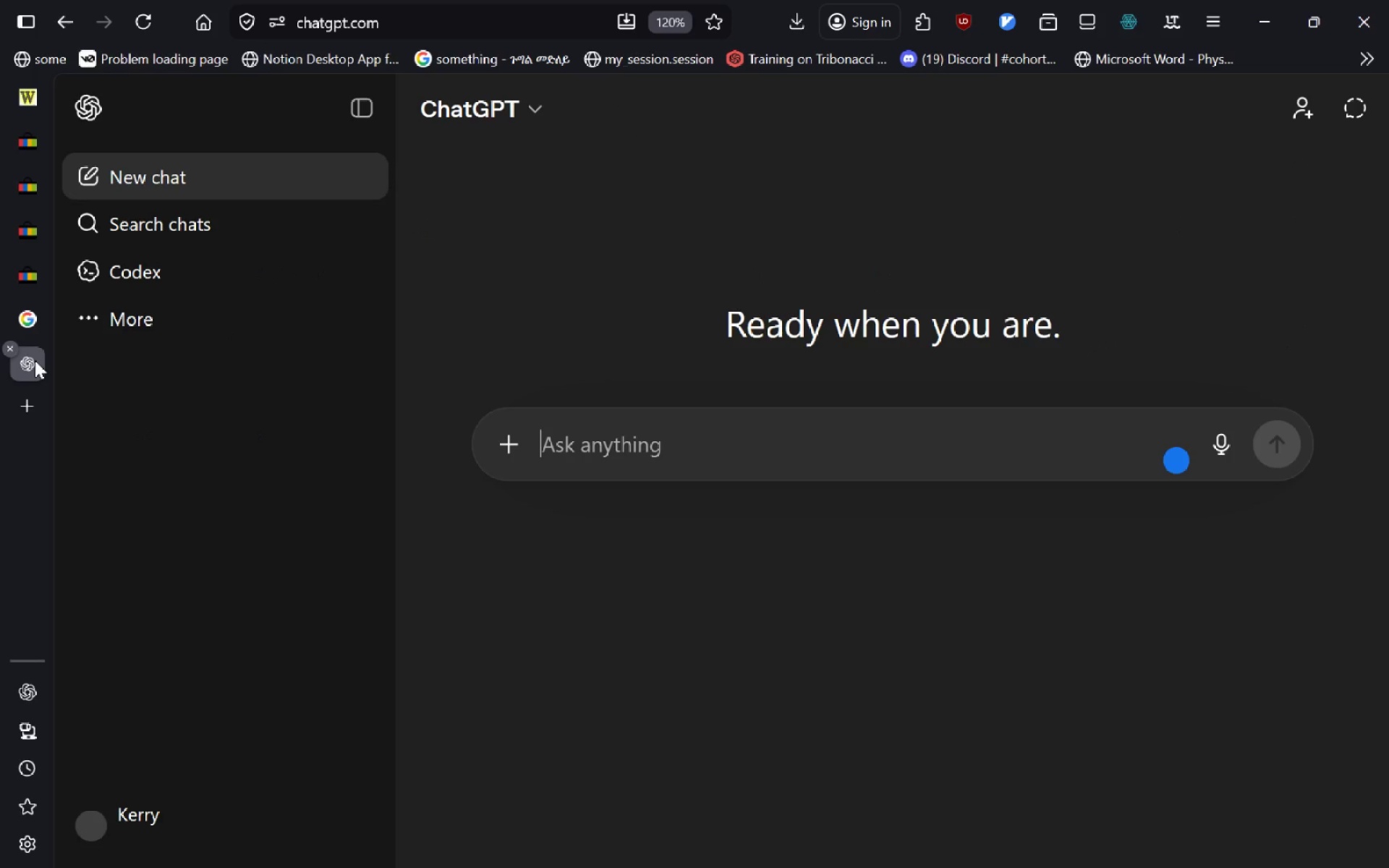 
type(what is MPN )
key(Backspace)
type(, UPC, )
 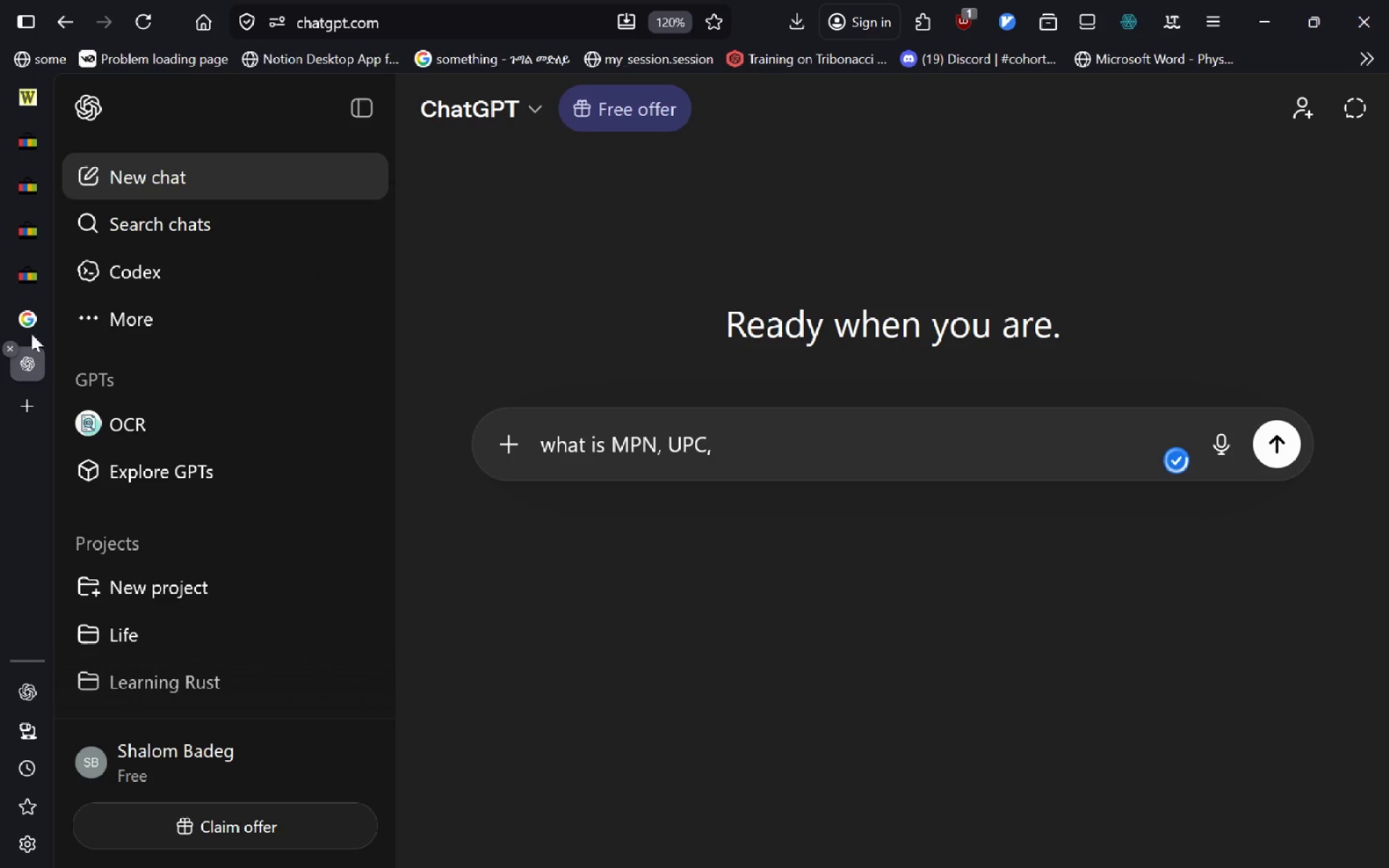 
left_click([29, 279])
 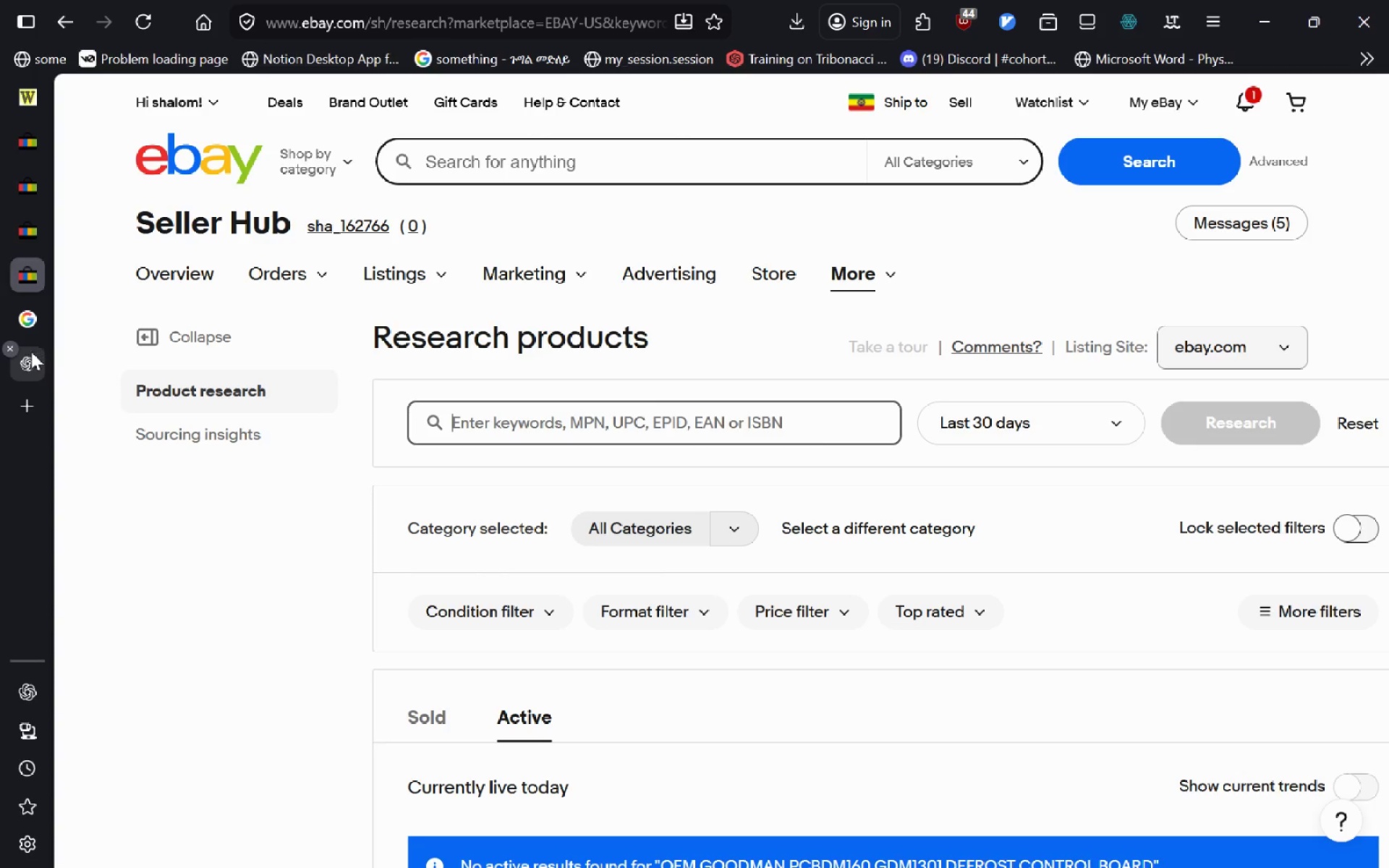 
left_click([31, 352])
 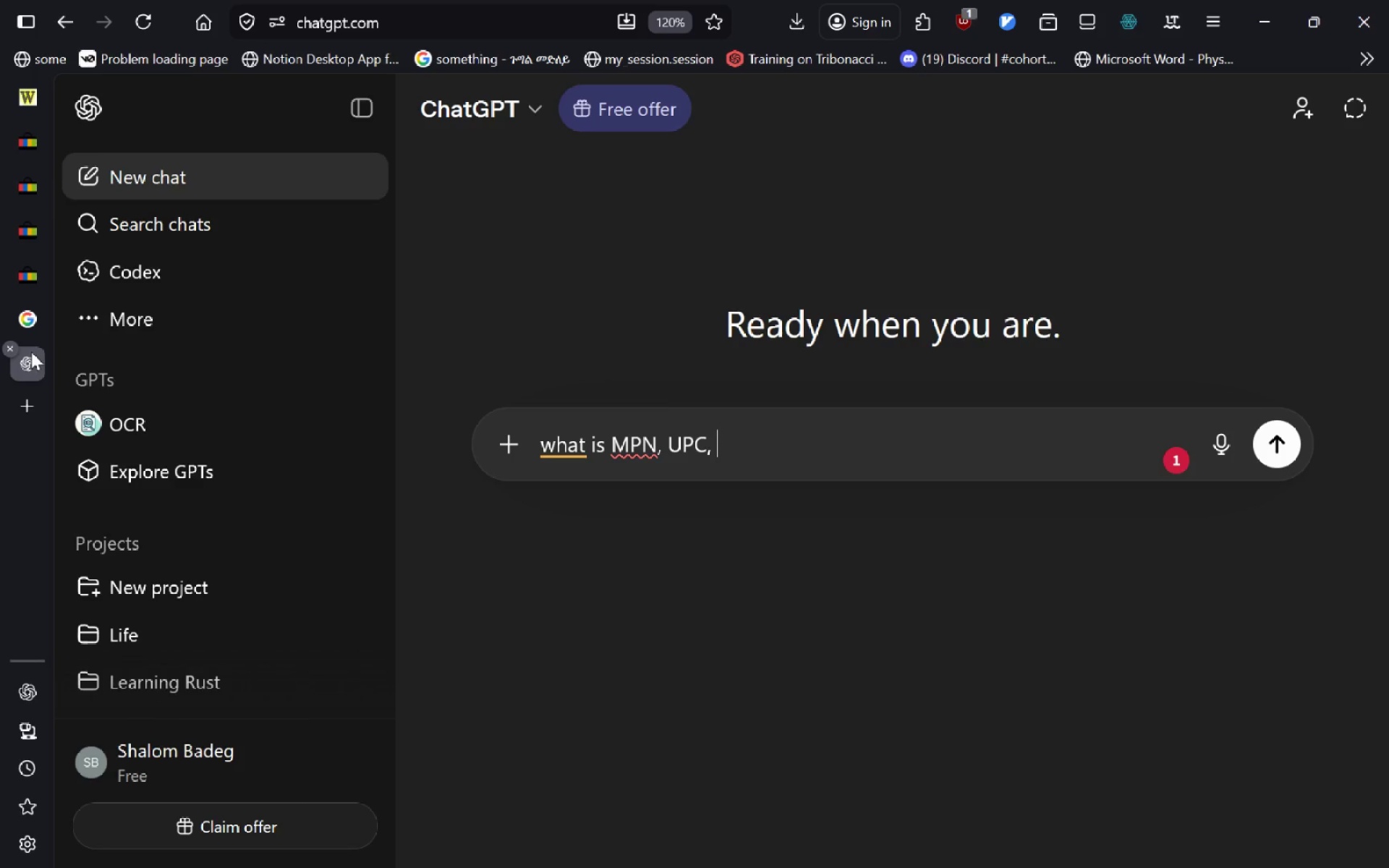 
type(EPID, EAN )
 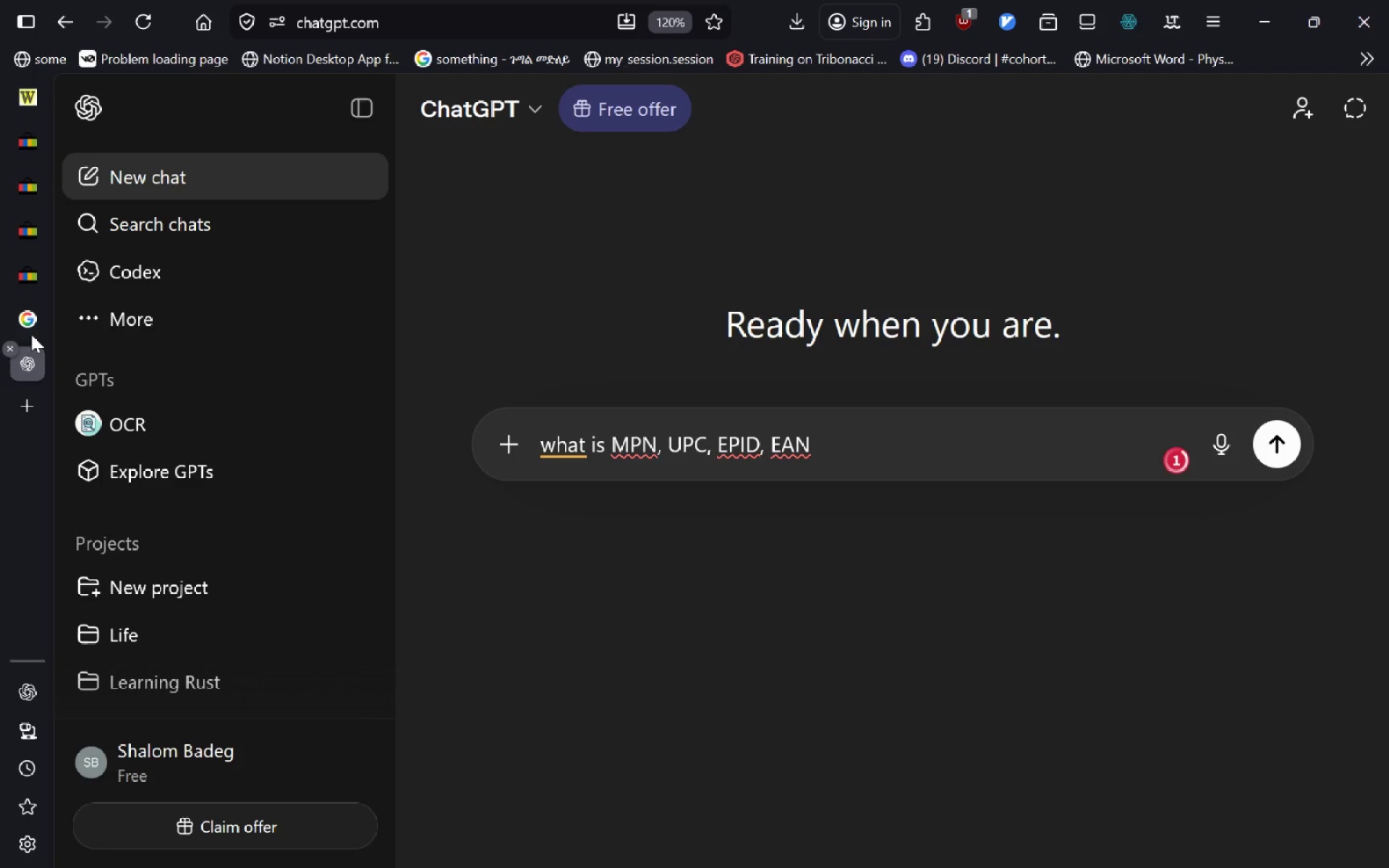 
left_click([28, 286])
 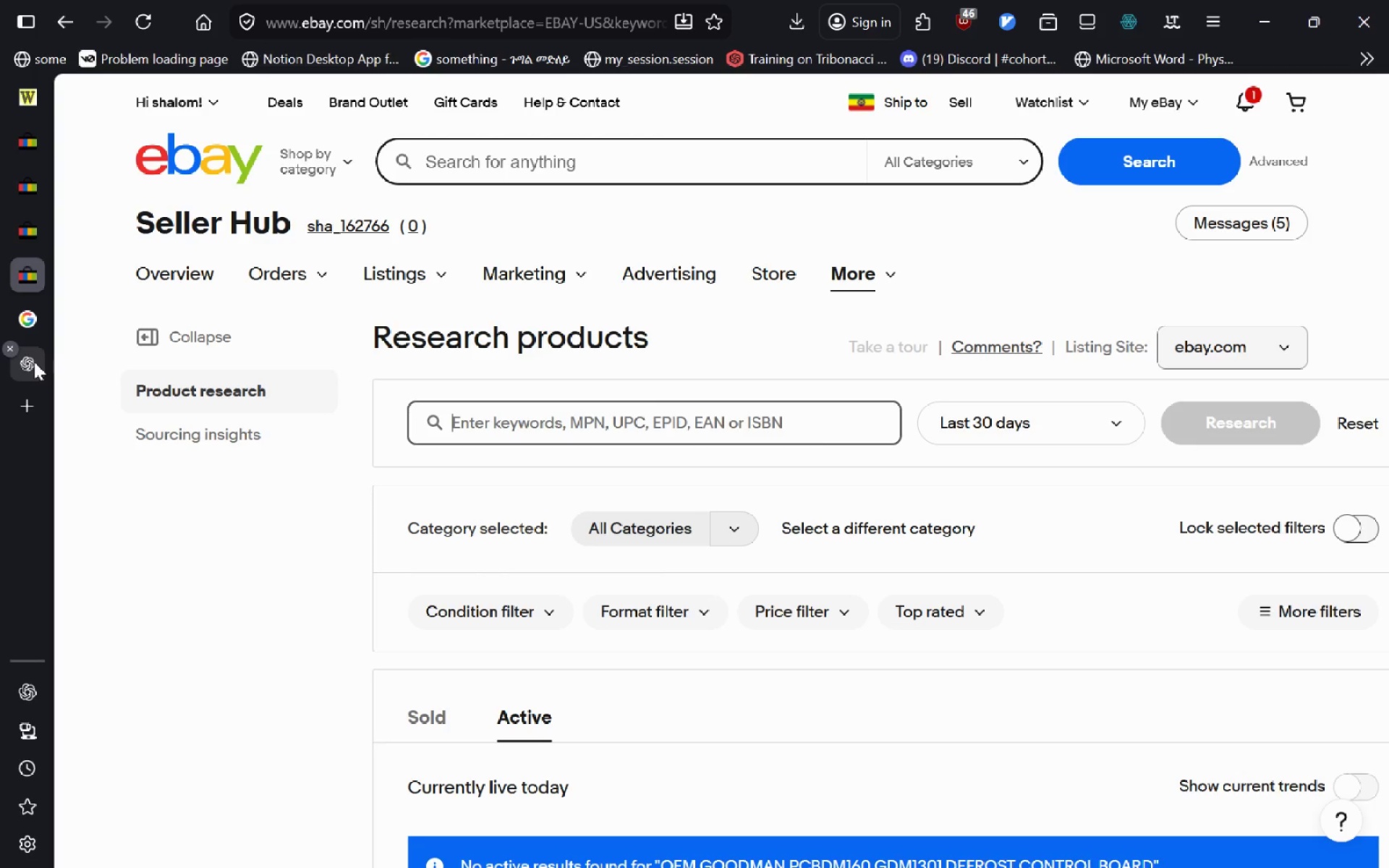 
left_click([32, 367])
 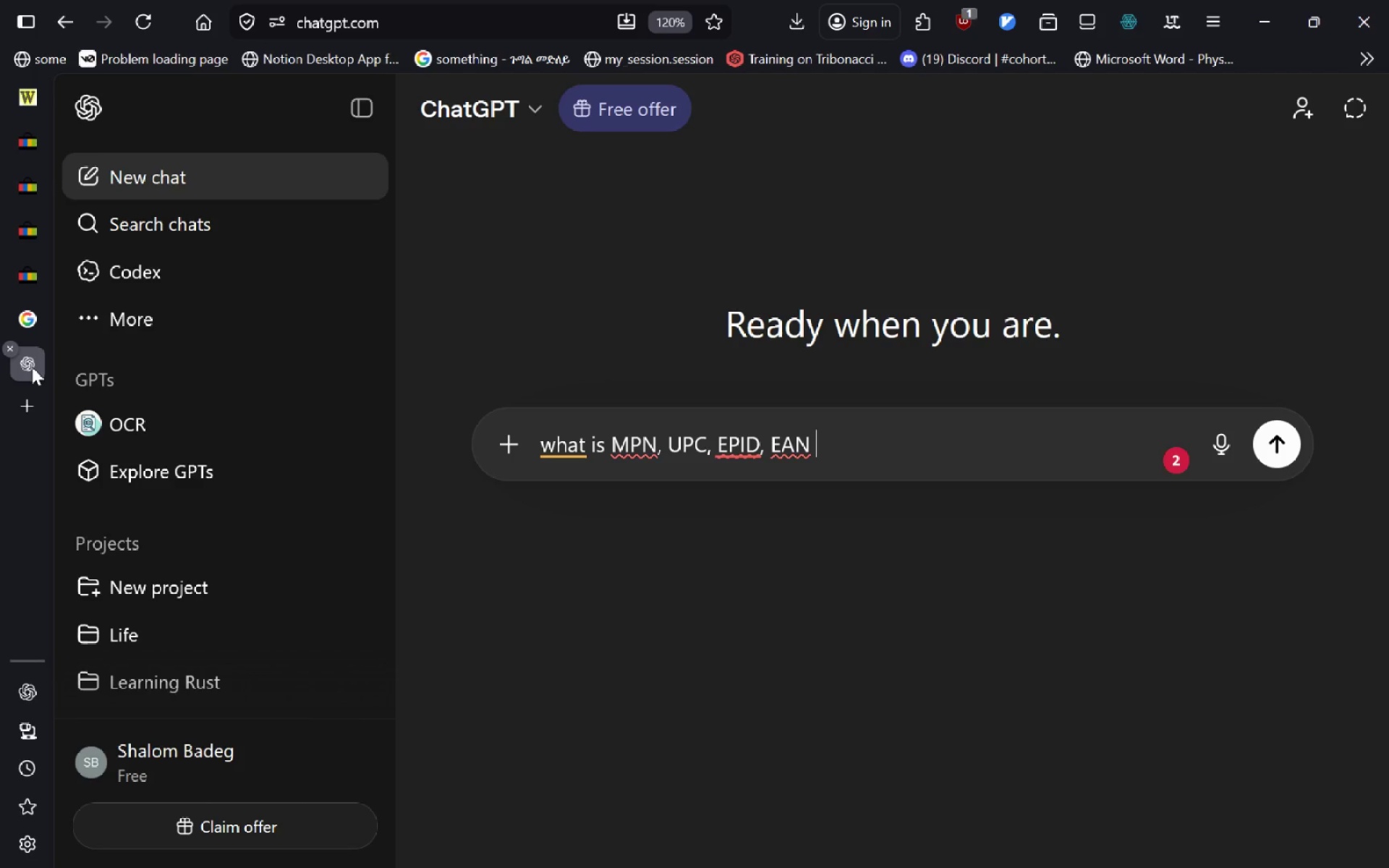 
type(or ISBN?)
 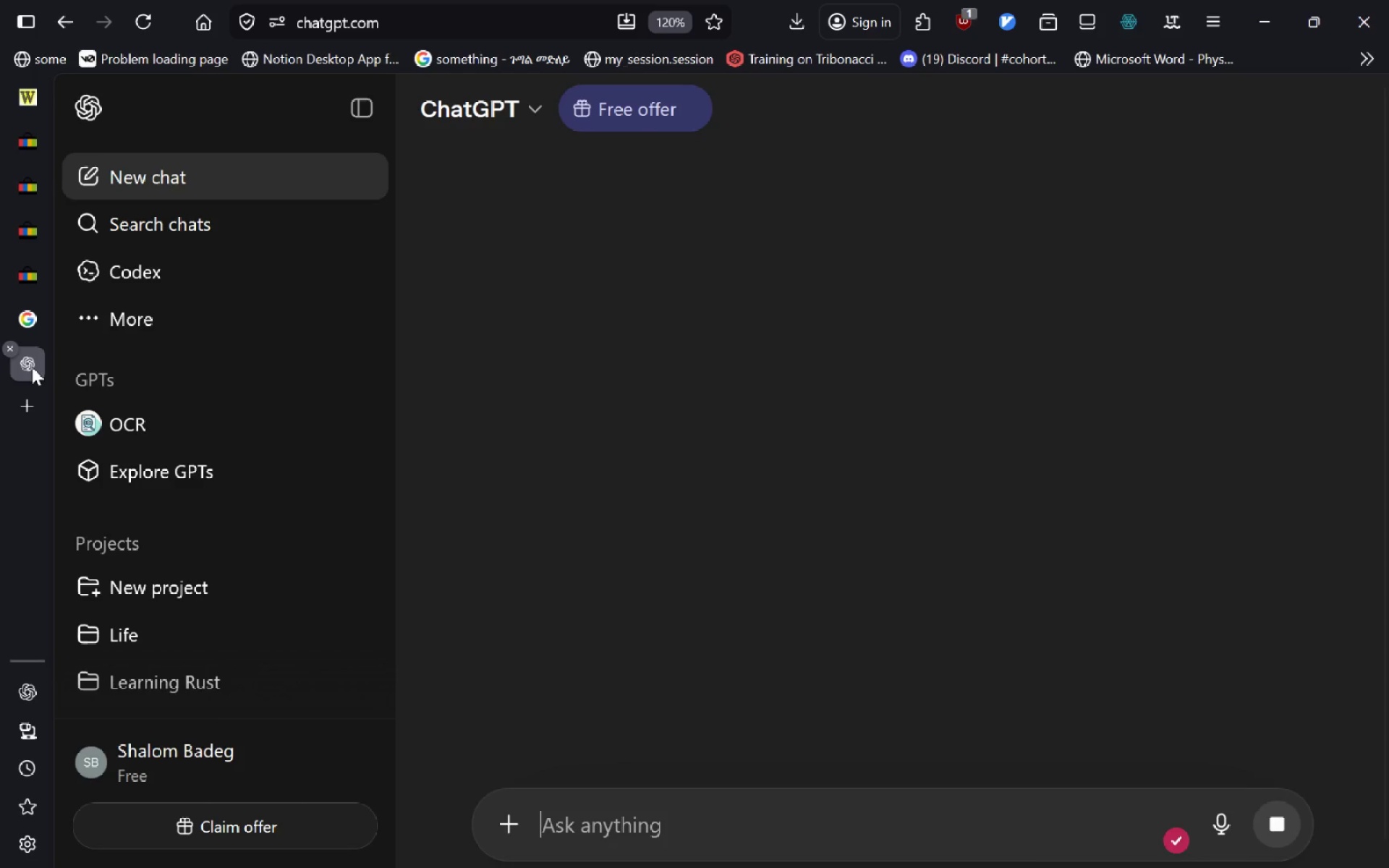 
 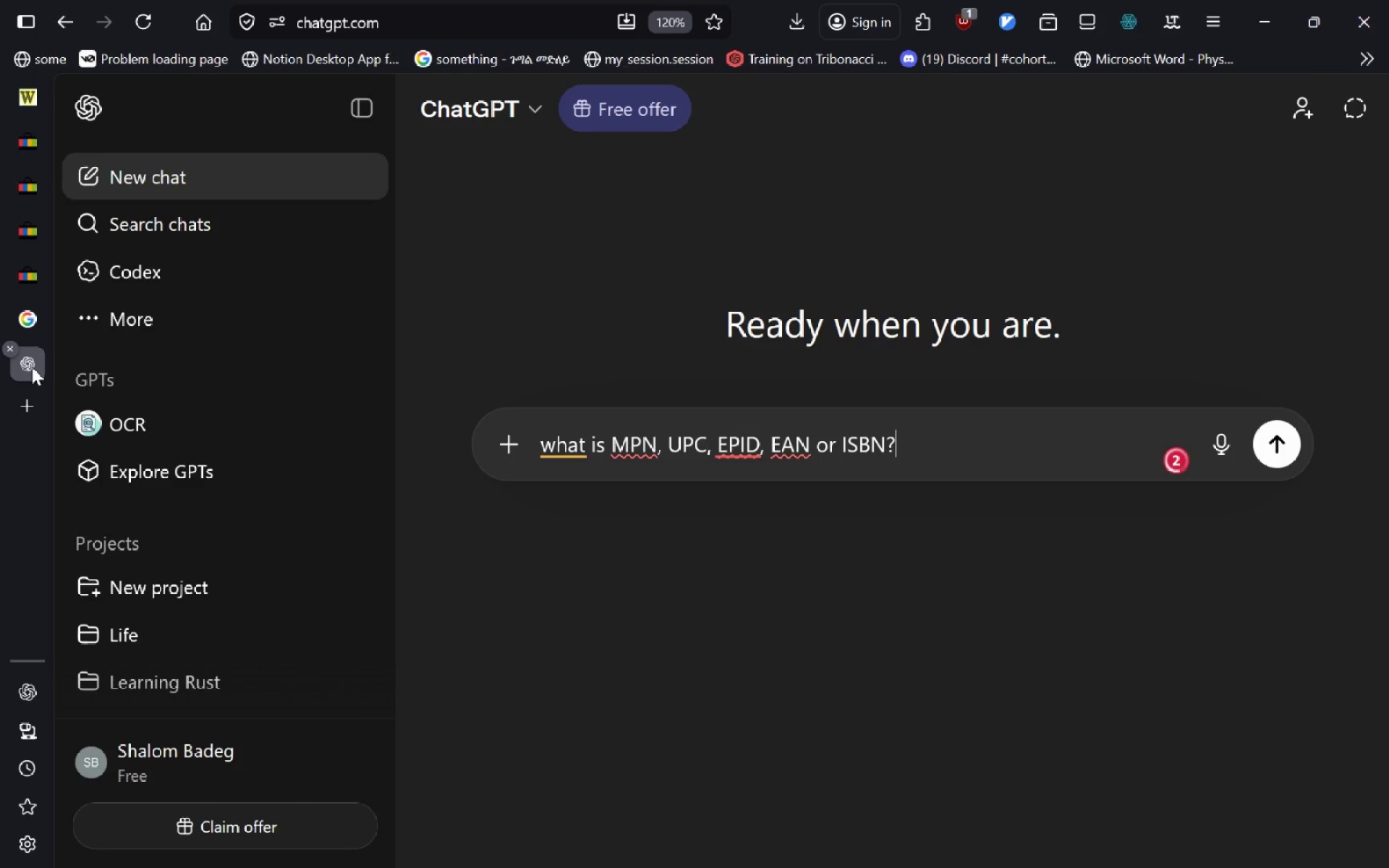 
key(Enter)
 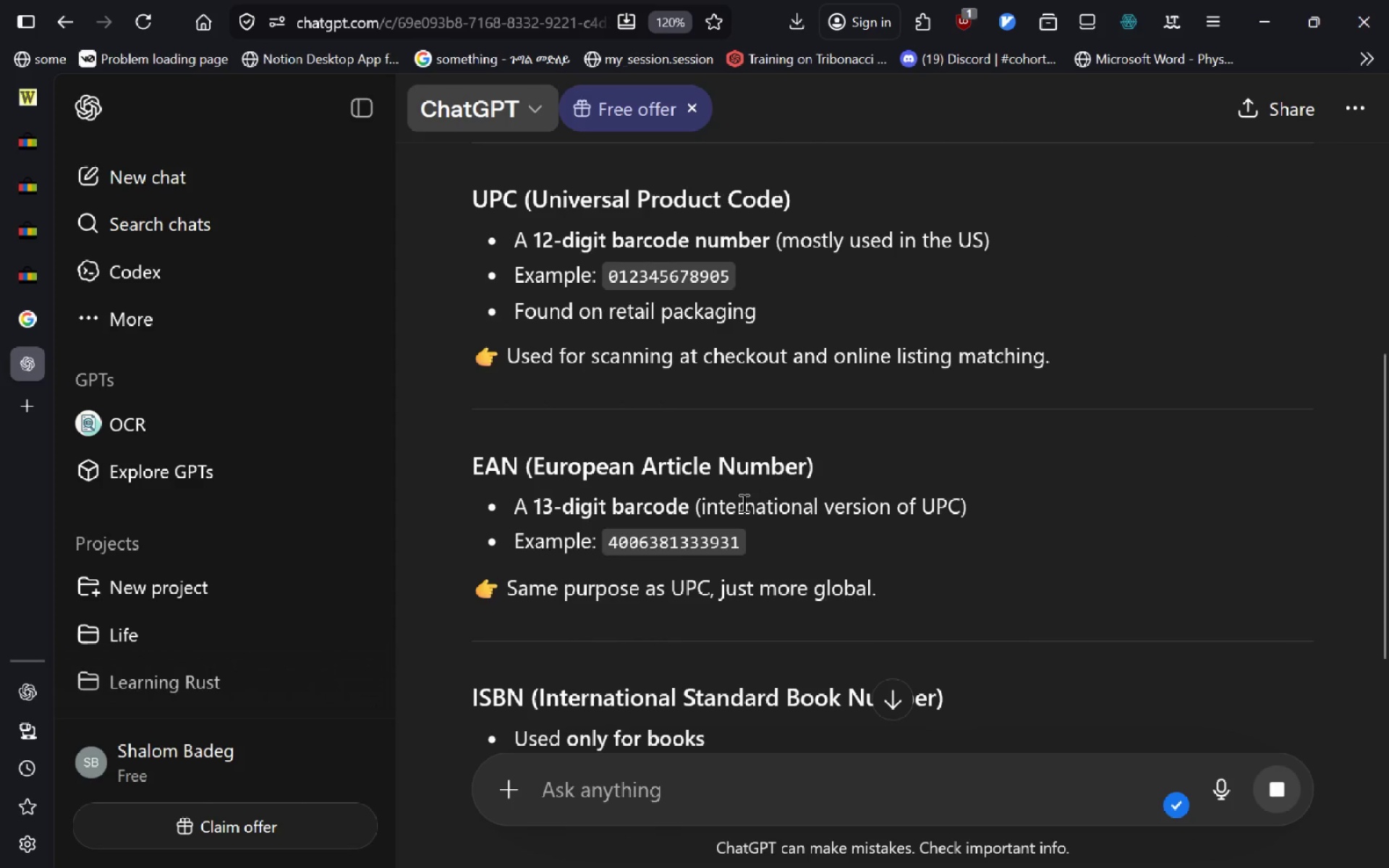 
wait(17.61)
 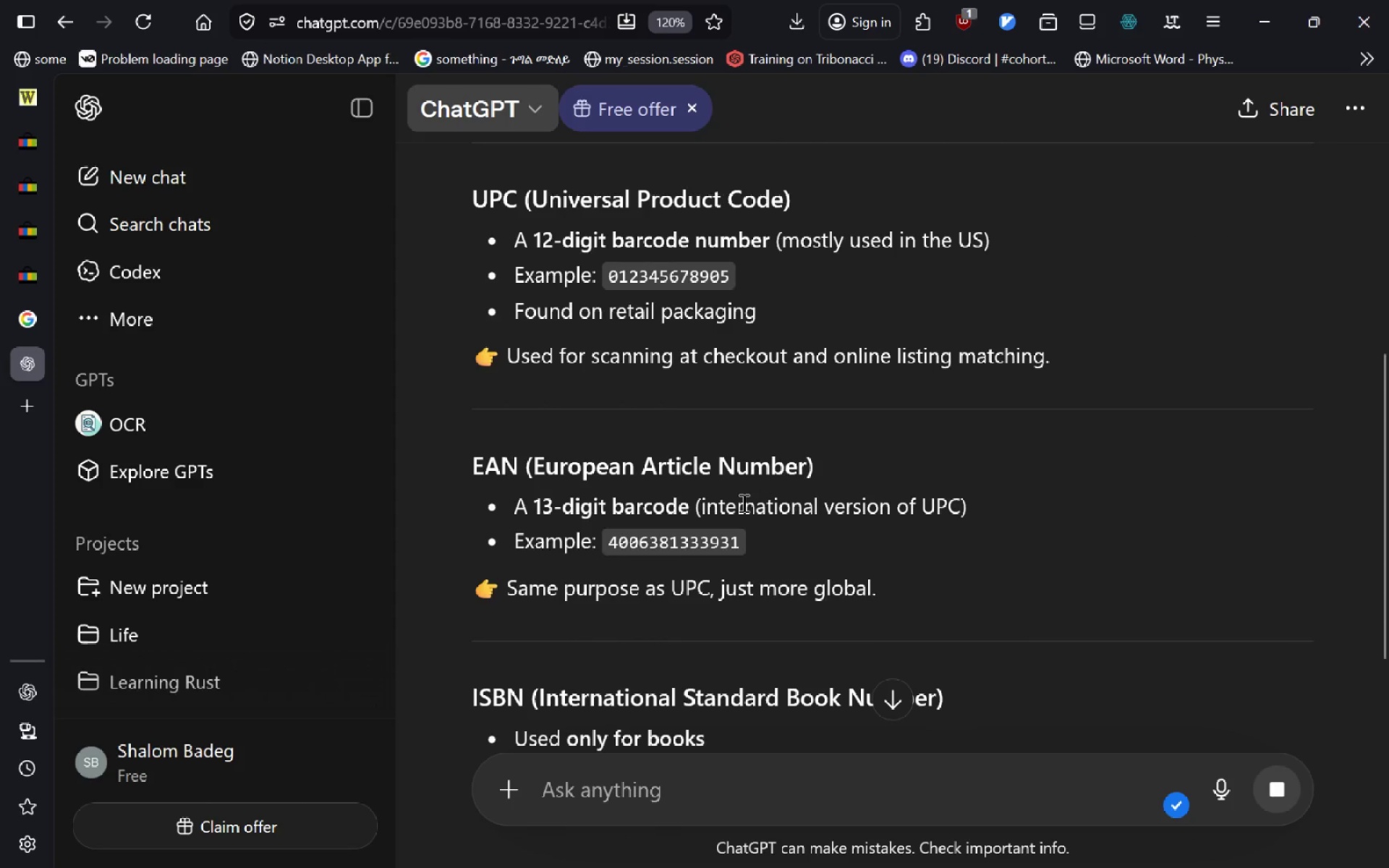 
left_click([22, 121])
 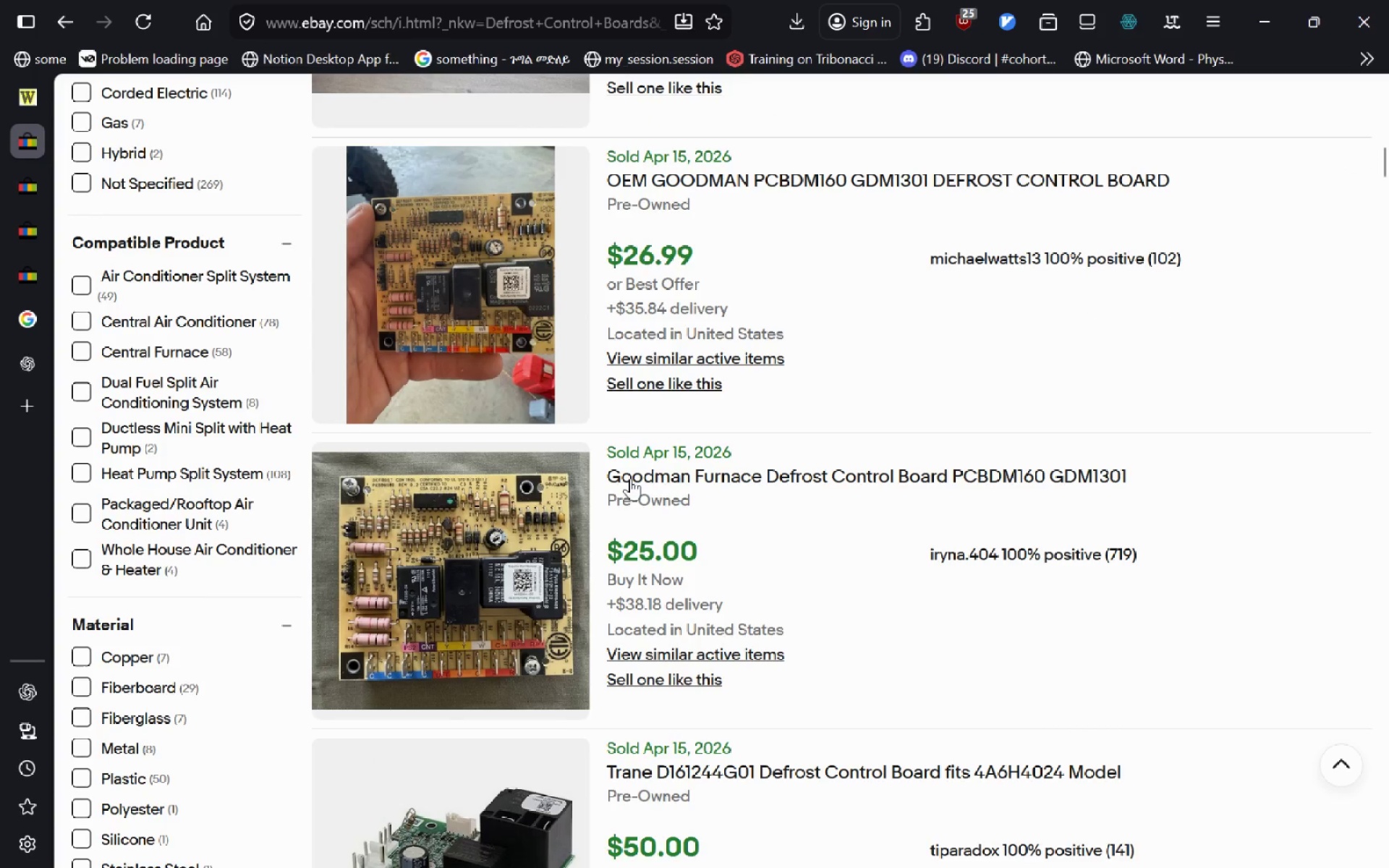 
left_click([629, 479])
 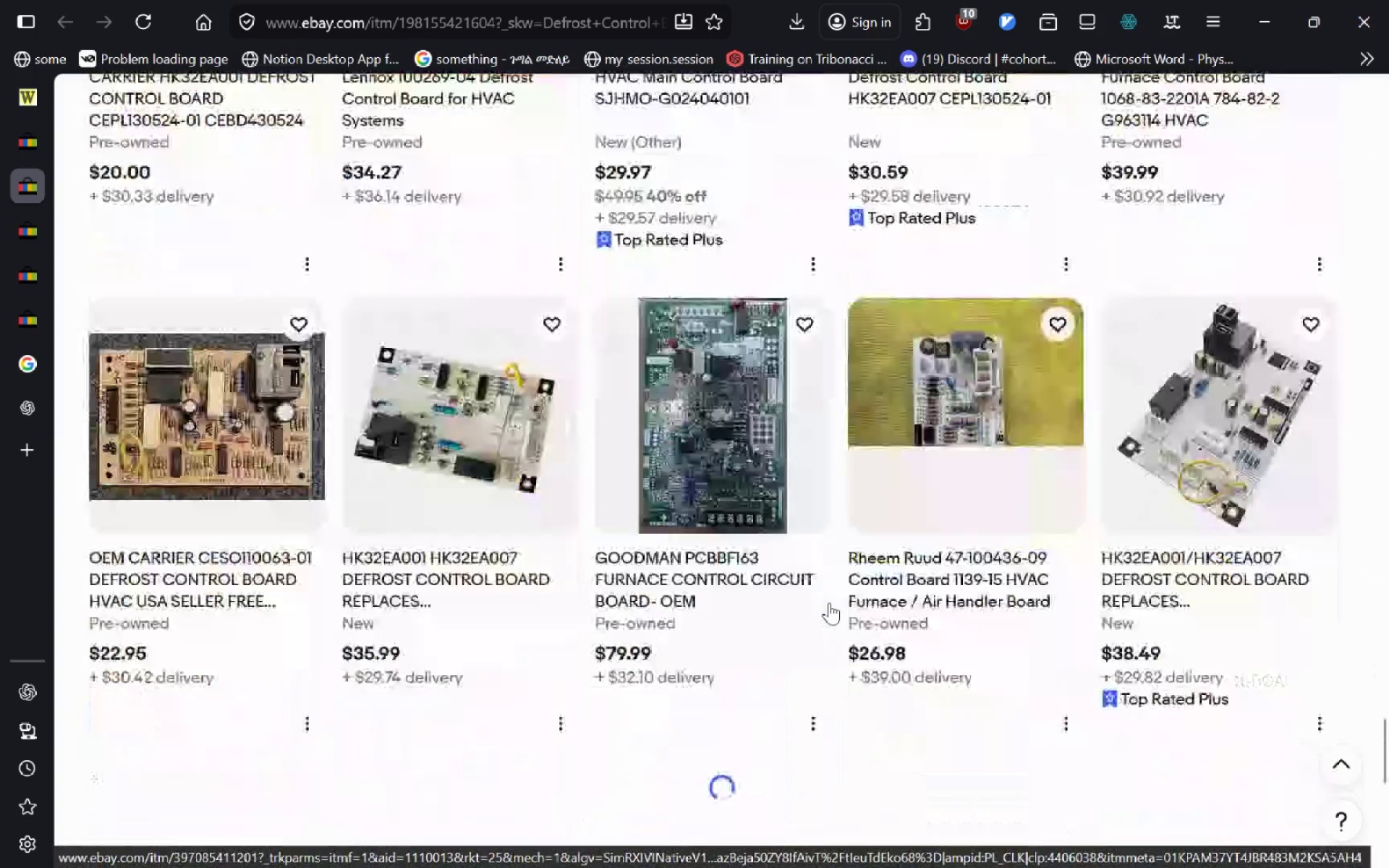 
wait(15.41)
 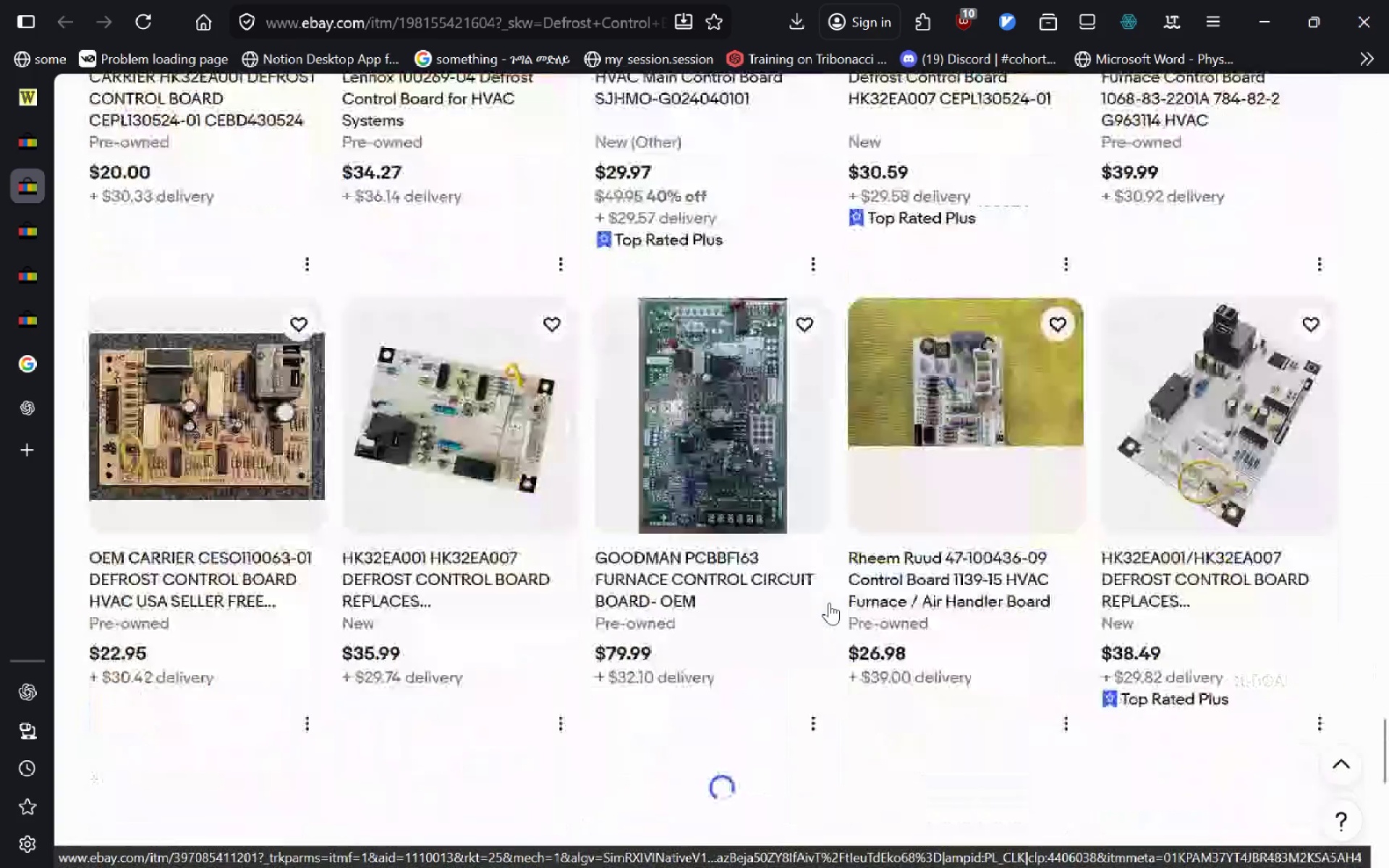 
left_click([477, 545])
 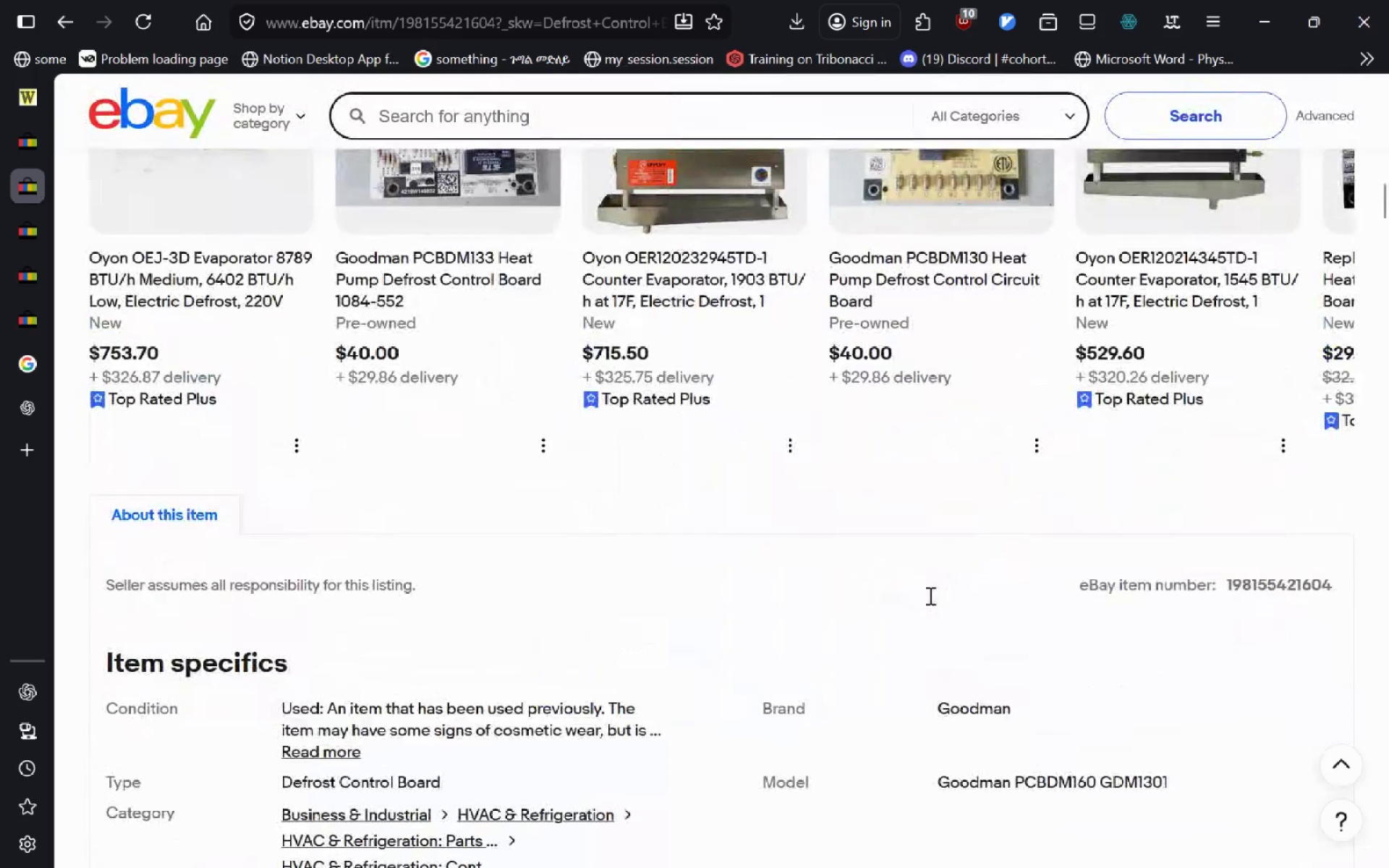 
wait(7.5)
 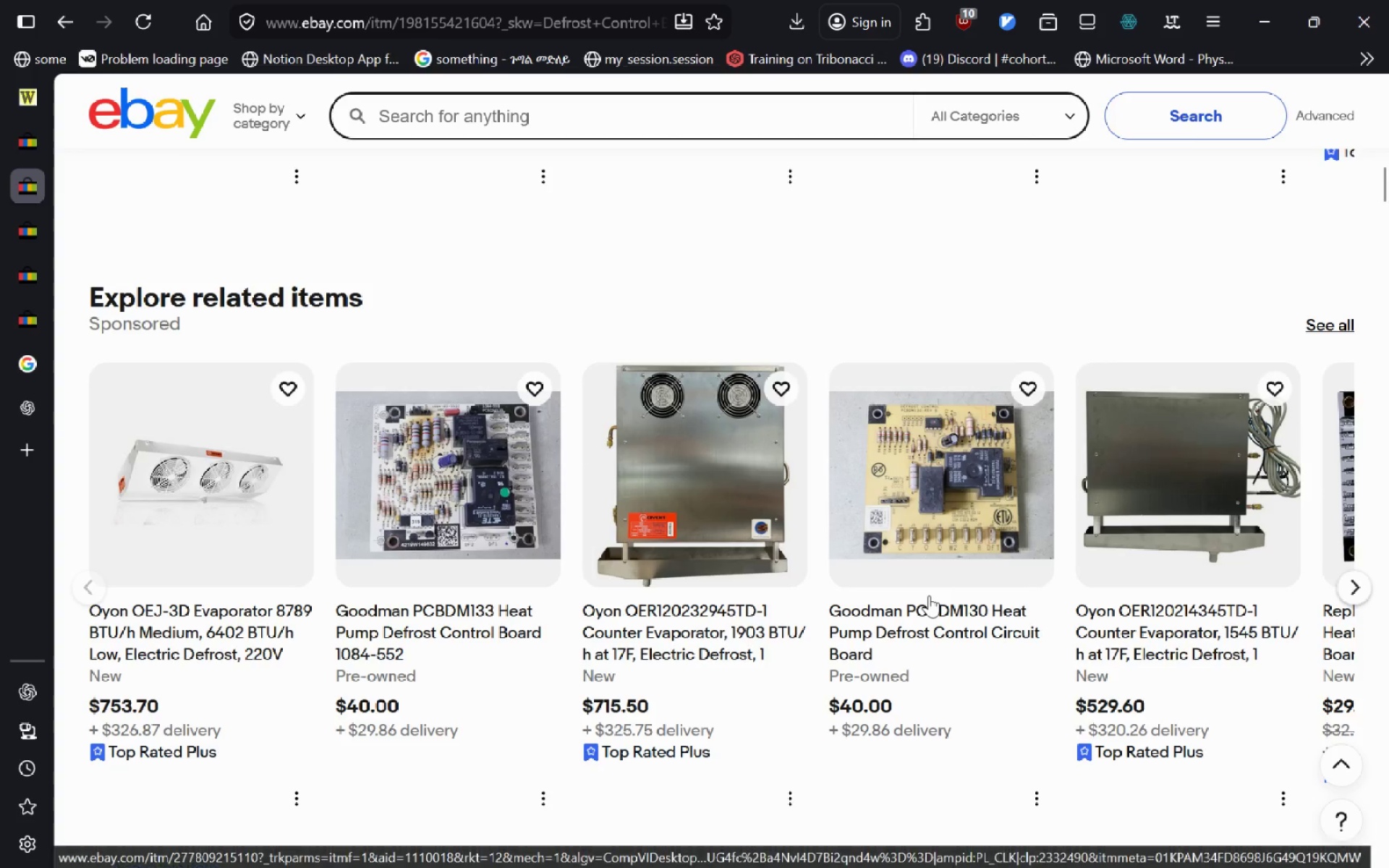 
left_click_drag(start_coordinate=[1226, 510], to_coordinate=[1338, 510])
 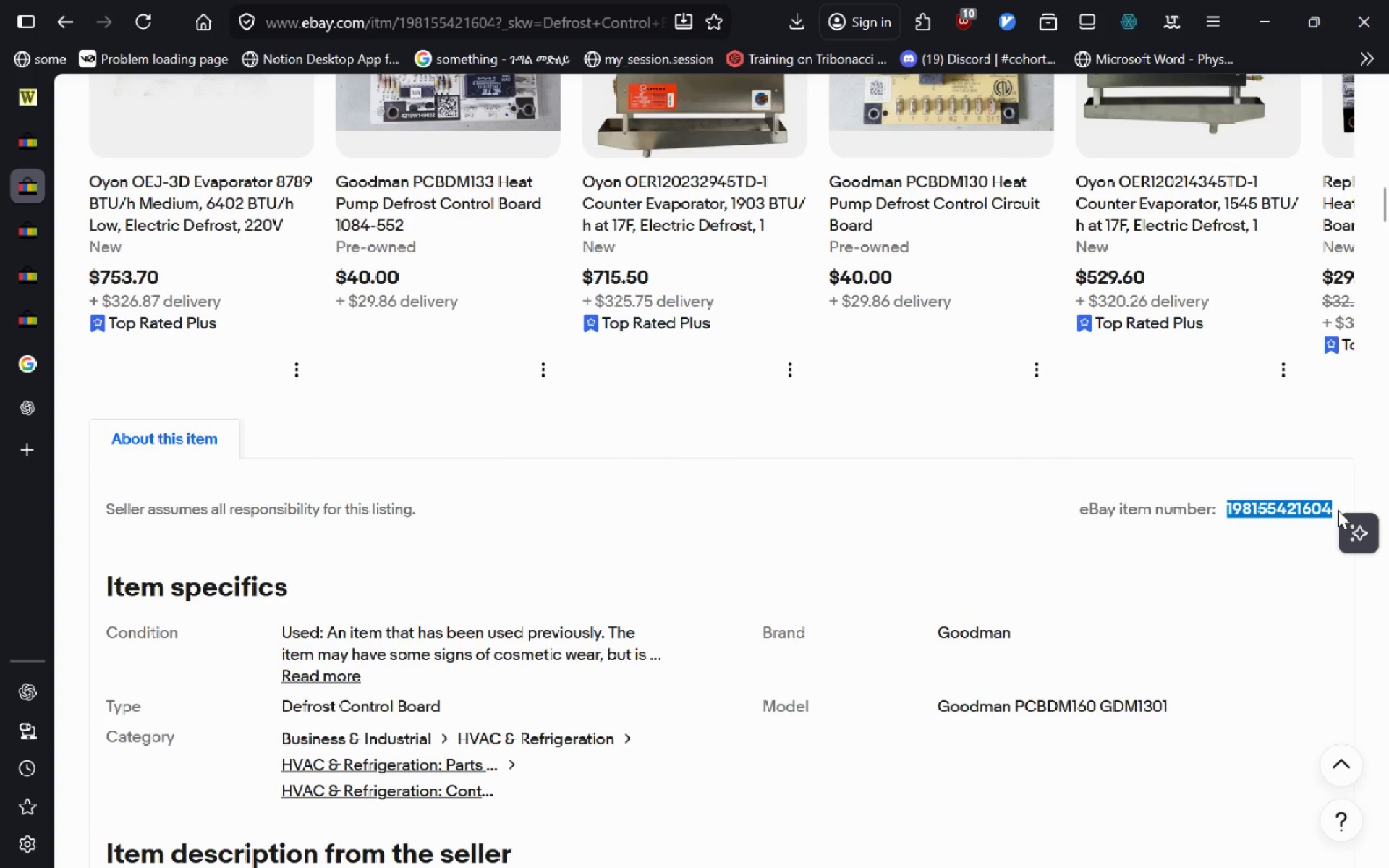 
key(Control+C)
 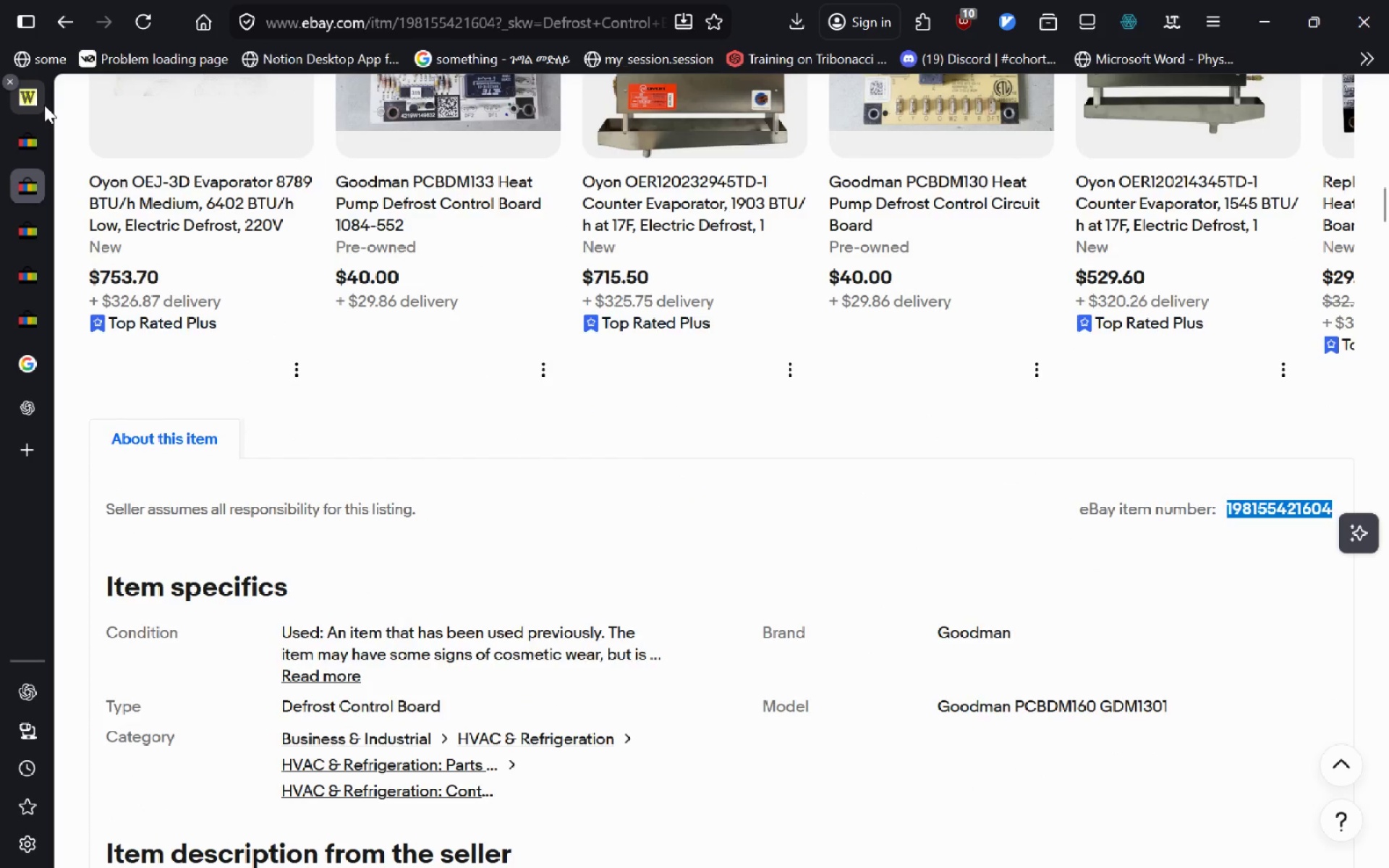 
left_click([44, 105])
 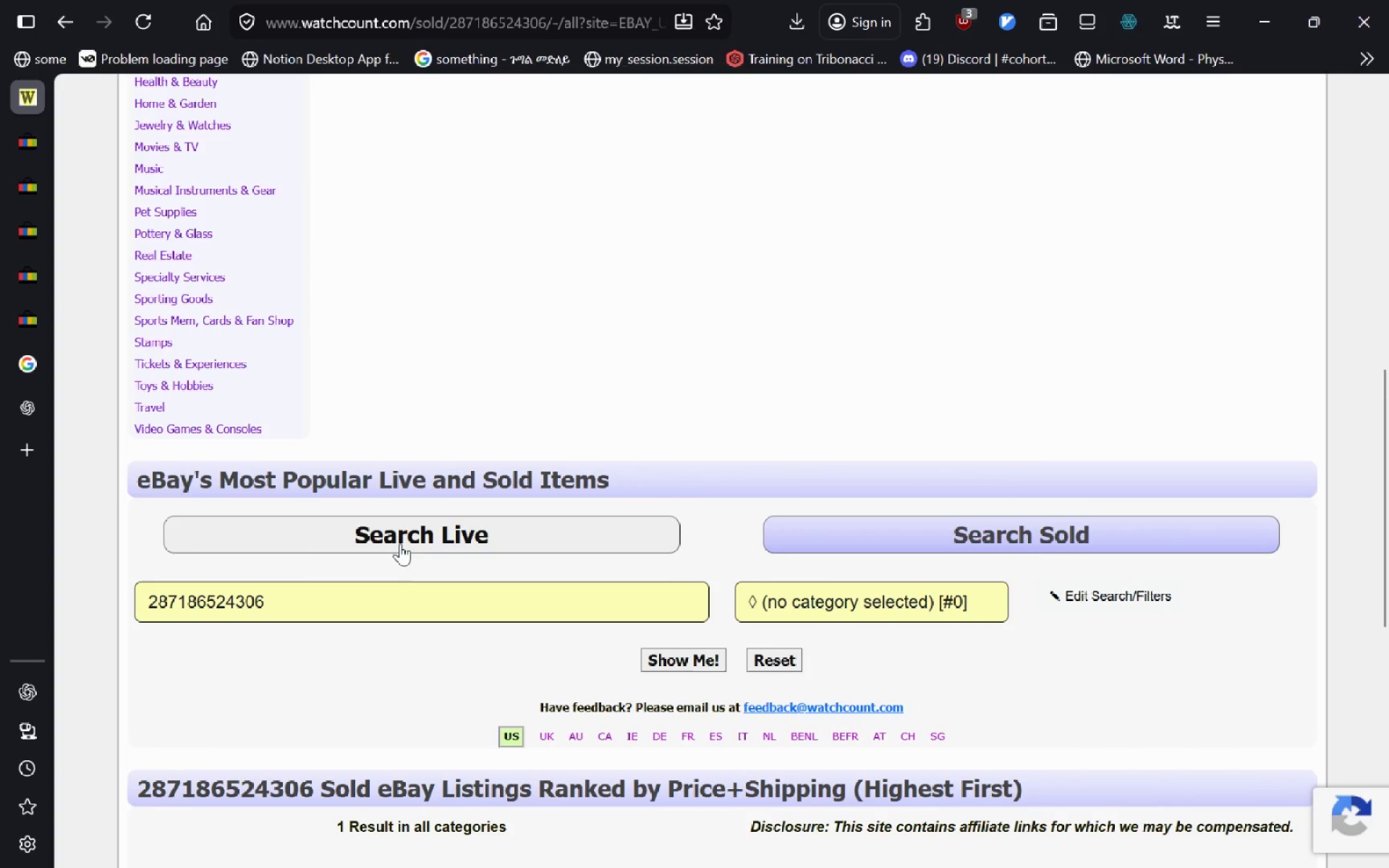 
left_click([382, 590])
 